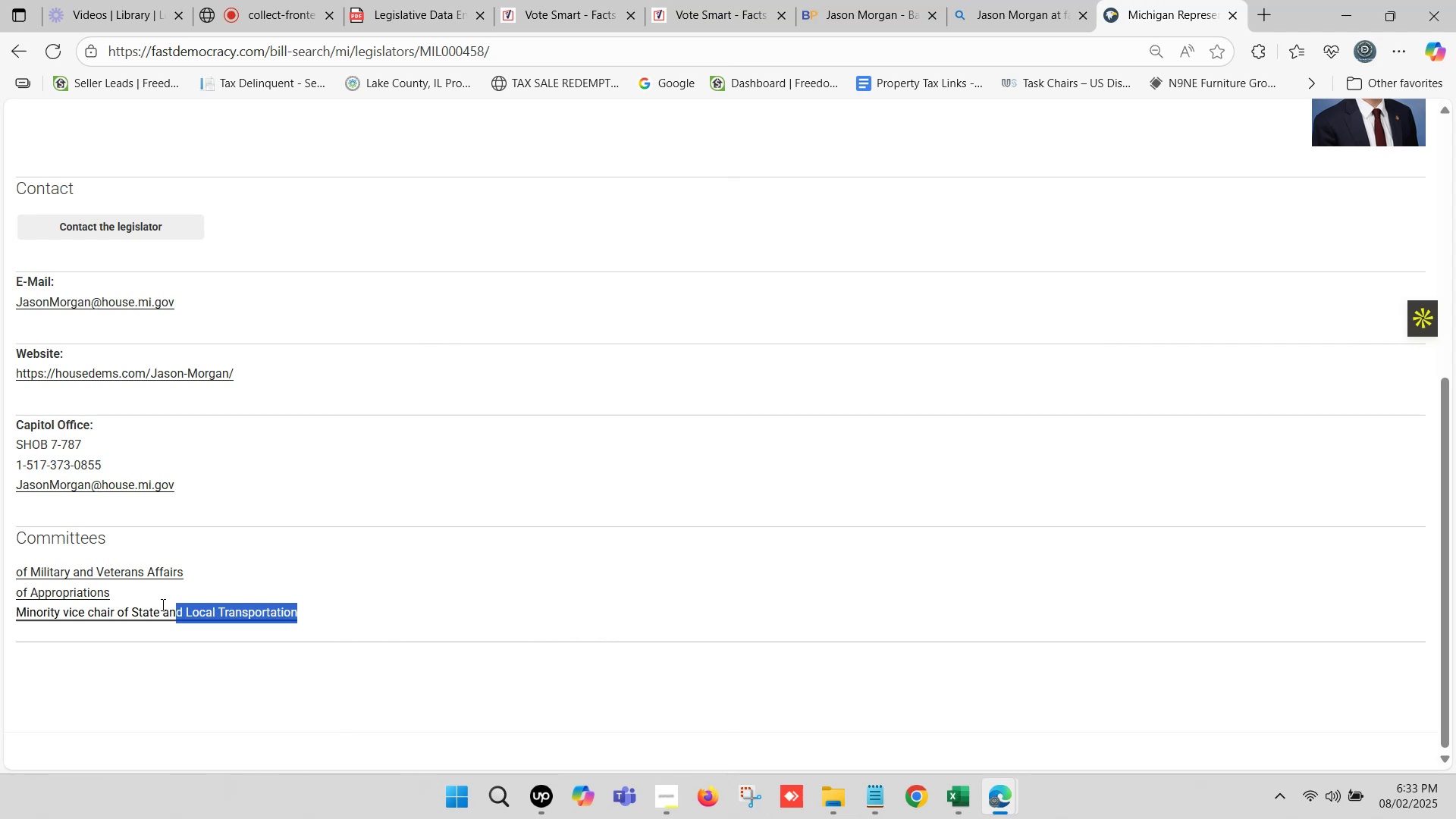 
key(Control+ControlLeft)
 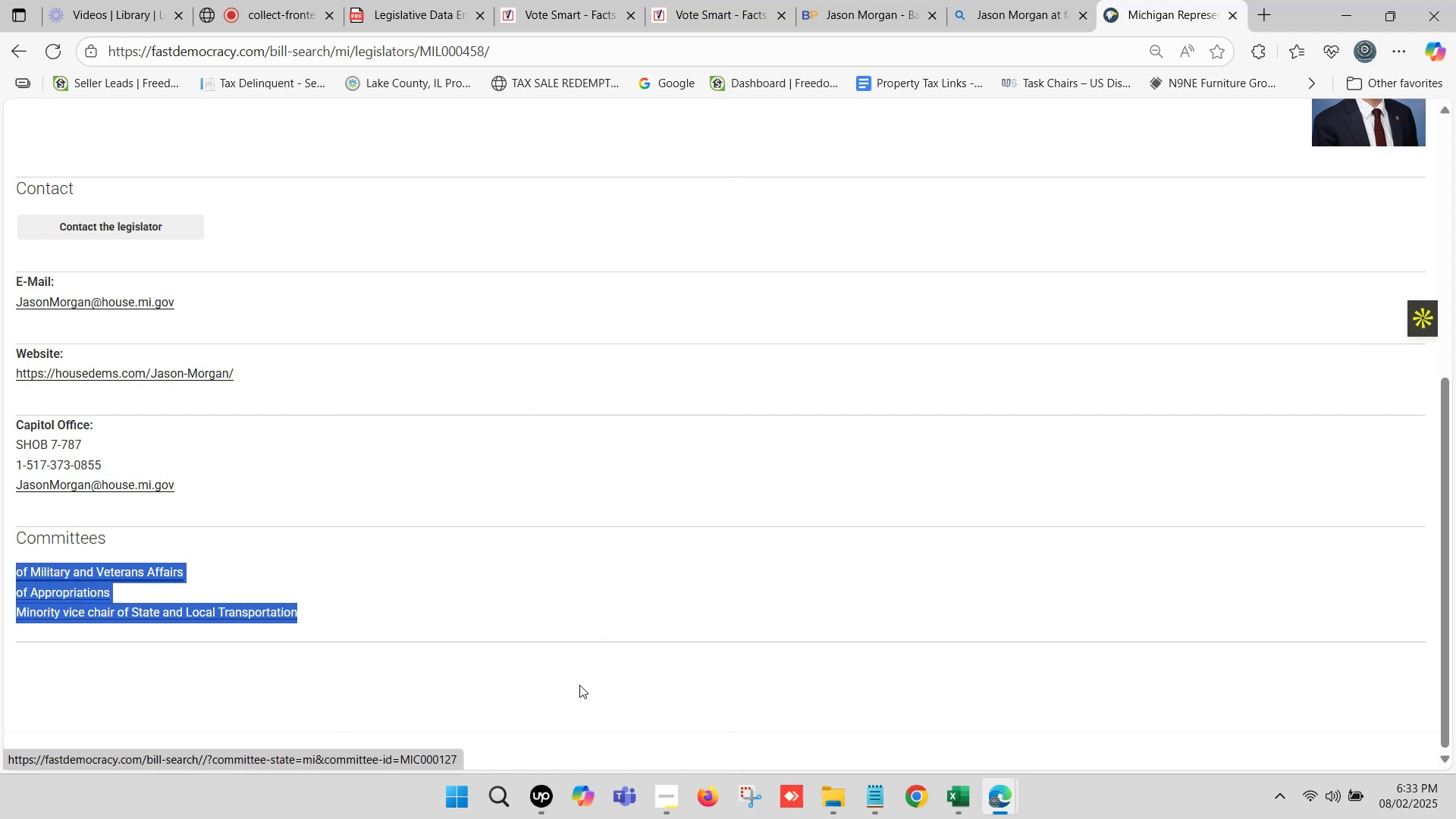 
key(Control+C)
 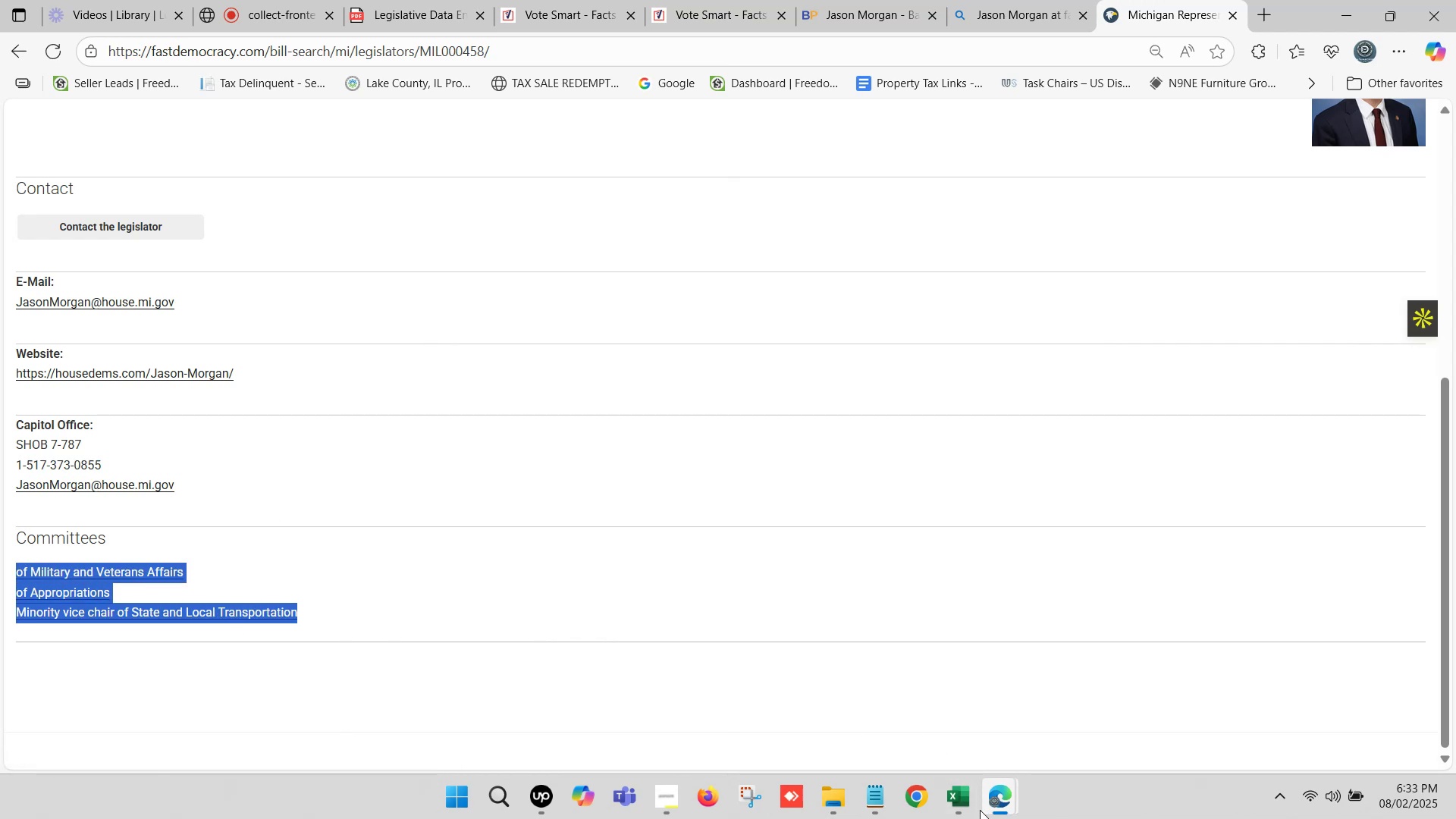 
left_click([980, 810])
 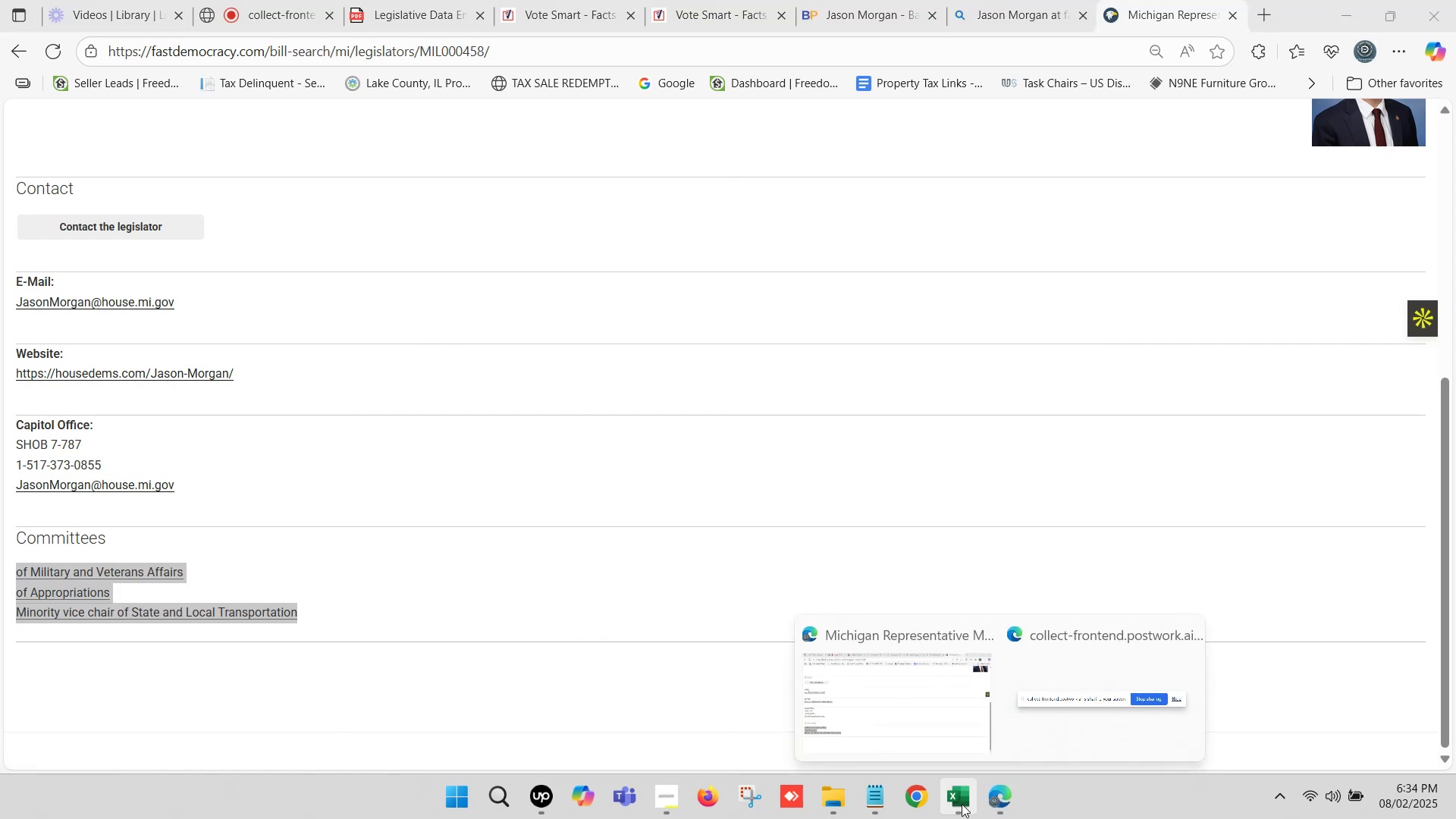 
left_click([962, 804])
 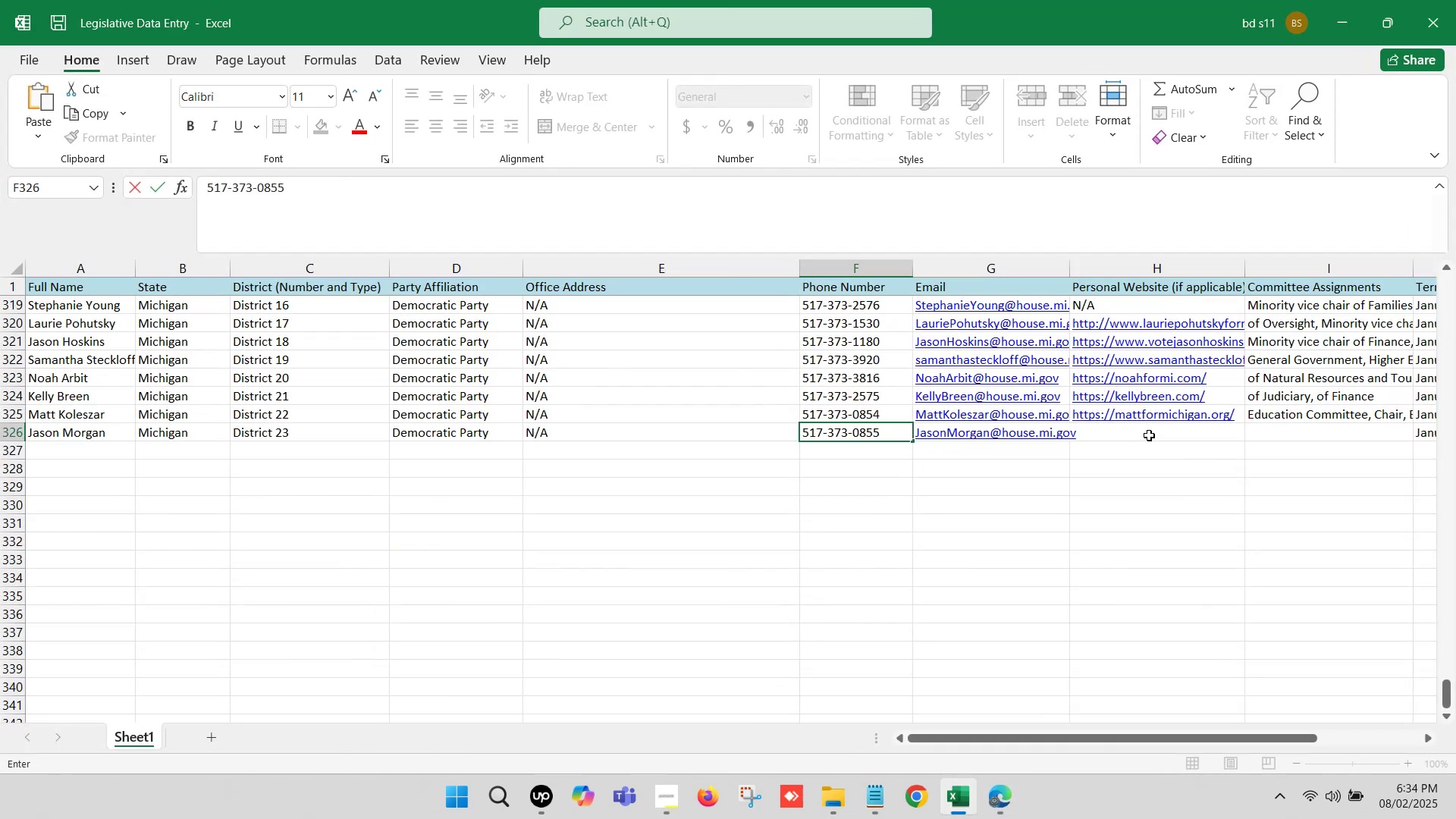 
double_click([1149, 435])
 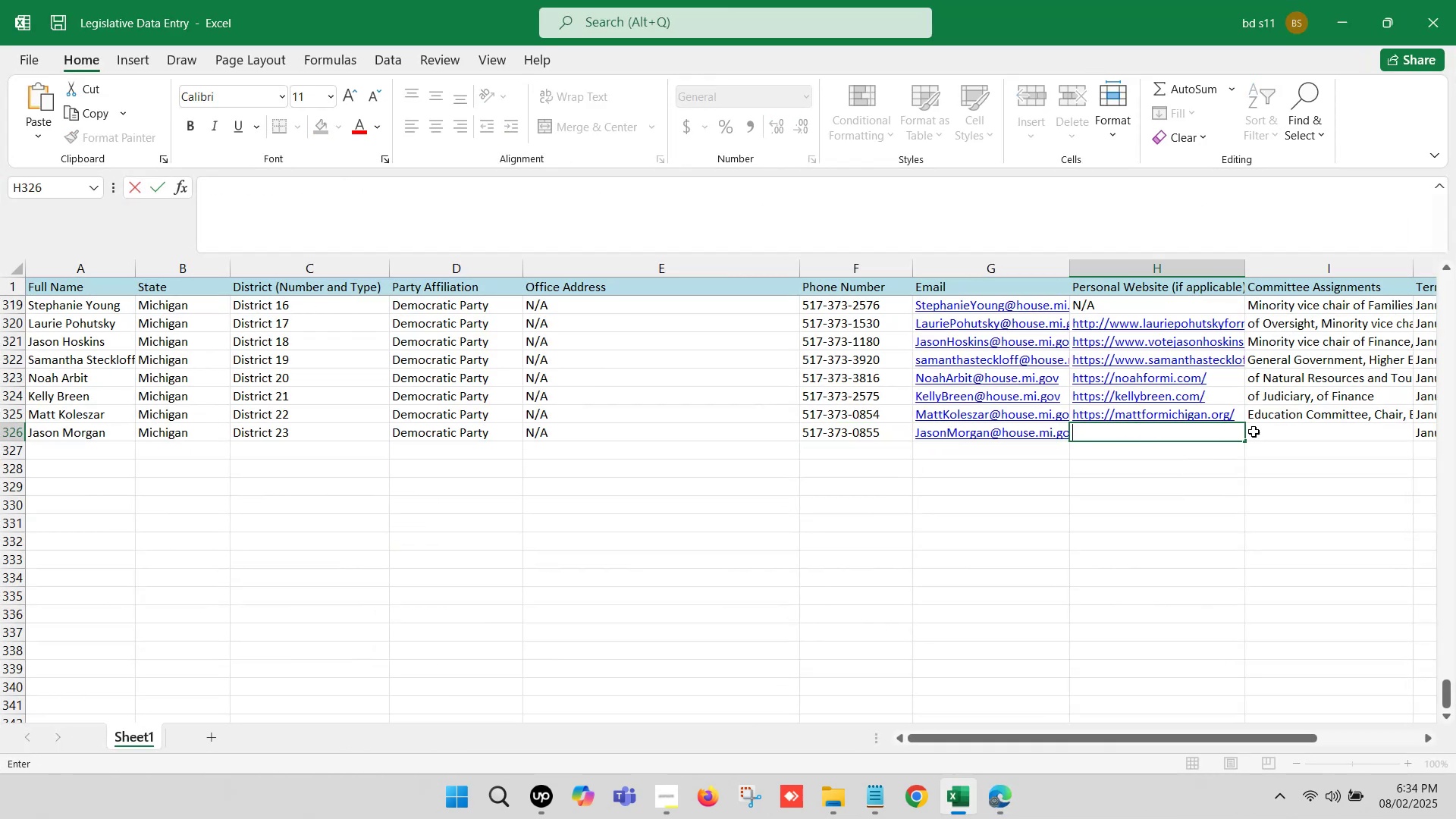 
double_click([1265, 428])
 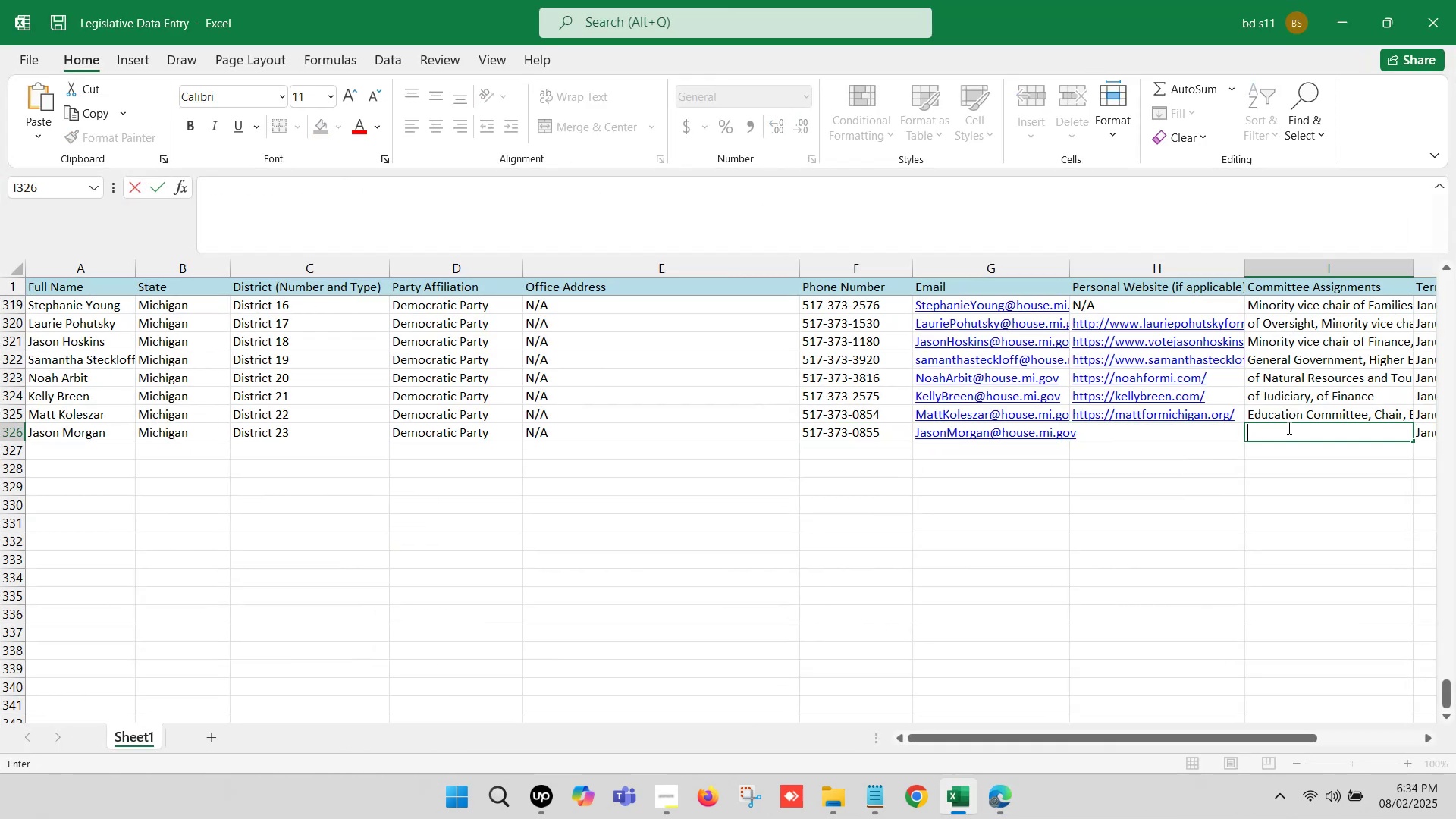 
key(Control+V)
 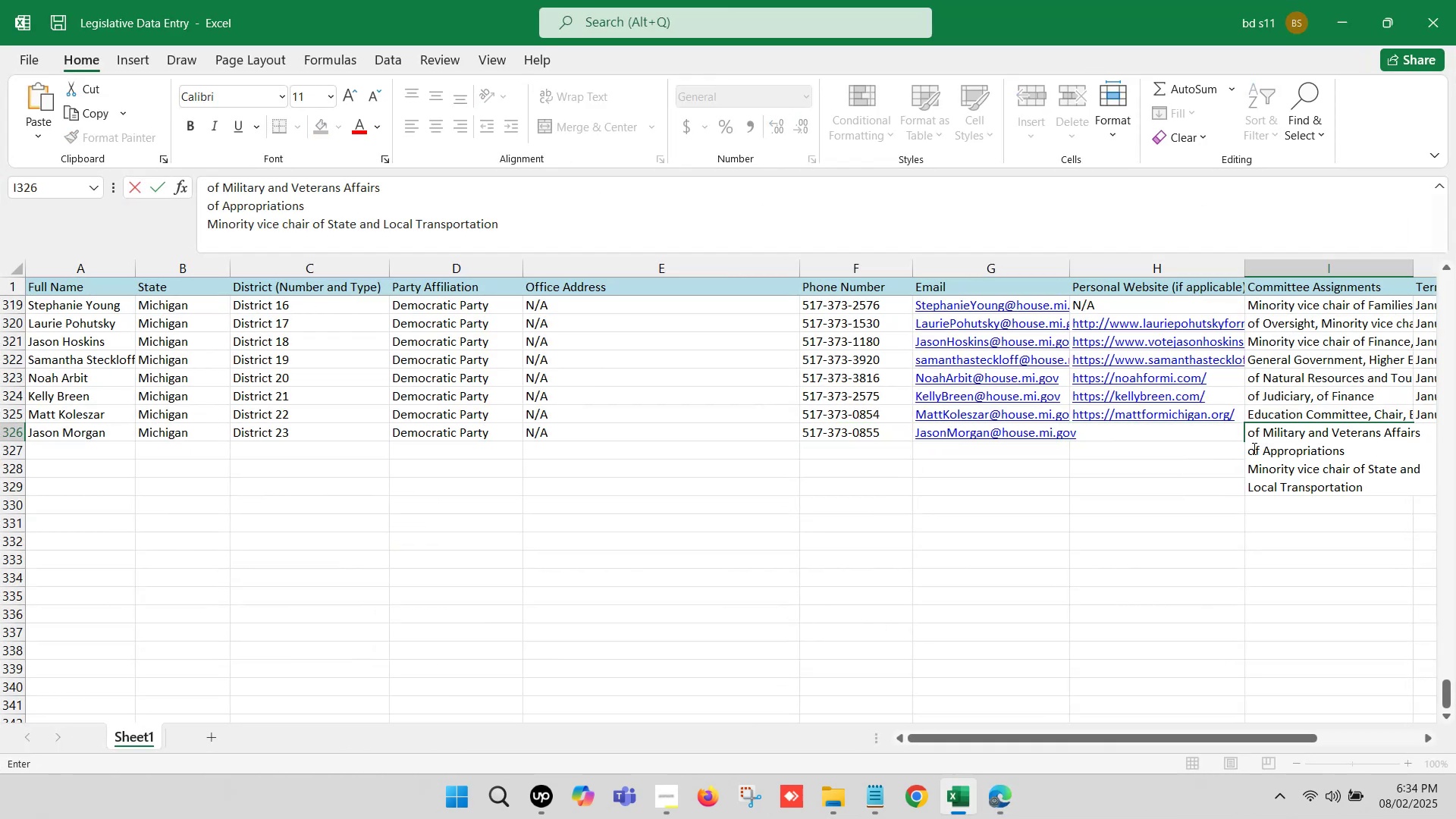 
left_click([1247, 448])
 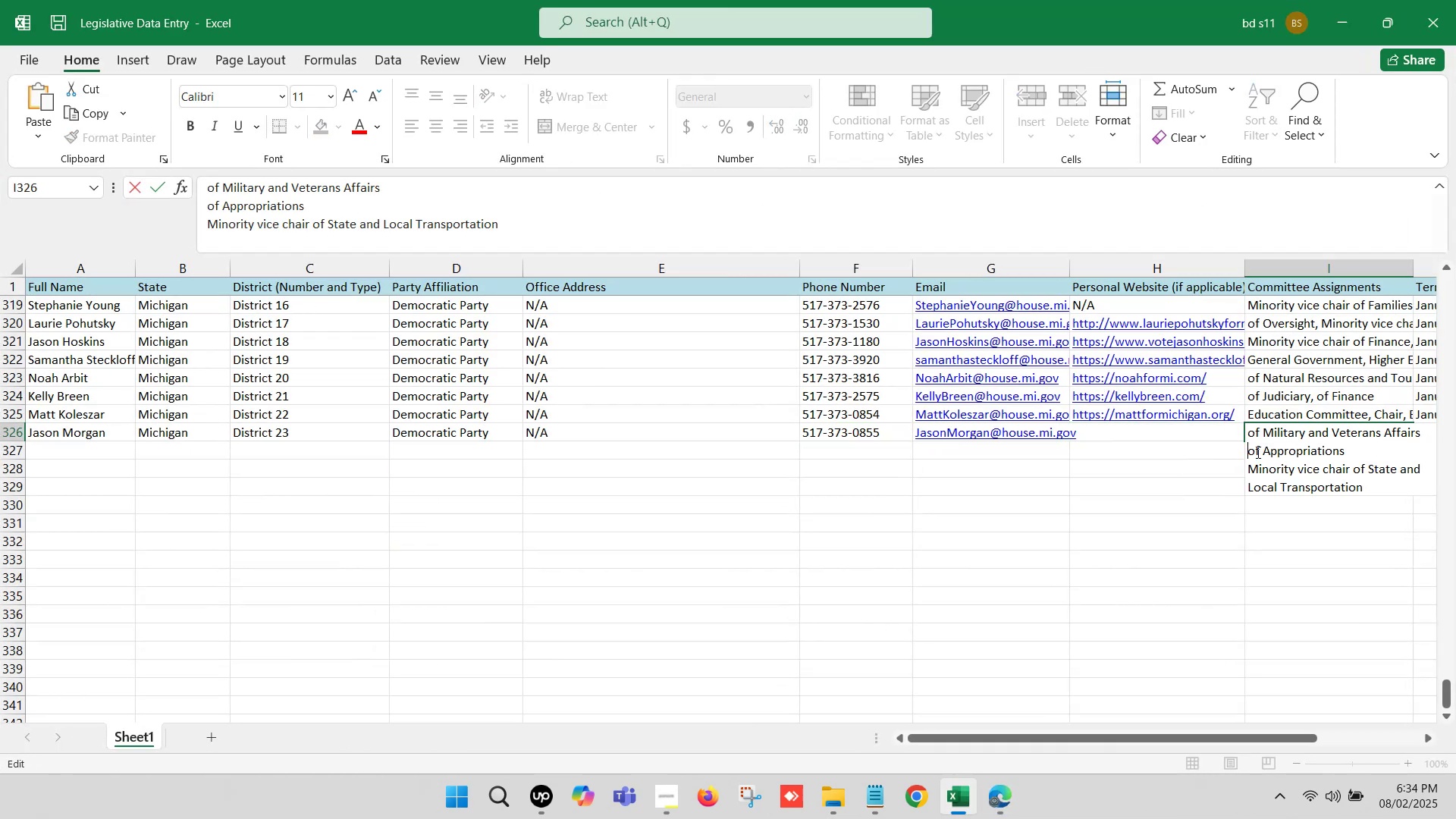 
key(Backspace)
 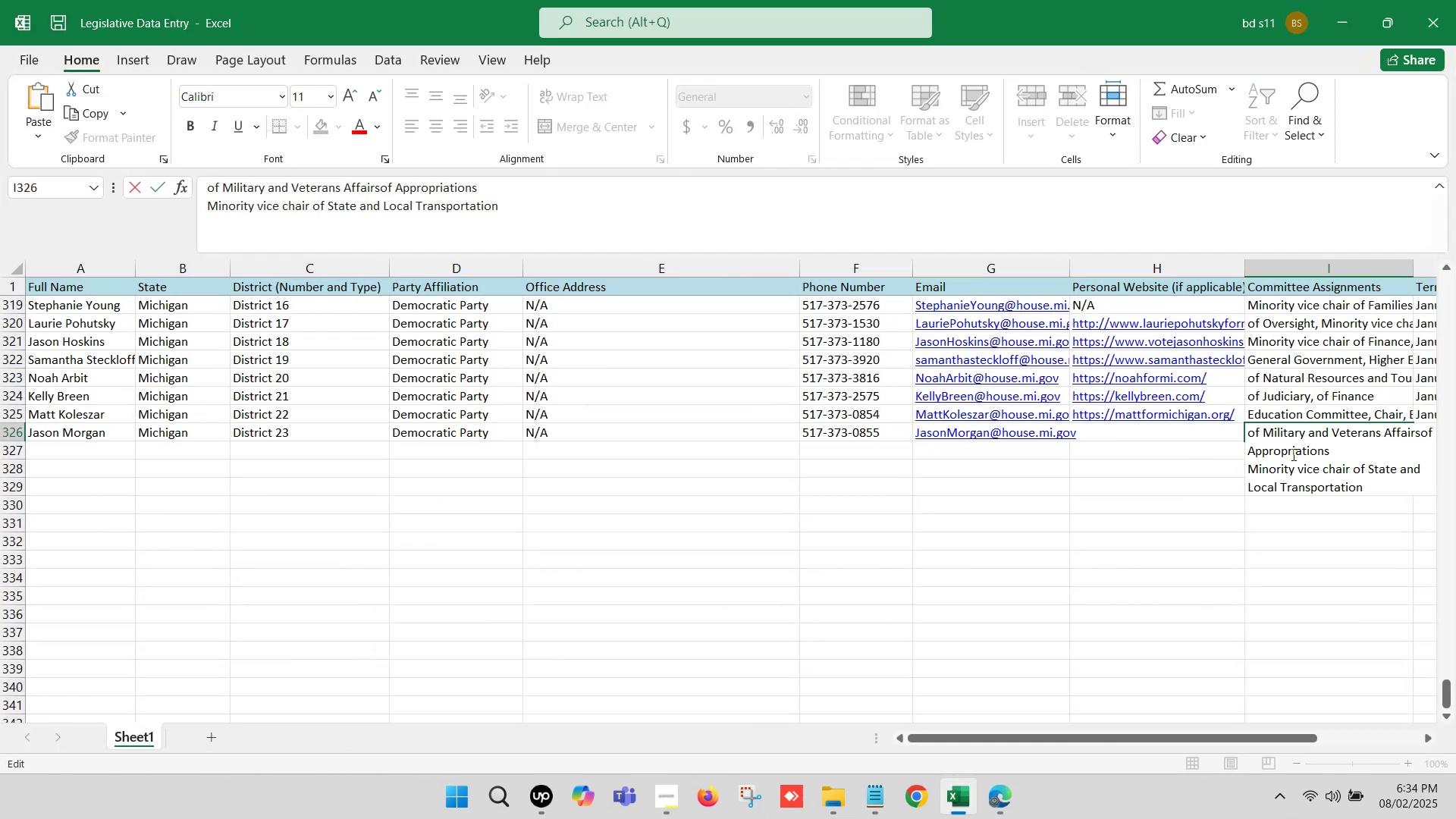 
key(Comma)
 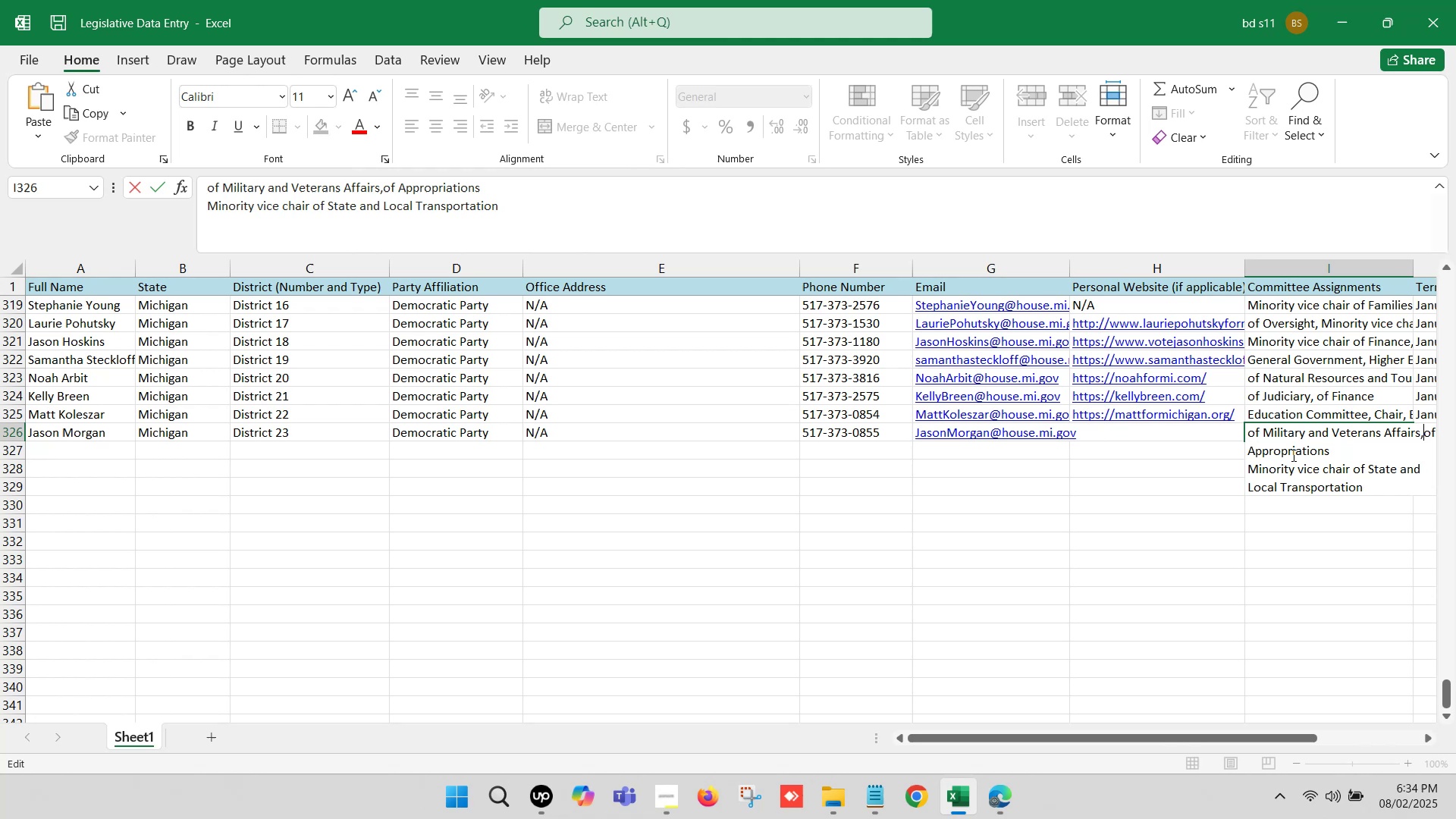 
key(Space)
 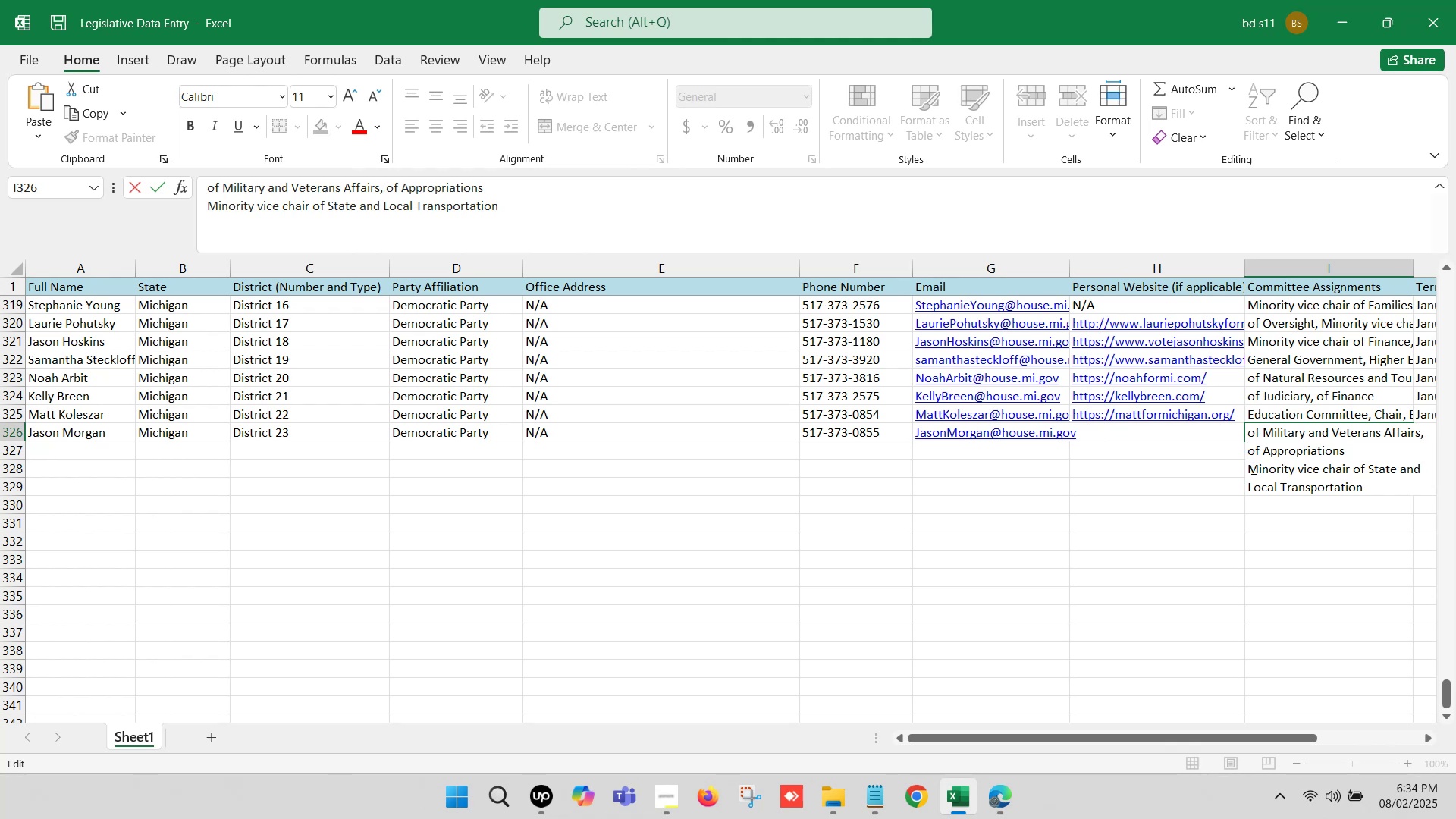 
left_click([1247, 464])
 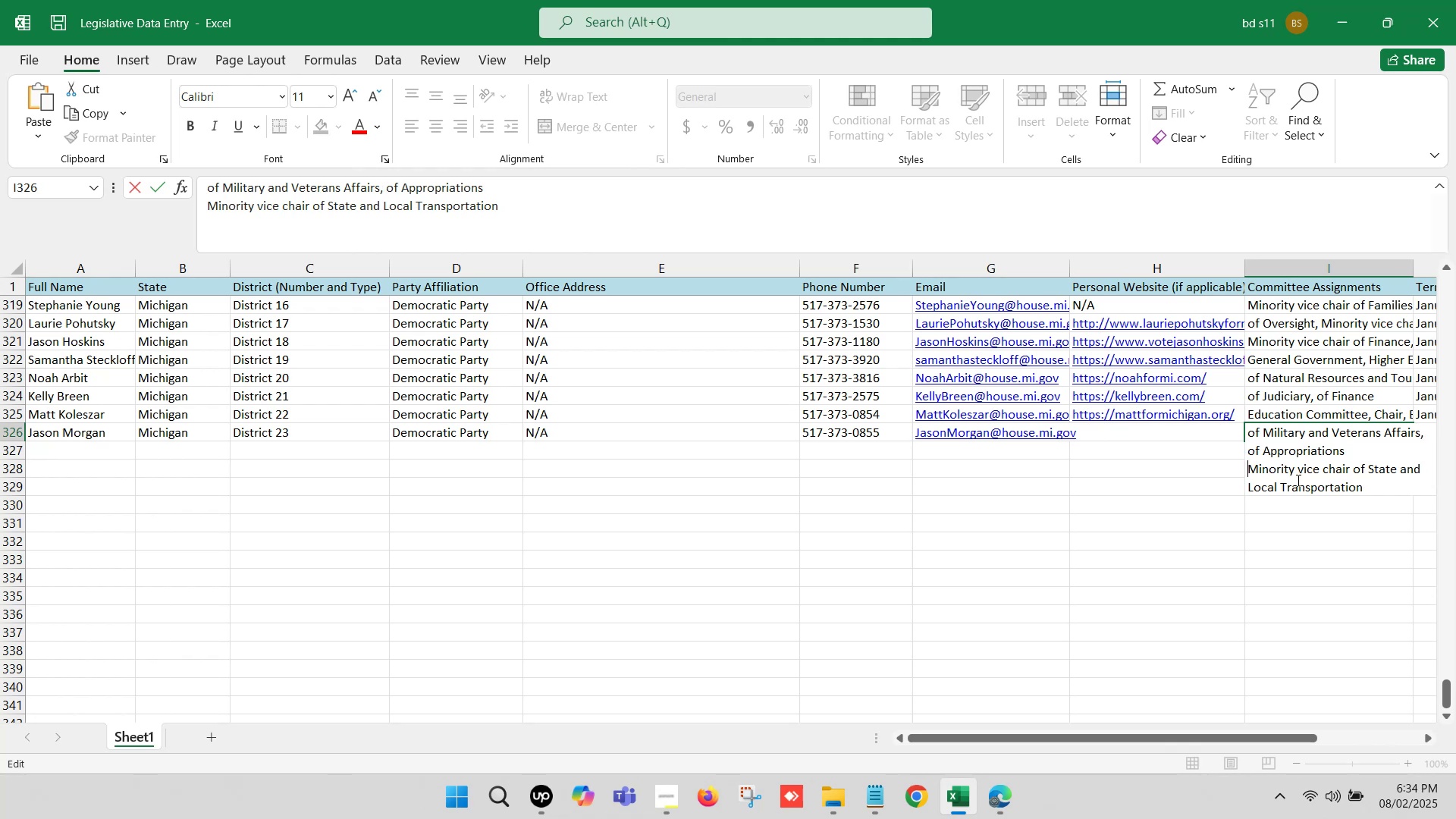 
key(Backspace)
 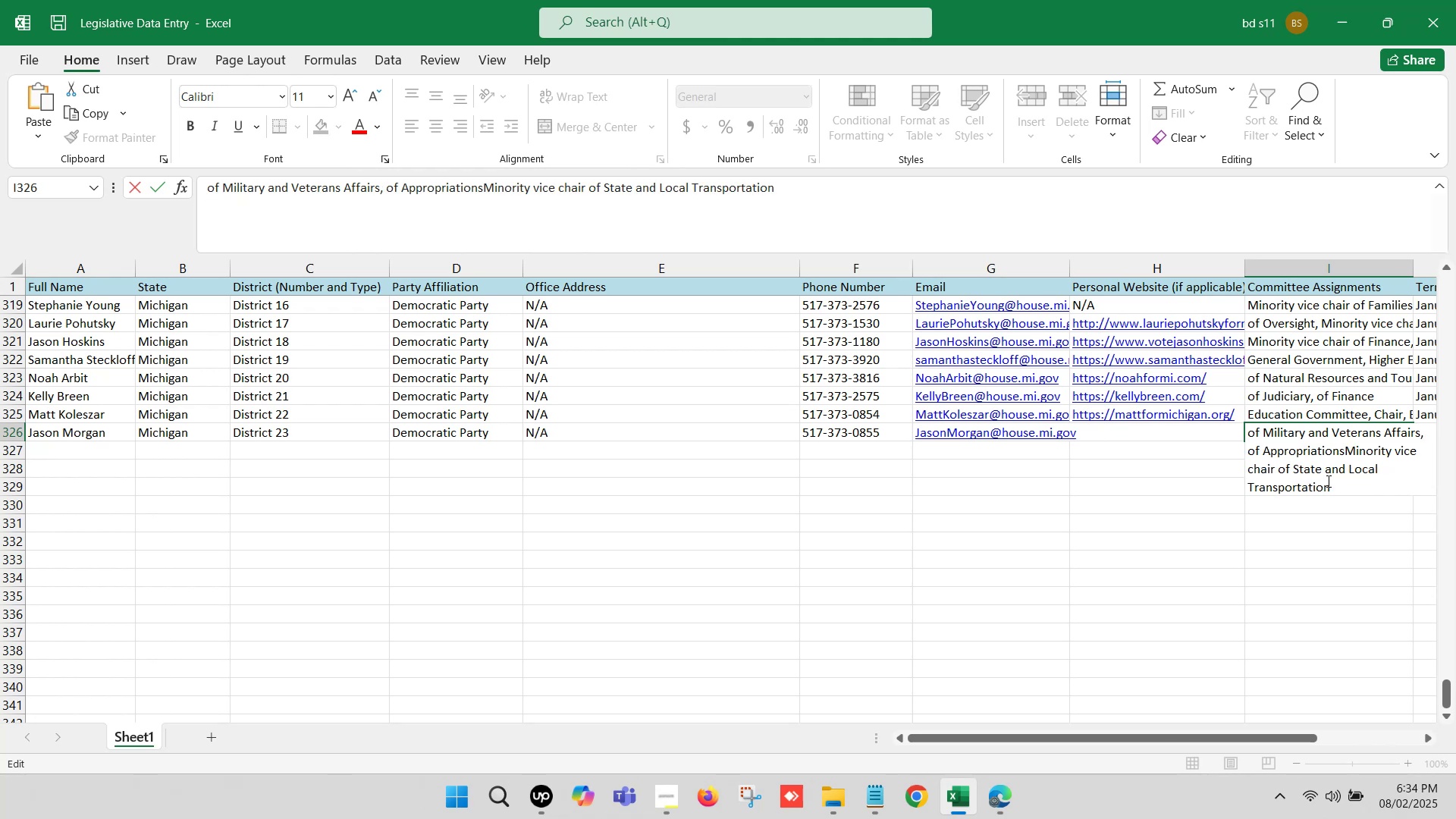 
key(Comma)
 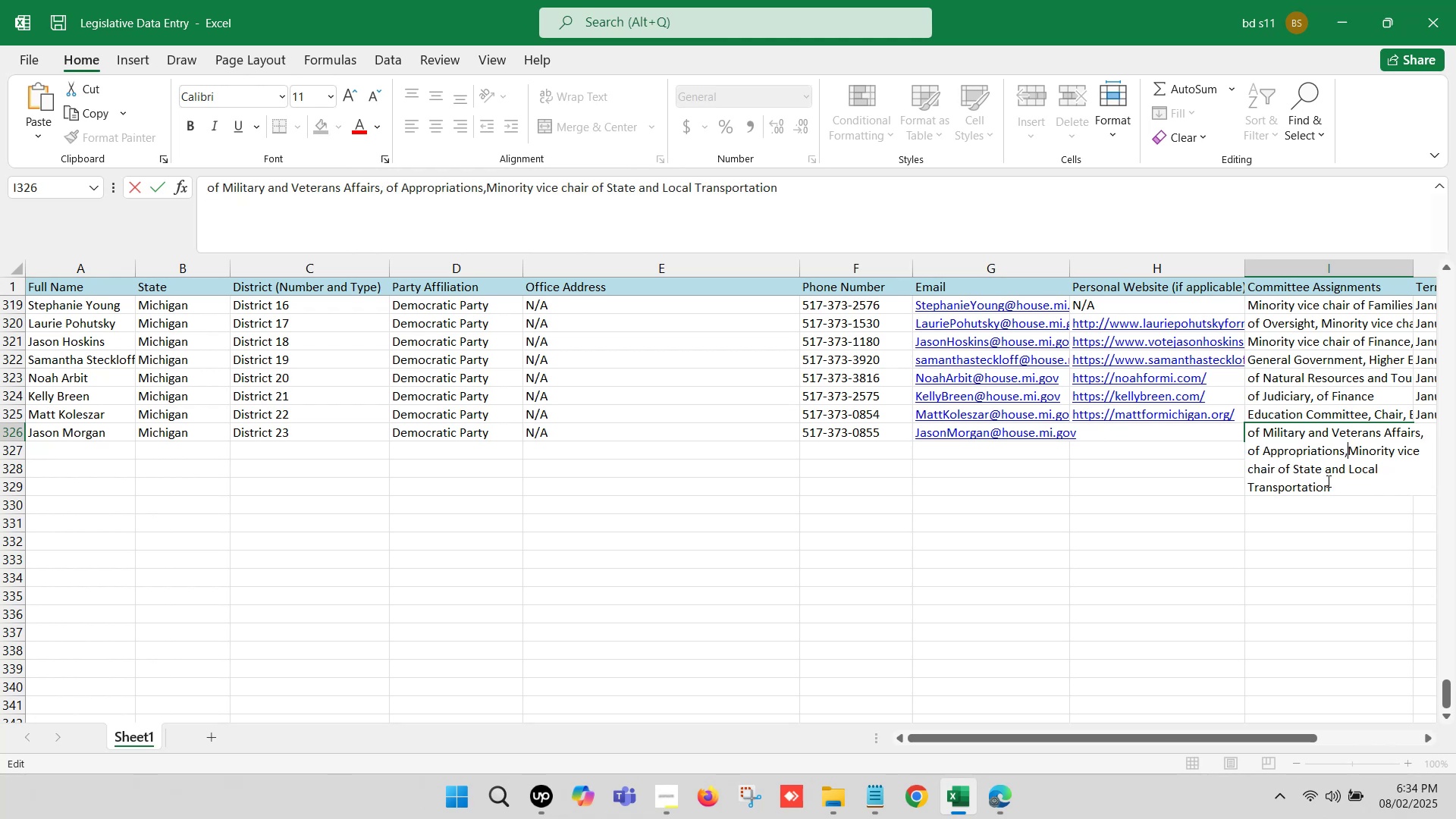 
key(Space)
 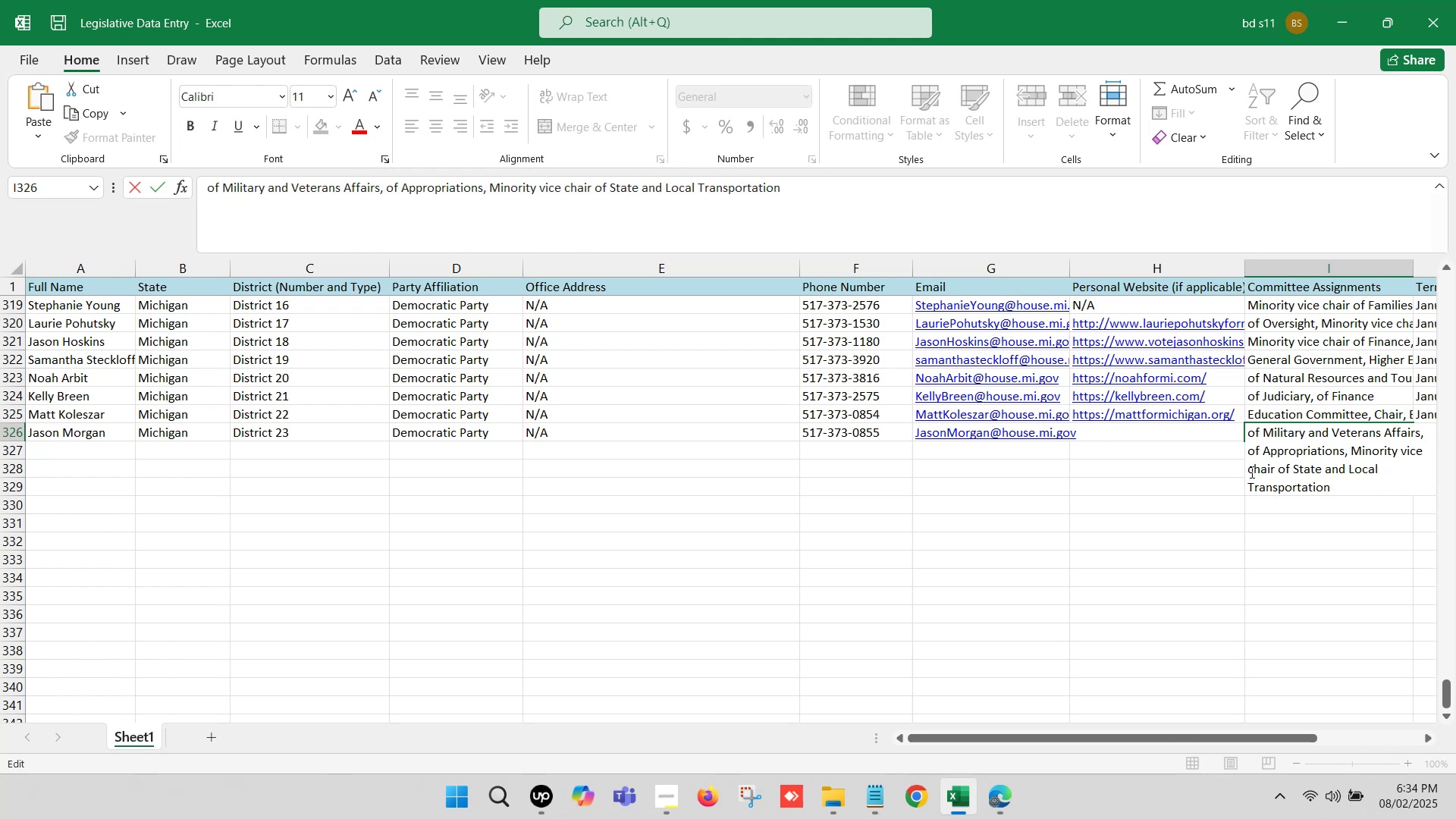 
left_click([1248, 467])
 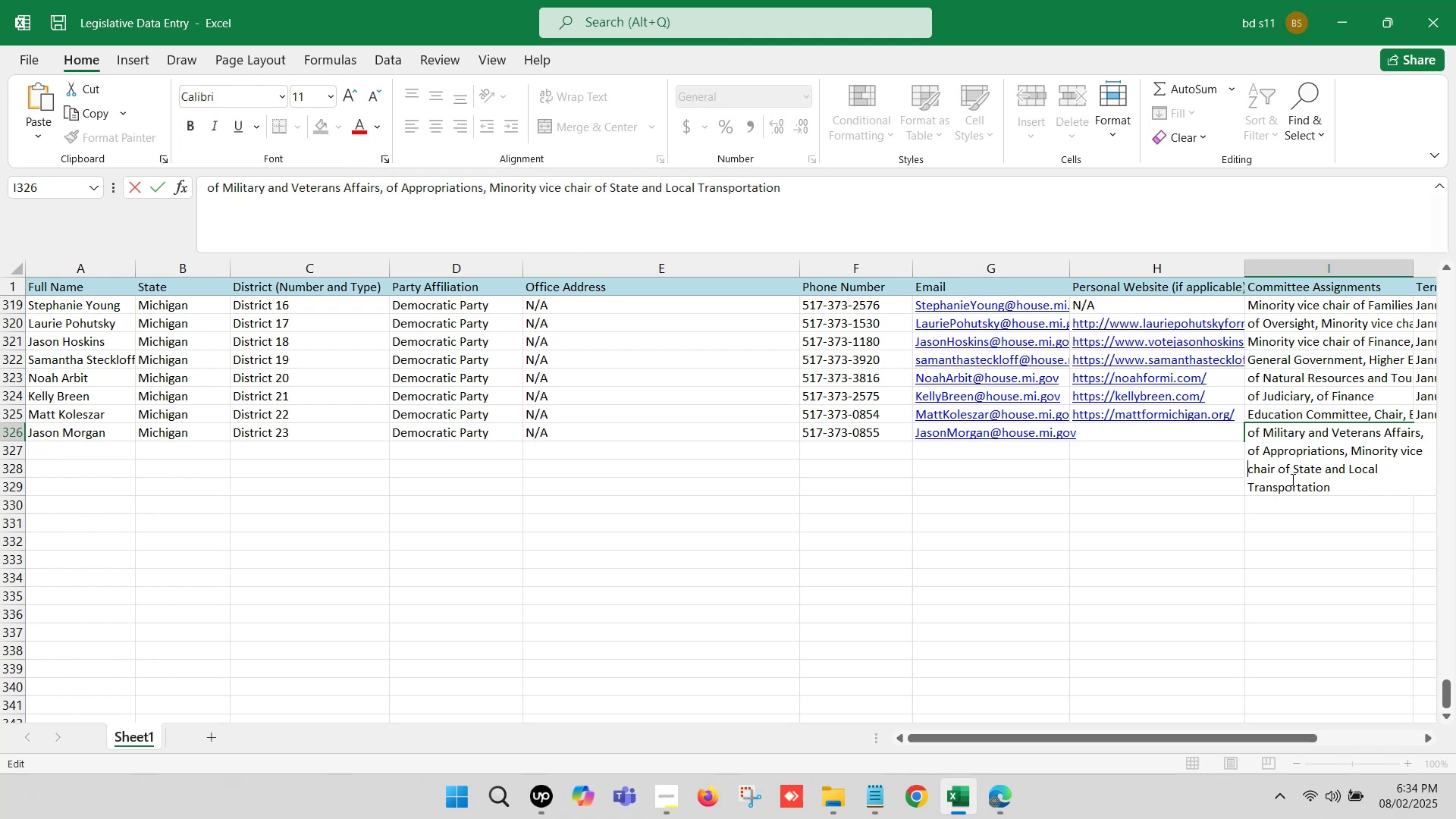 
key(Backspace)
 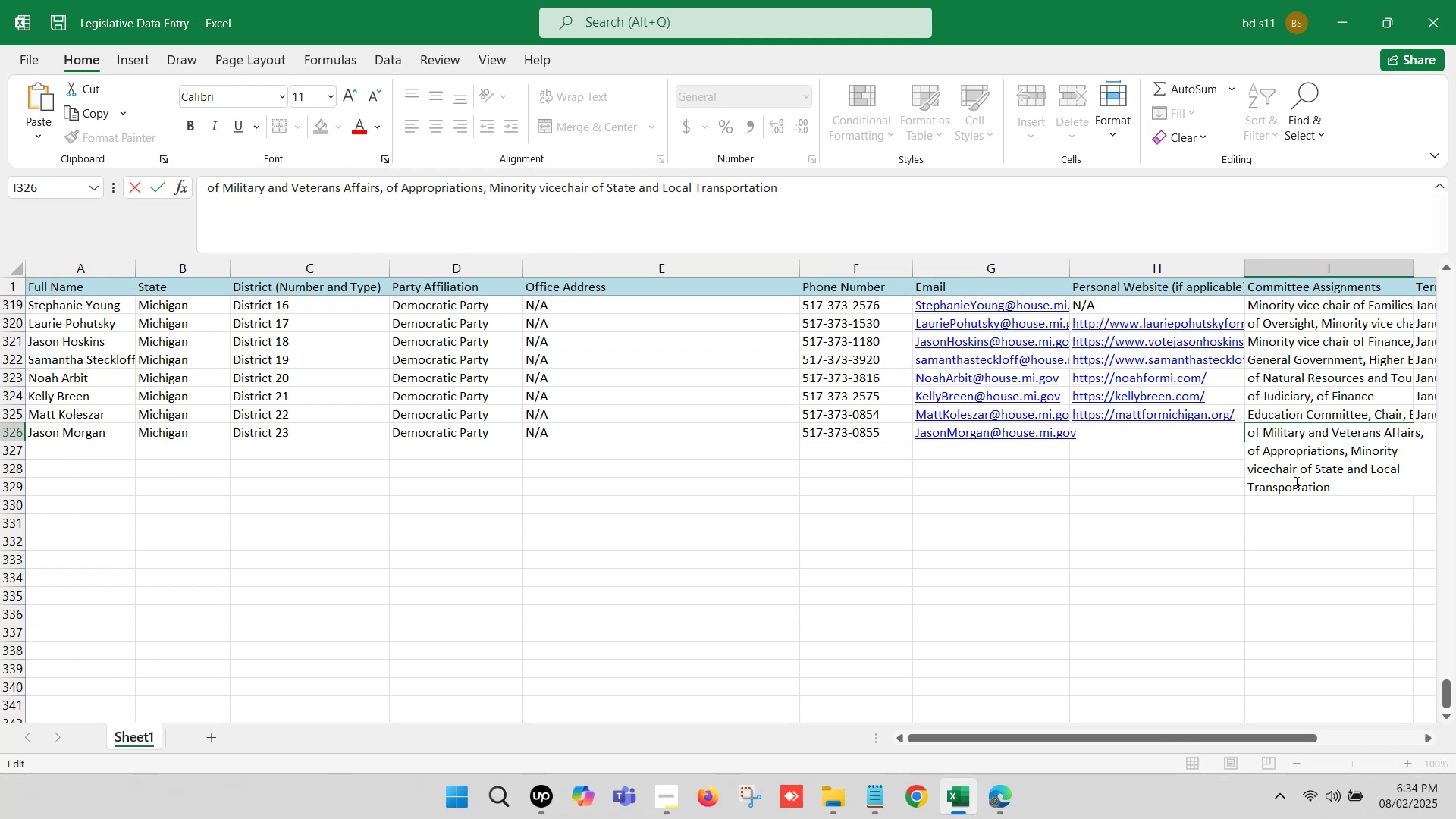 
key(Comma)
 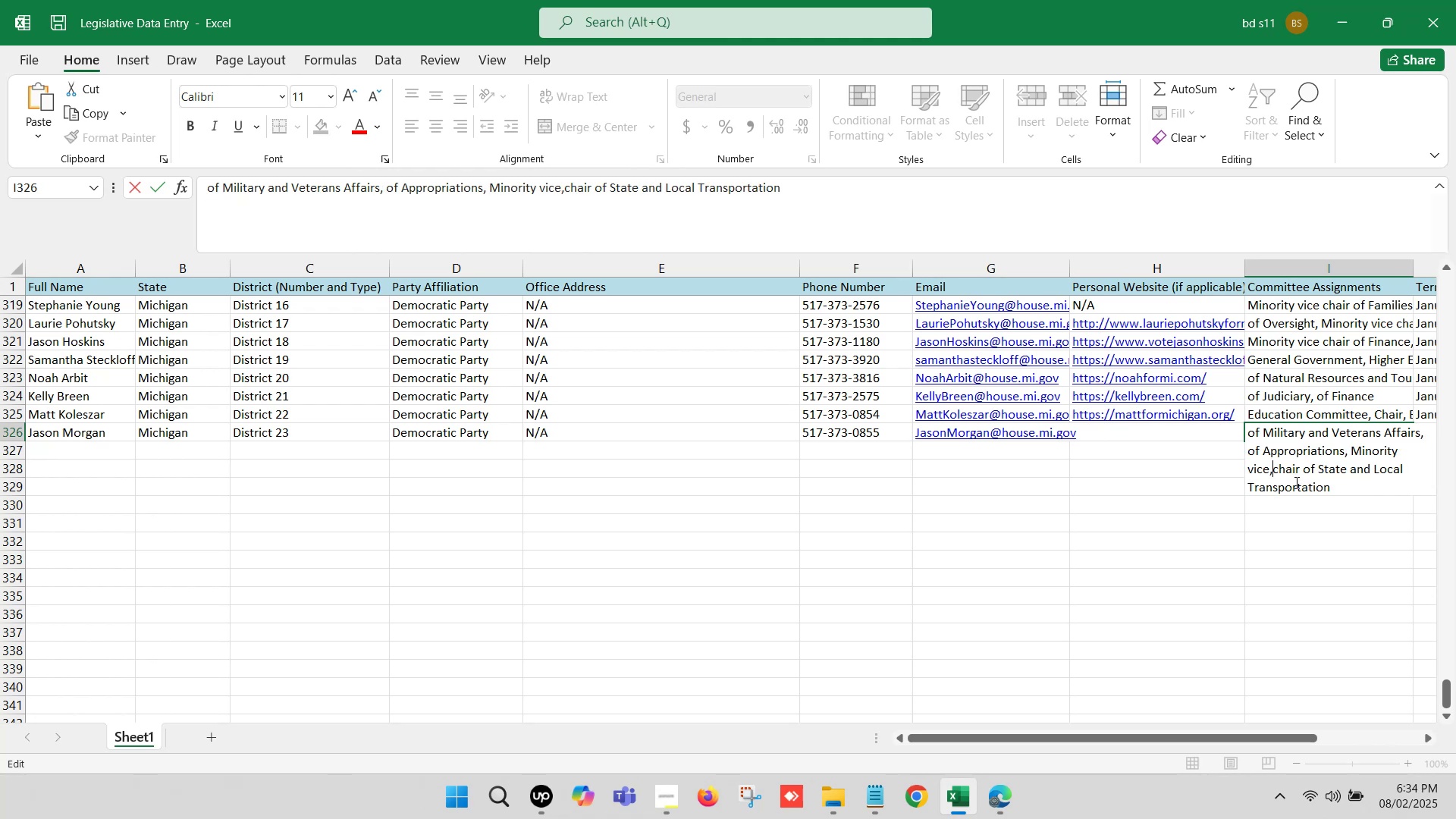 
key(Space)
 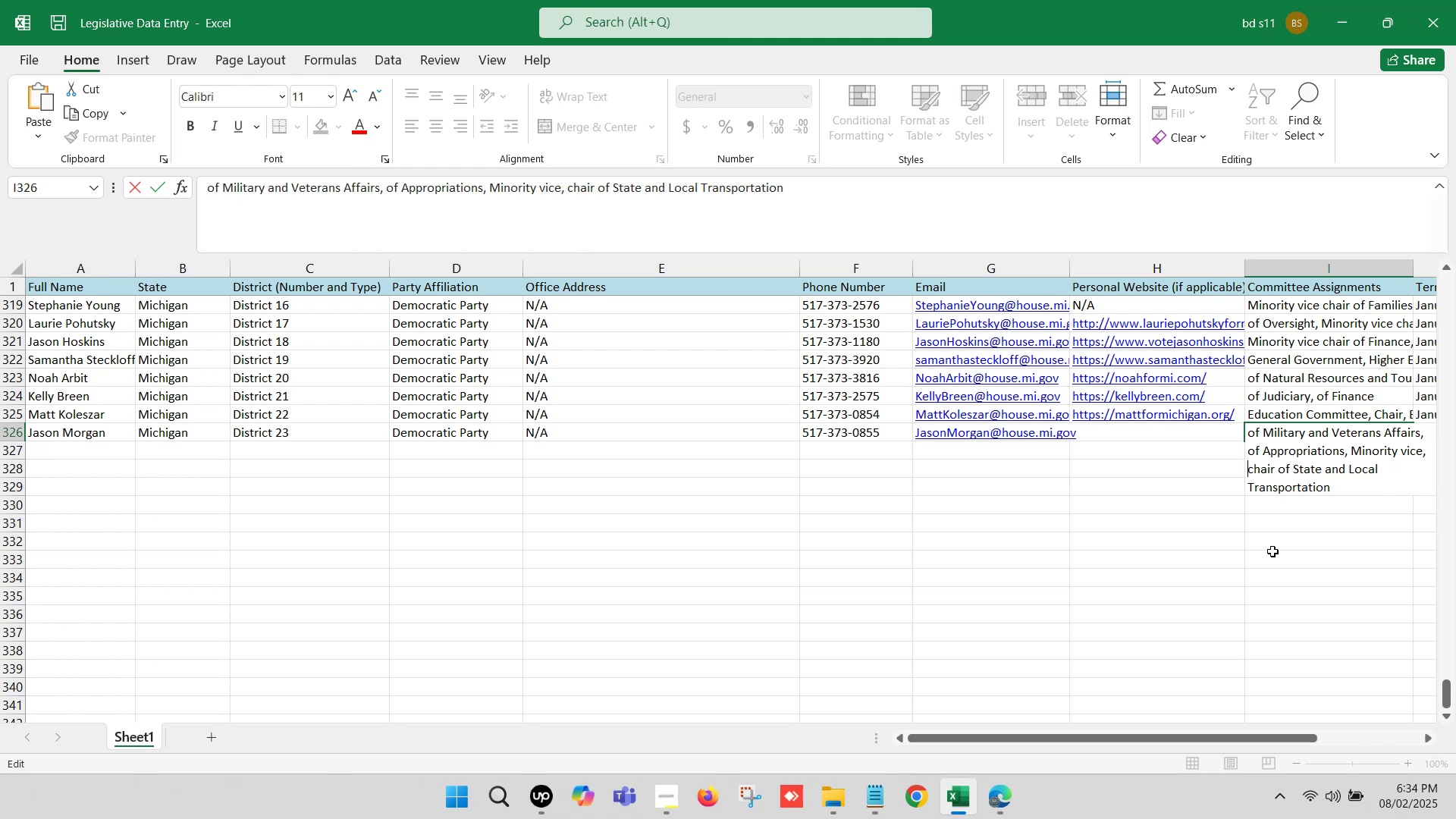 
left_click([1272, 551])
 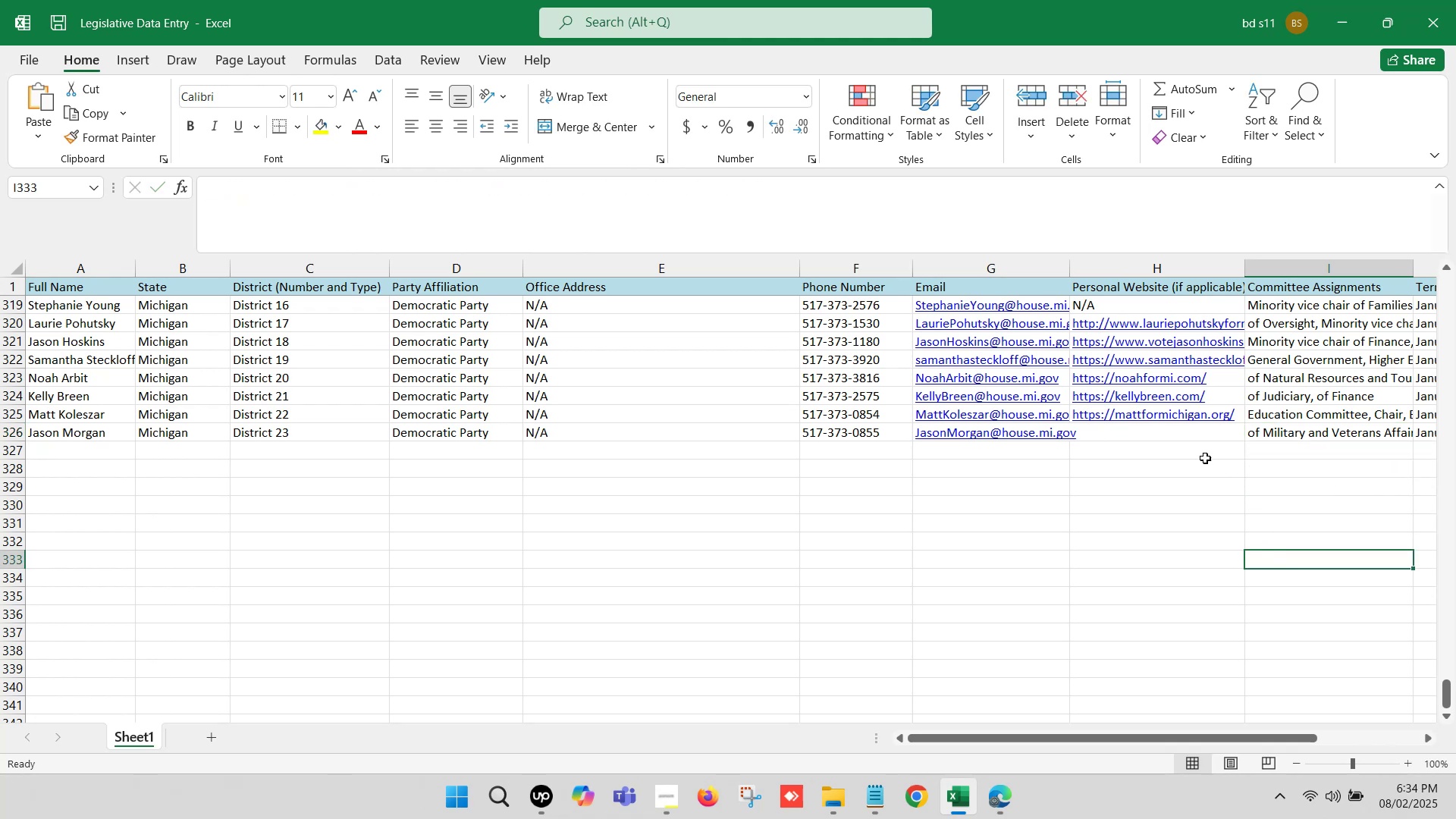 
left_click([1157, 435])
 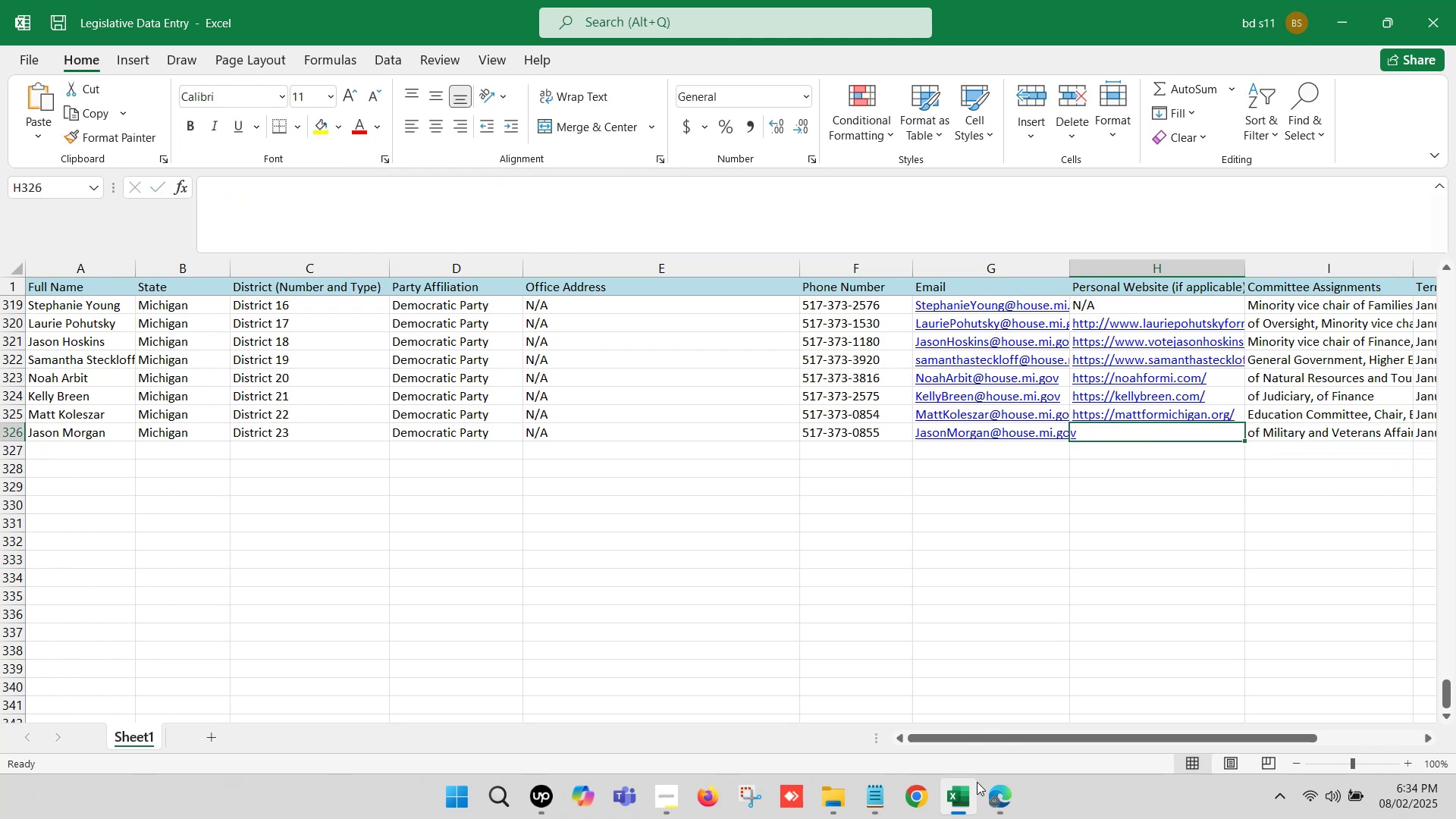 
left_click([968, 802])
 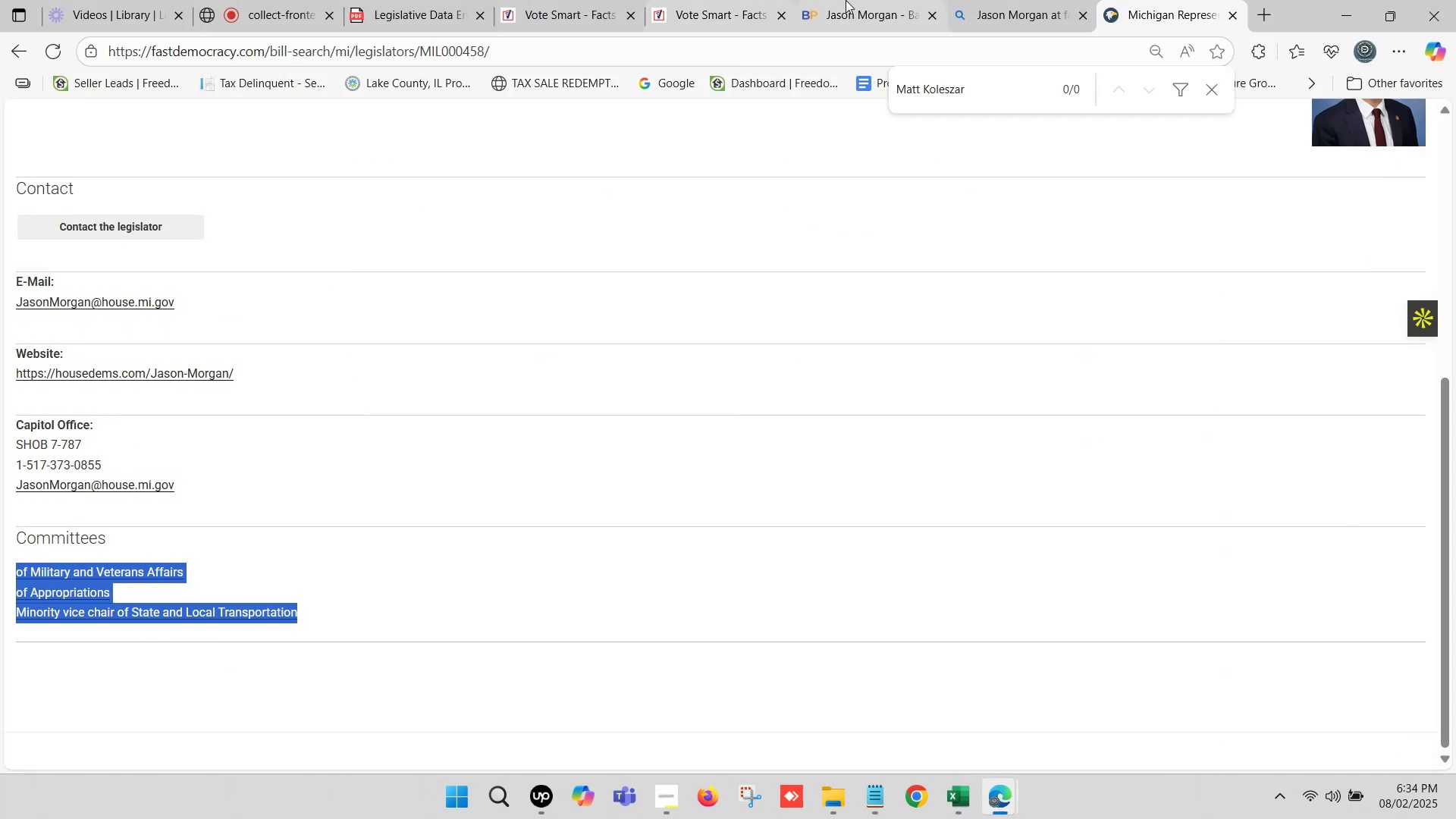 
scroll: coordinate [1172, 535], scroll_direction: down, amount: 7.0
 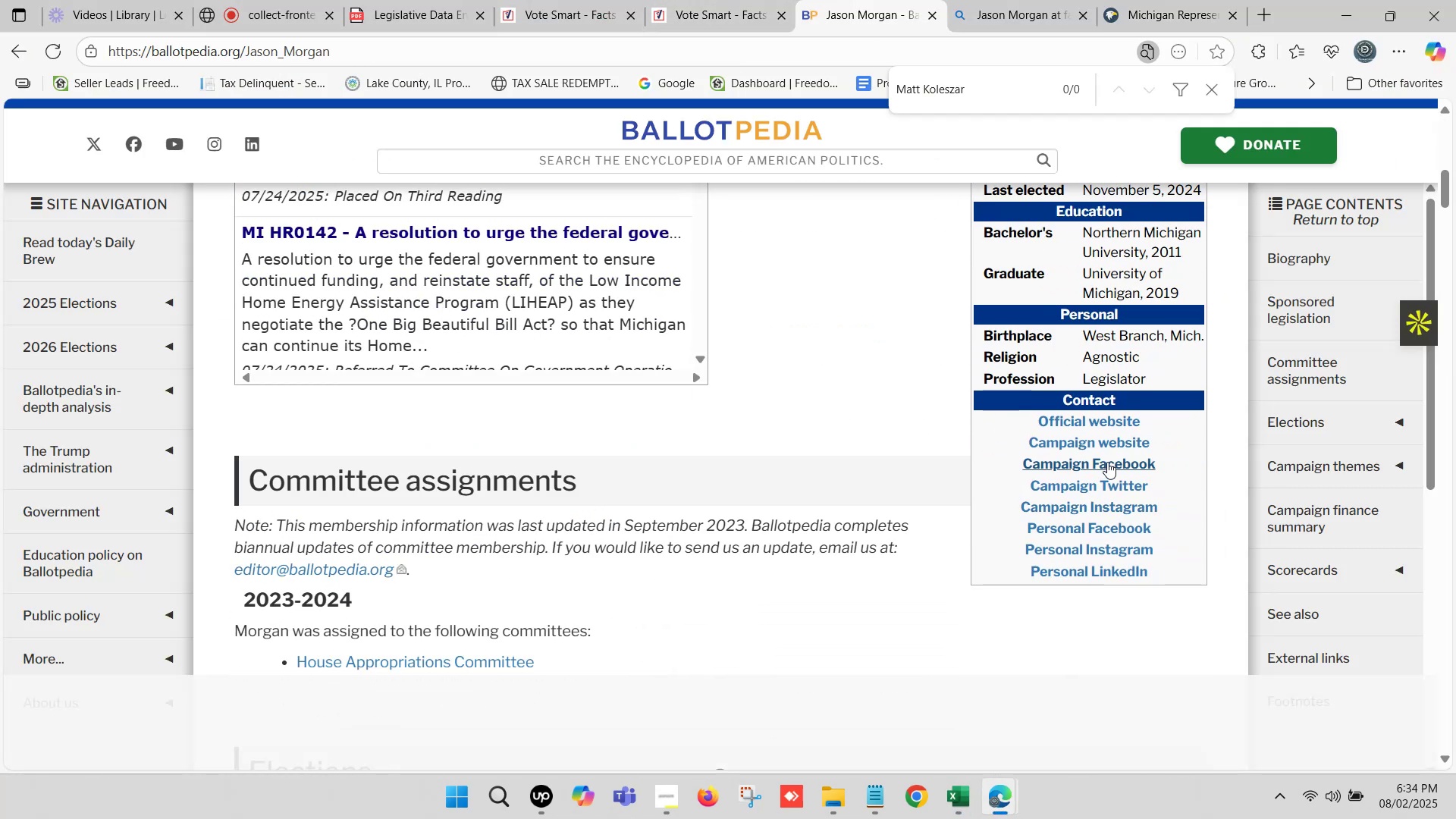 
hold_key(key=ControlLeft, duration=0.44)
left_click([1102, 444])
 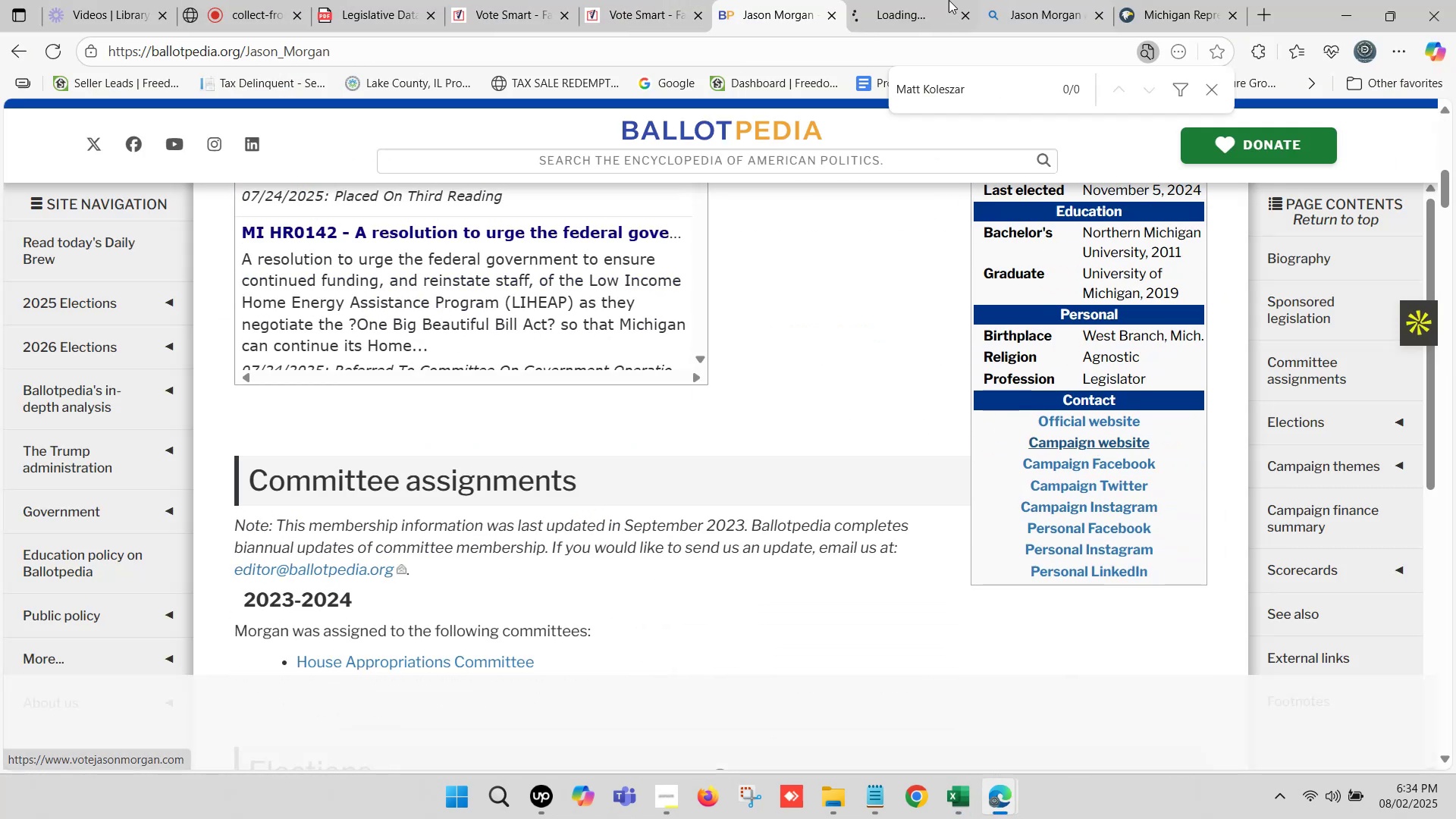 
left_click([921, 0])
 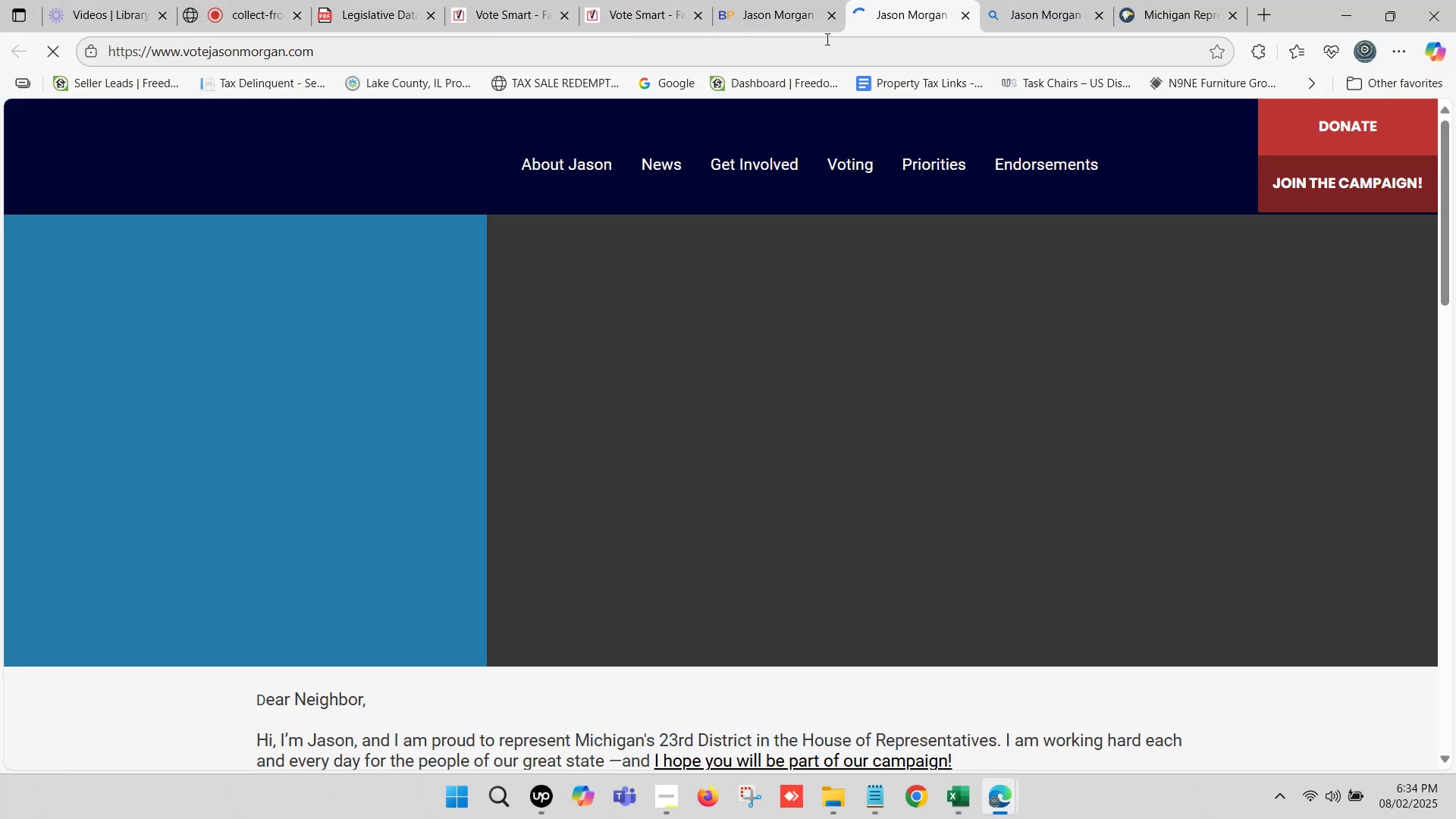 
left_click([789, 39])
 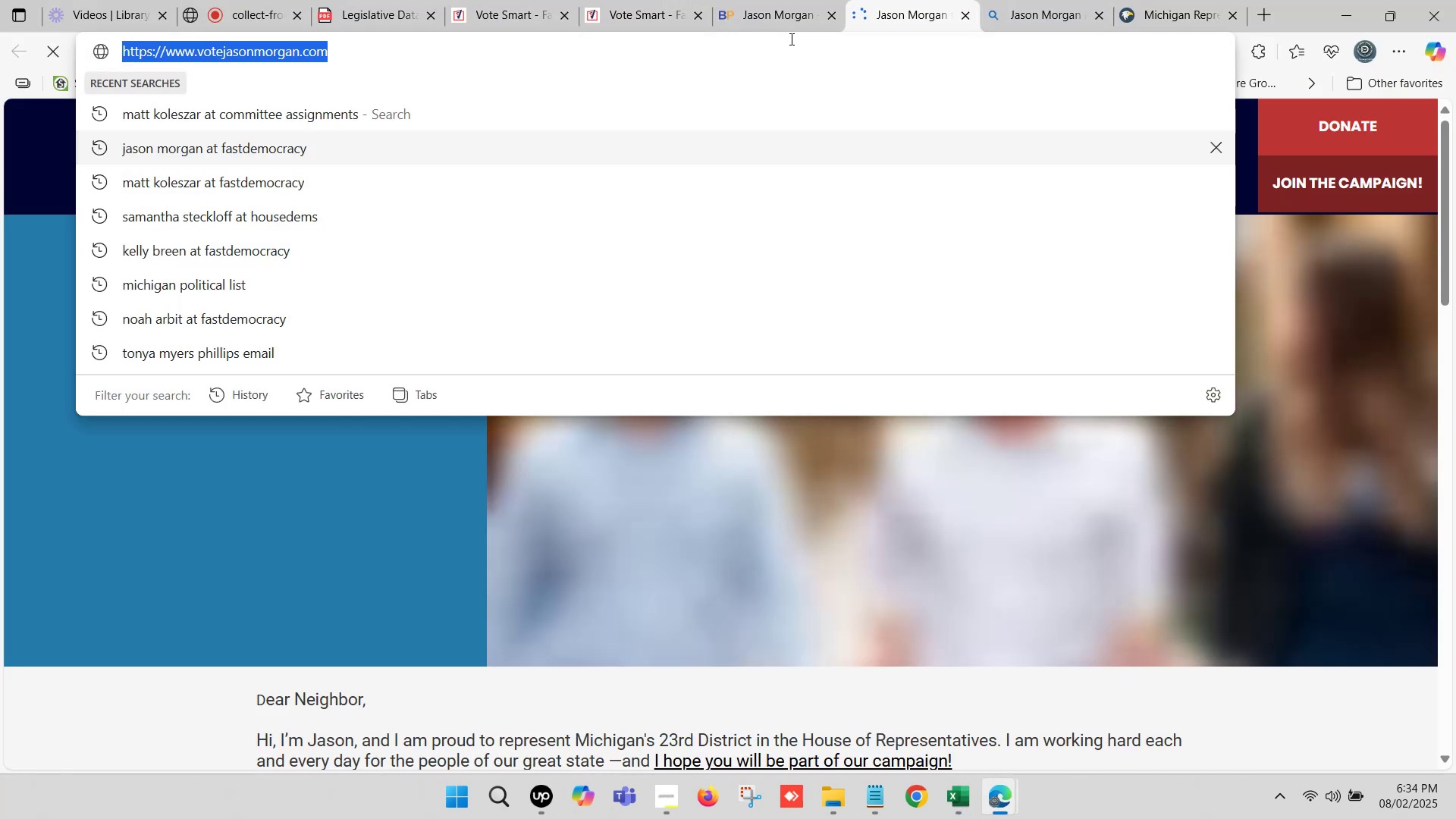 
key(Control+C)
 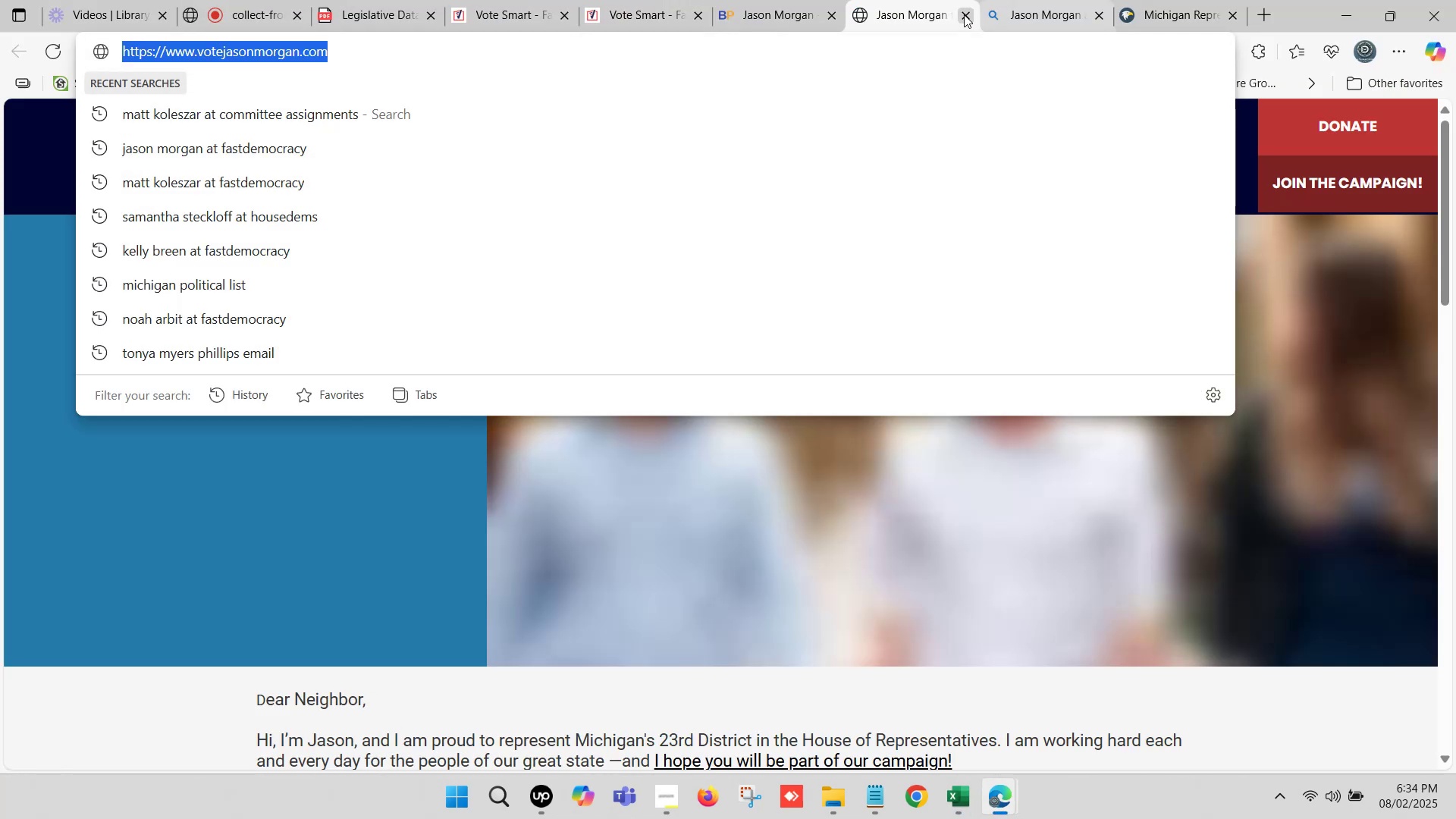 
left_click([964, 14])
 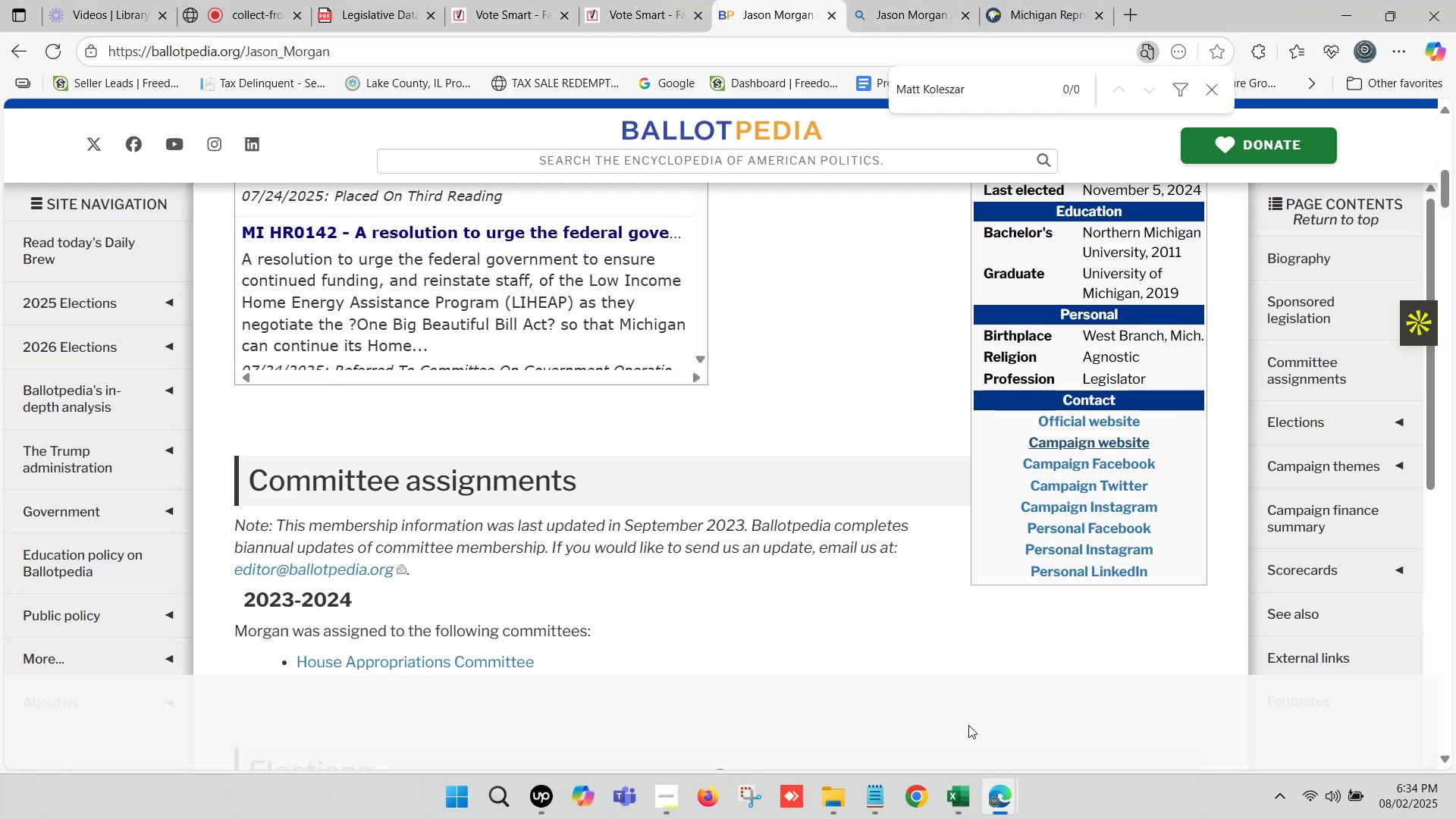 
left_click([951, 803])
 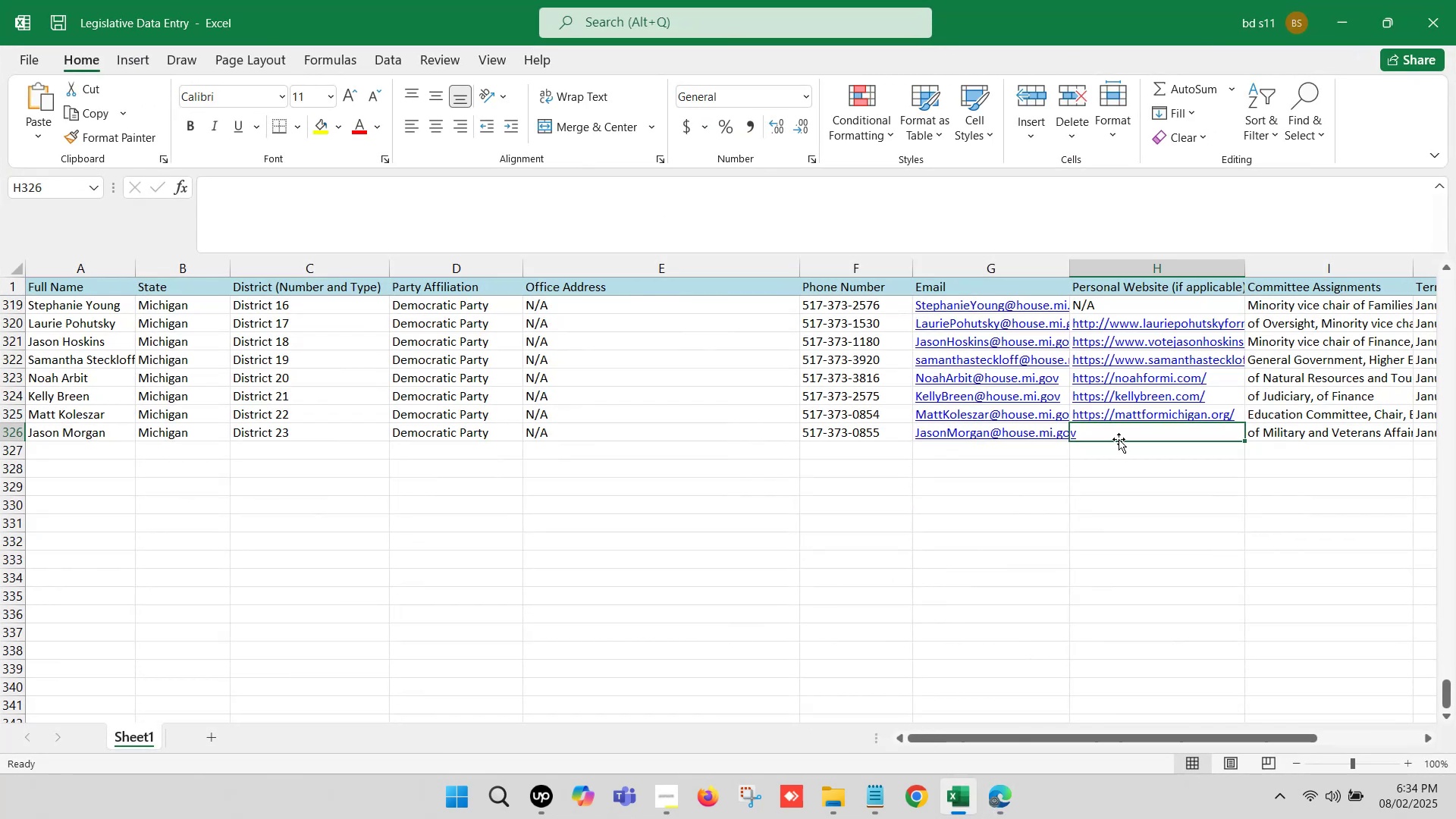 
left_click([1117, 435])
 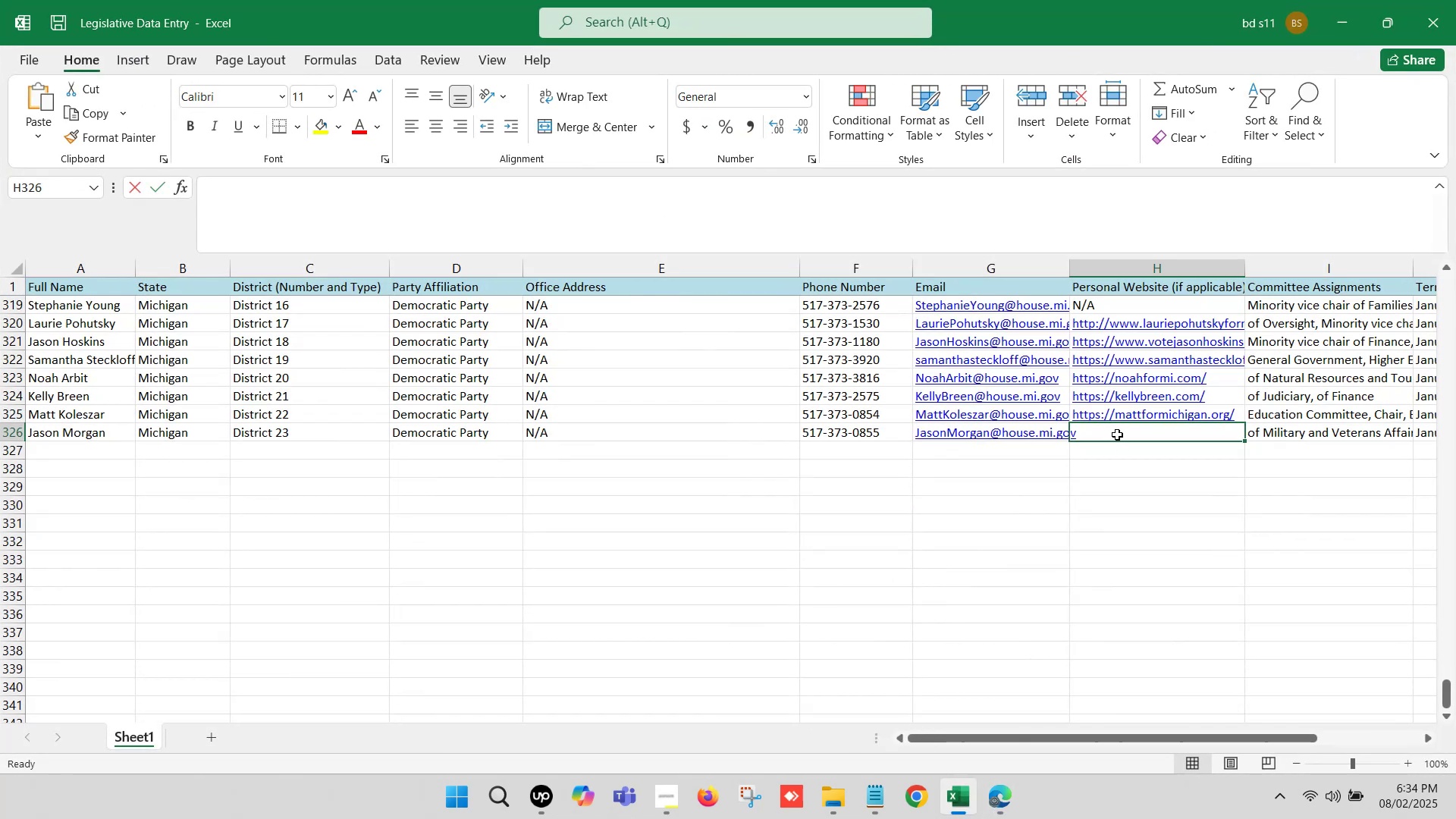 
key(Control+ControlLeft)
 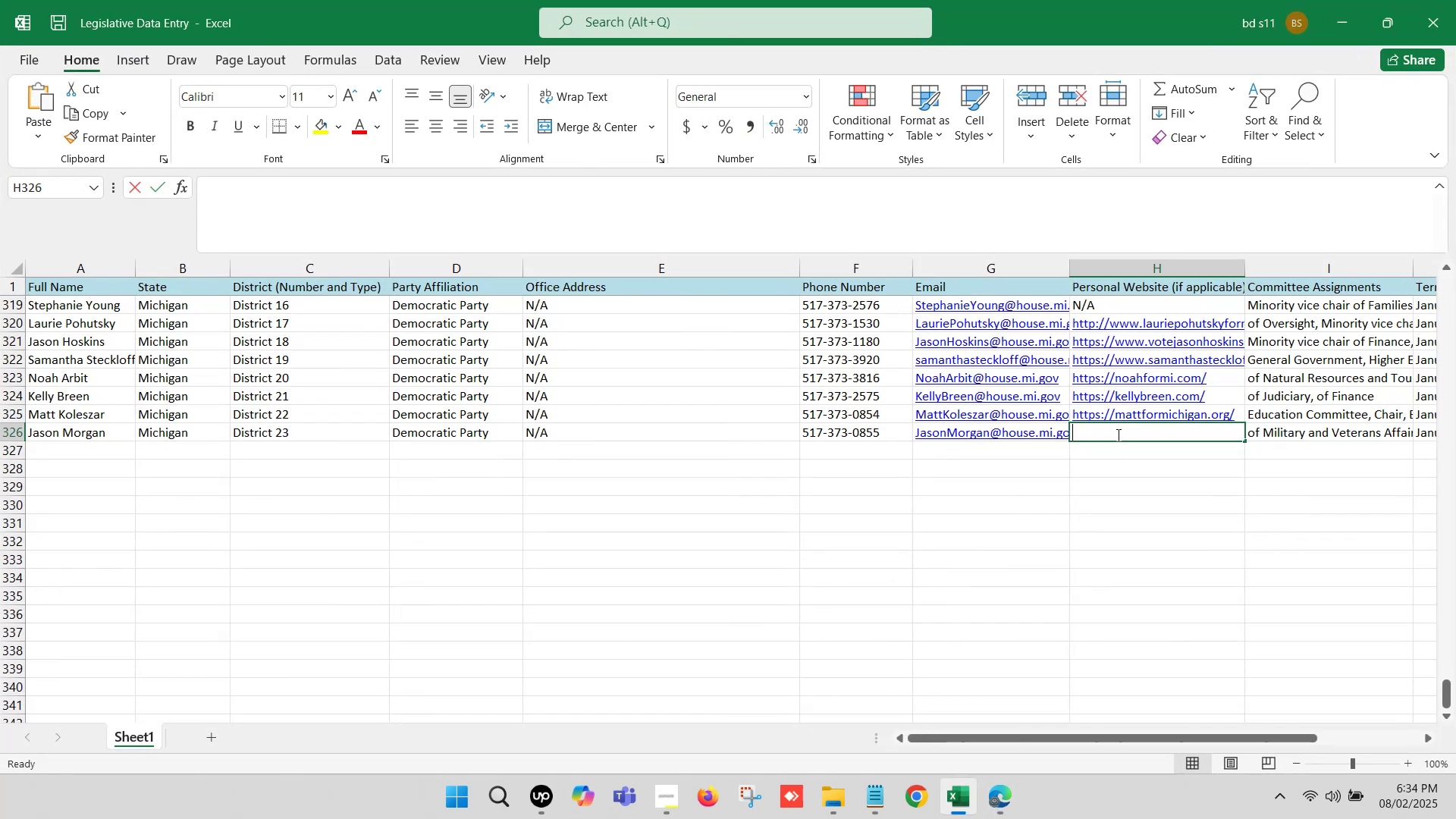 
double_click([1117, 435])
 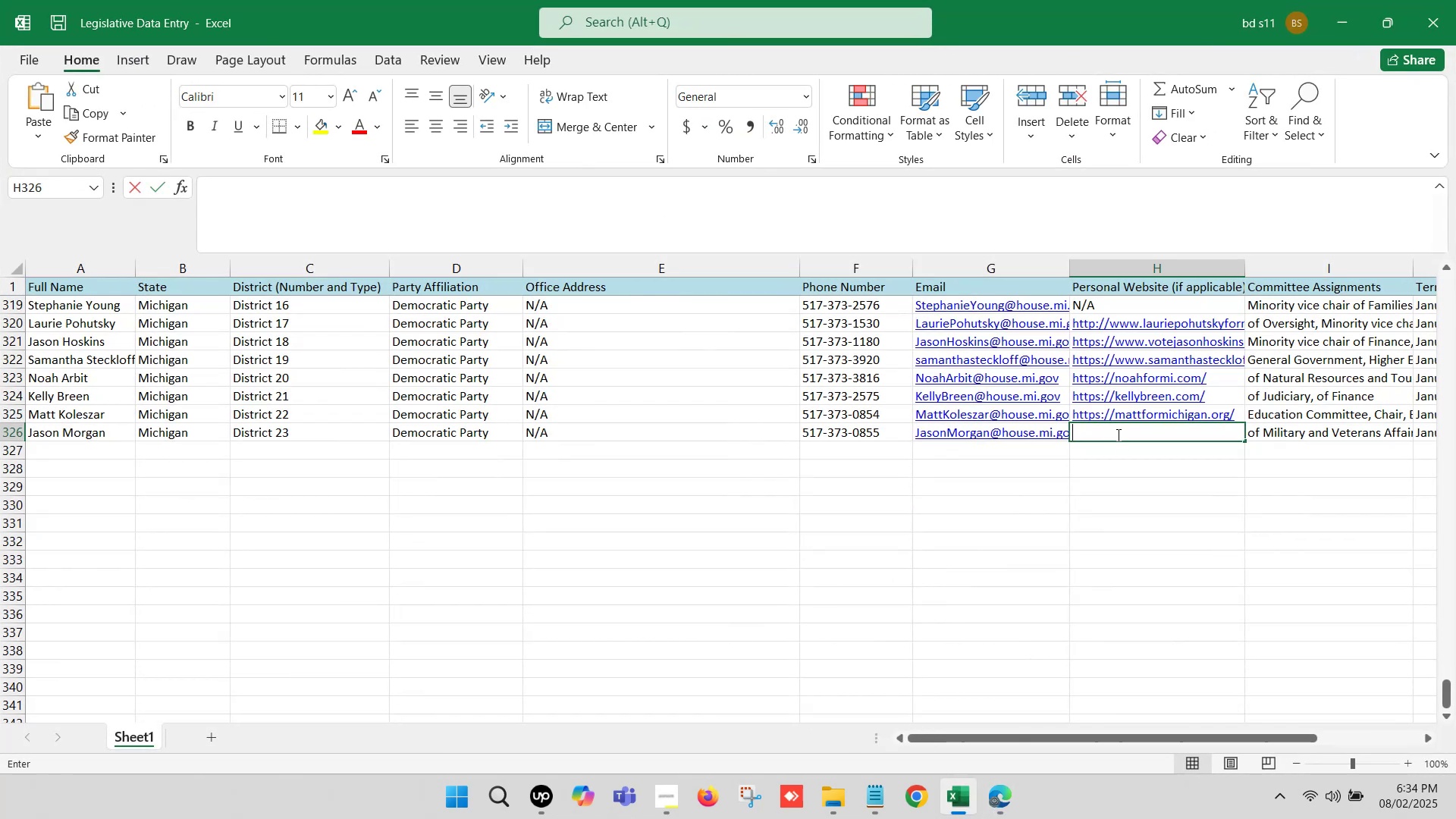 
key(Control+V)
 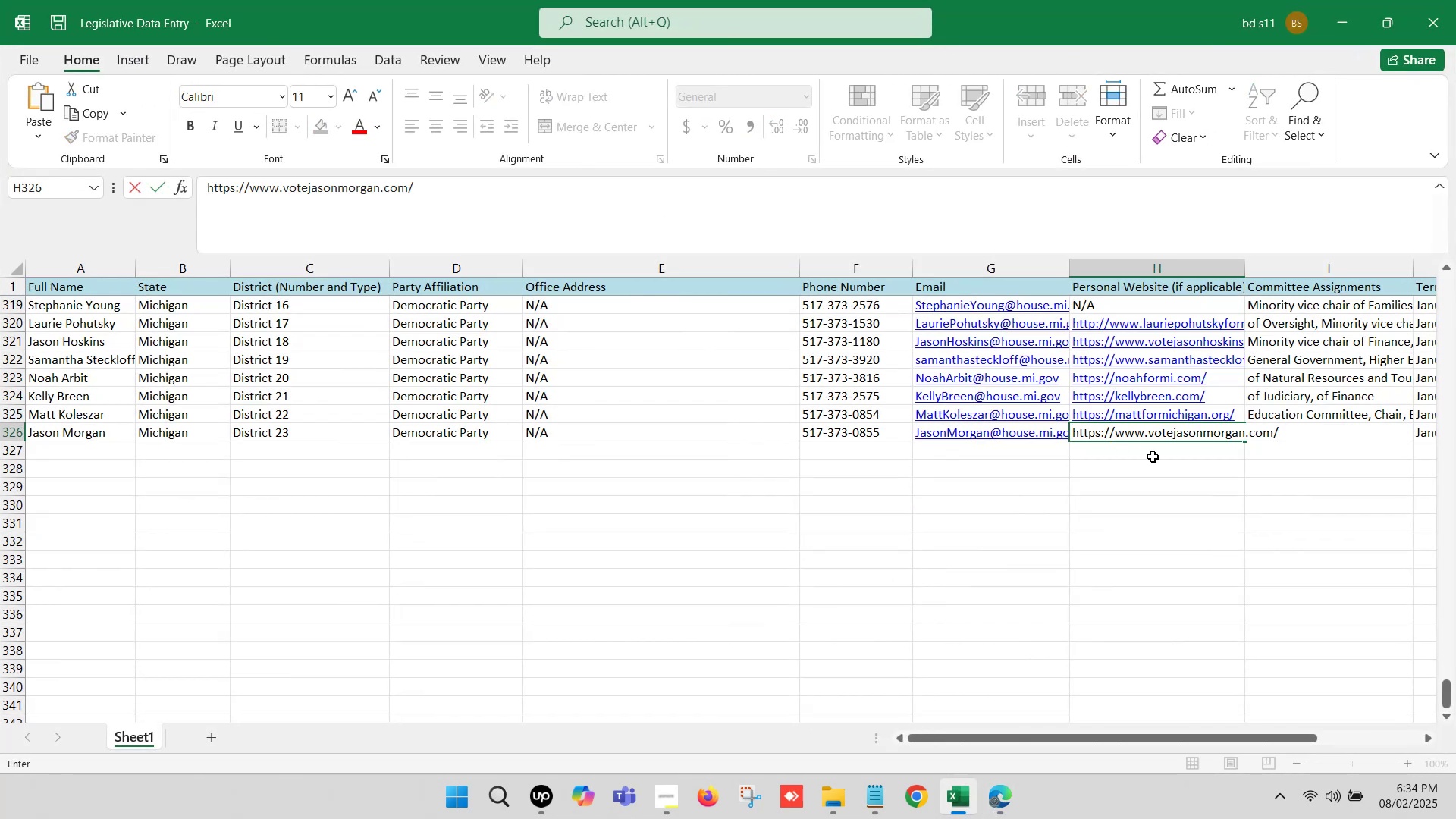 
left_click([1153, 457])
 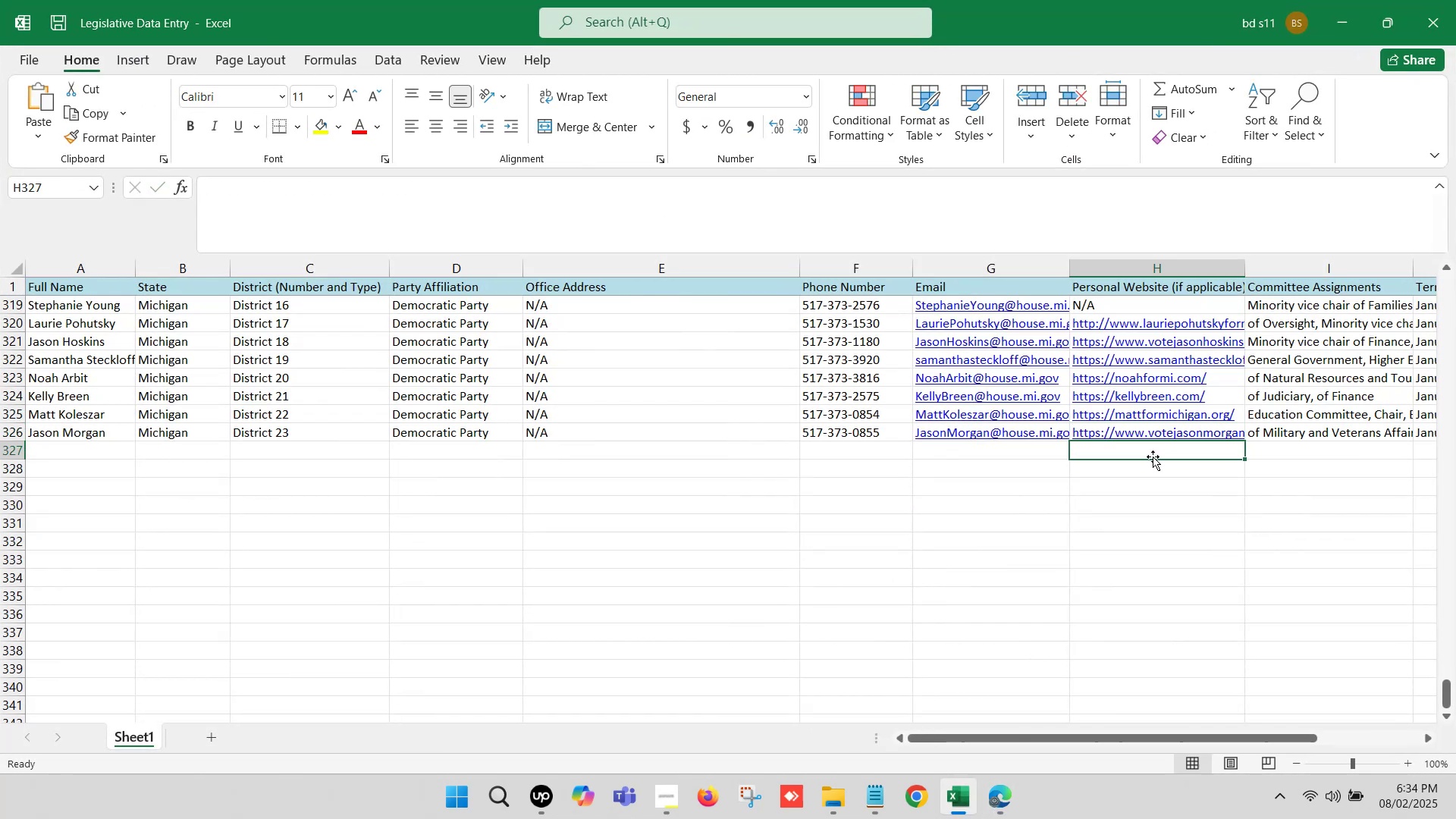 
hold_key(key=ArrowLeft, duration=1.16)
 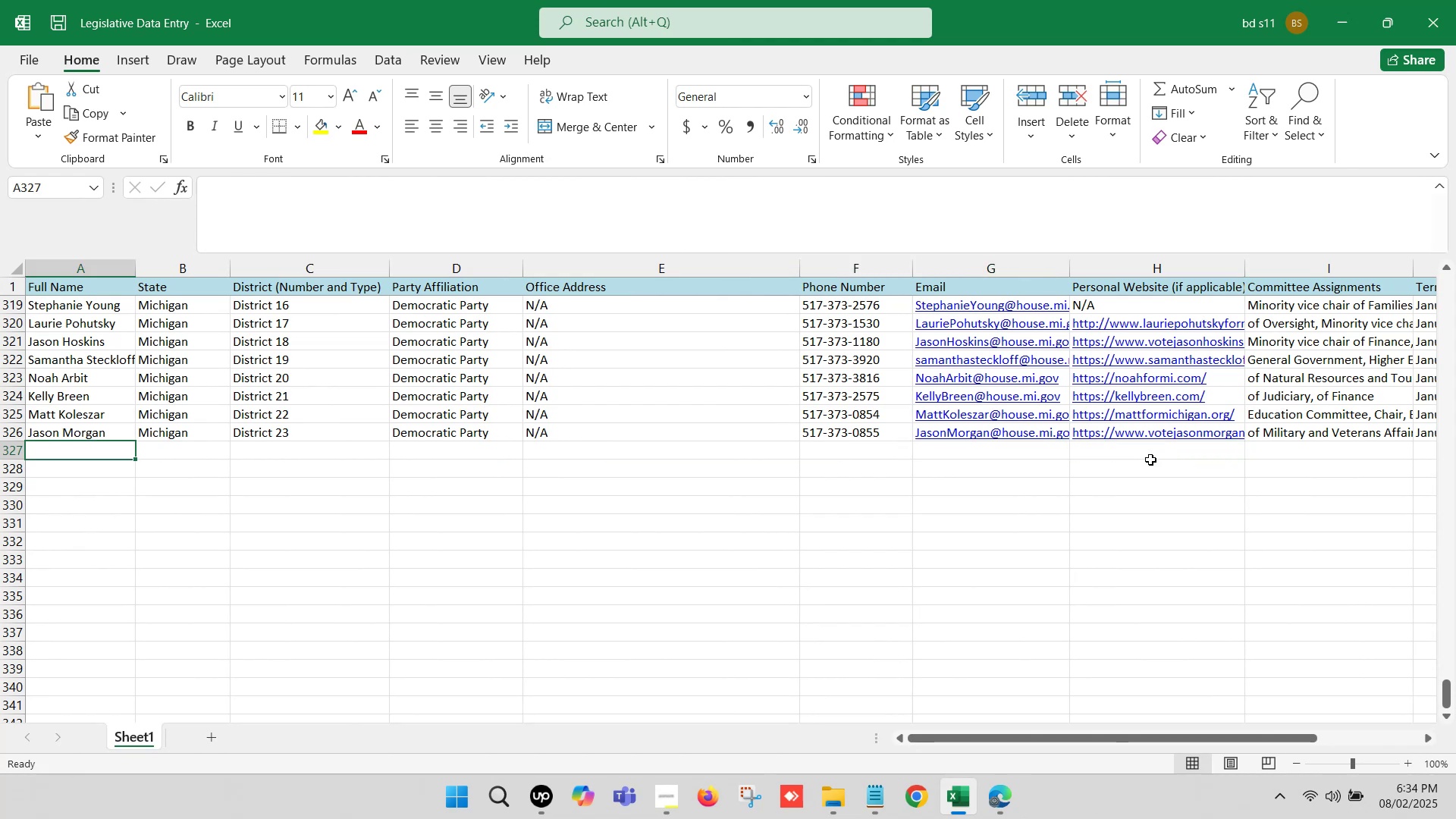 
key(Control+S)
 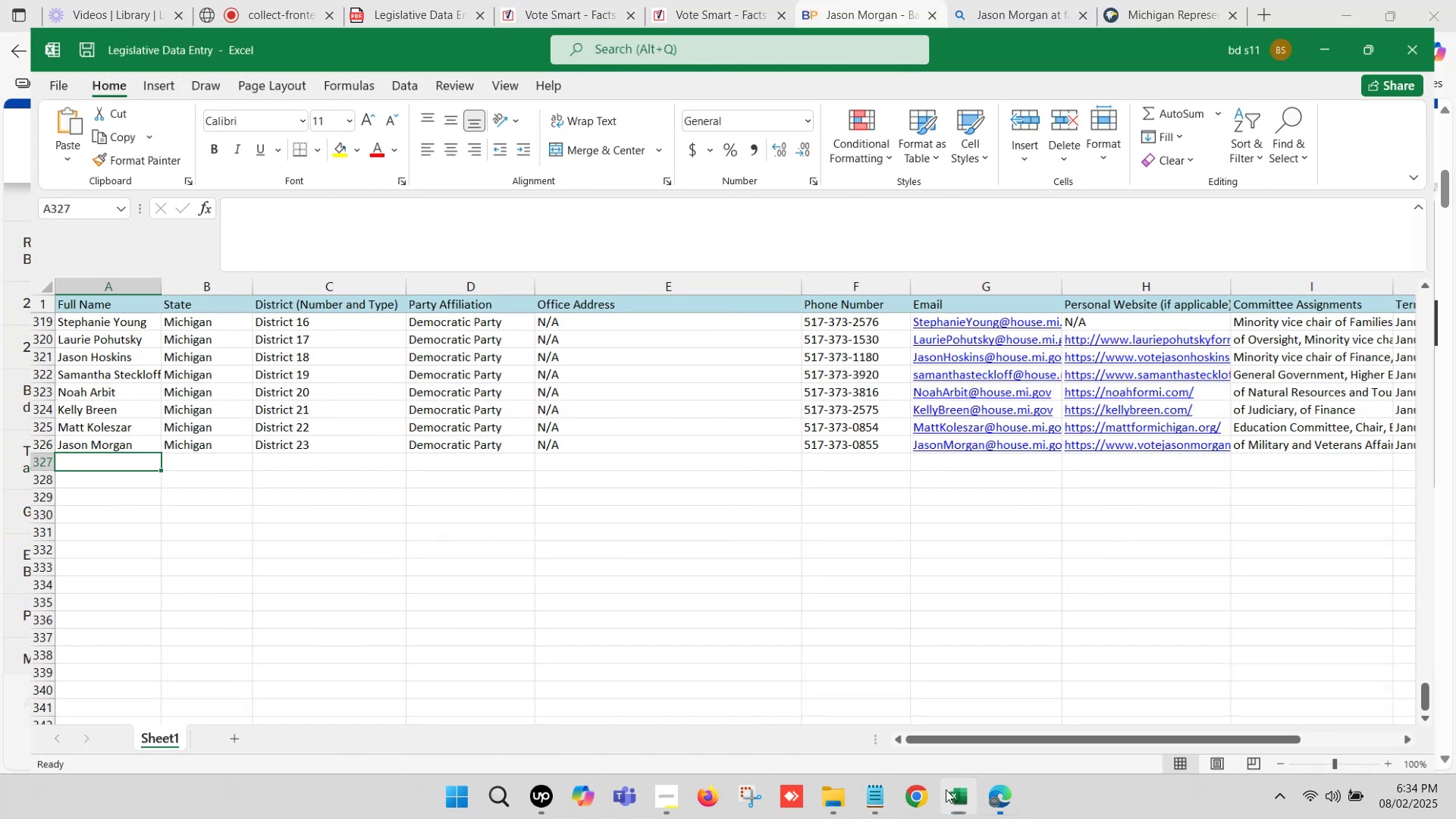 
left_click([269, 0])
 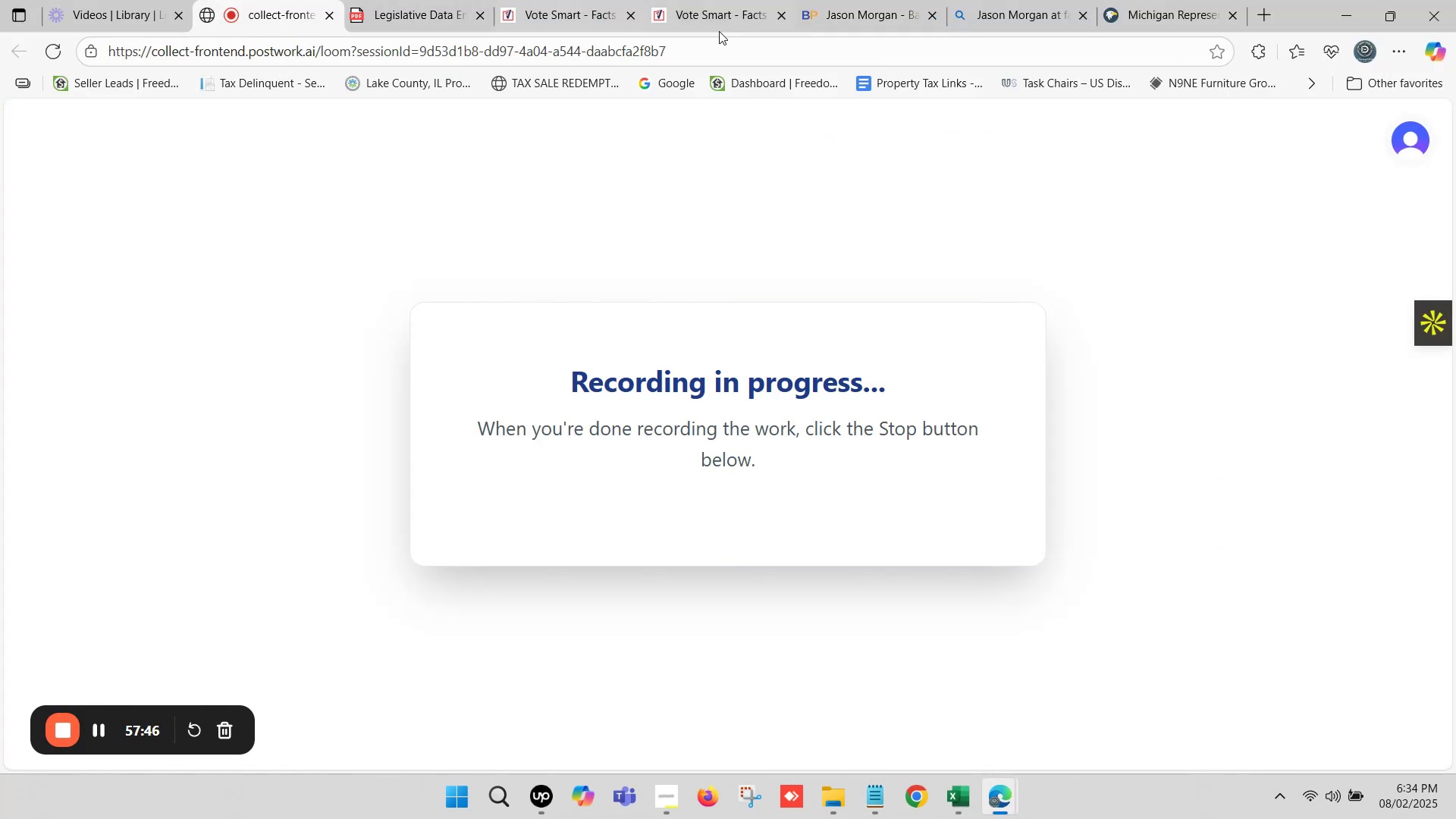 
left_click([885, 0])
 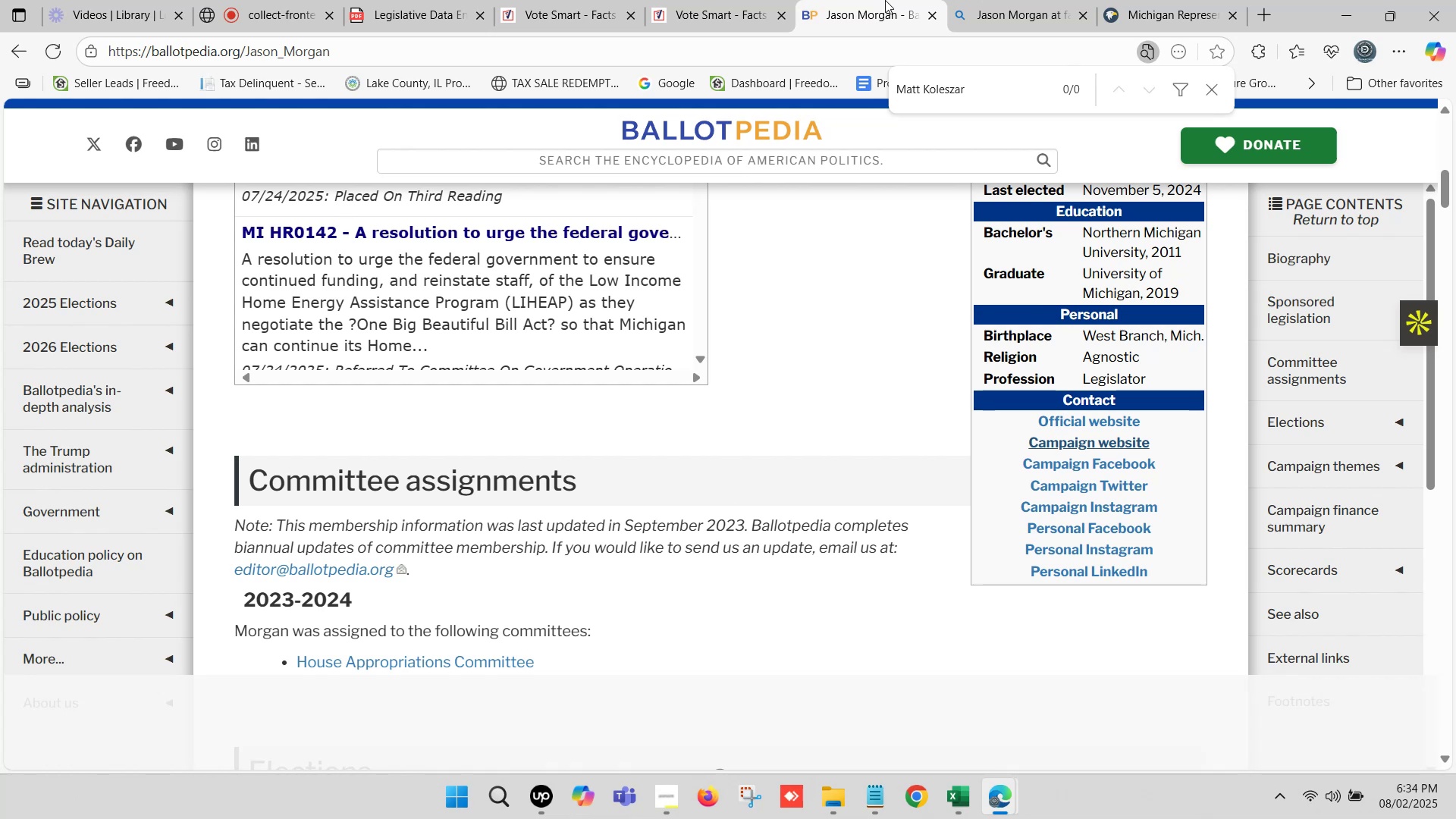 
wait(16.24)
 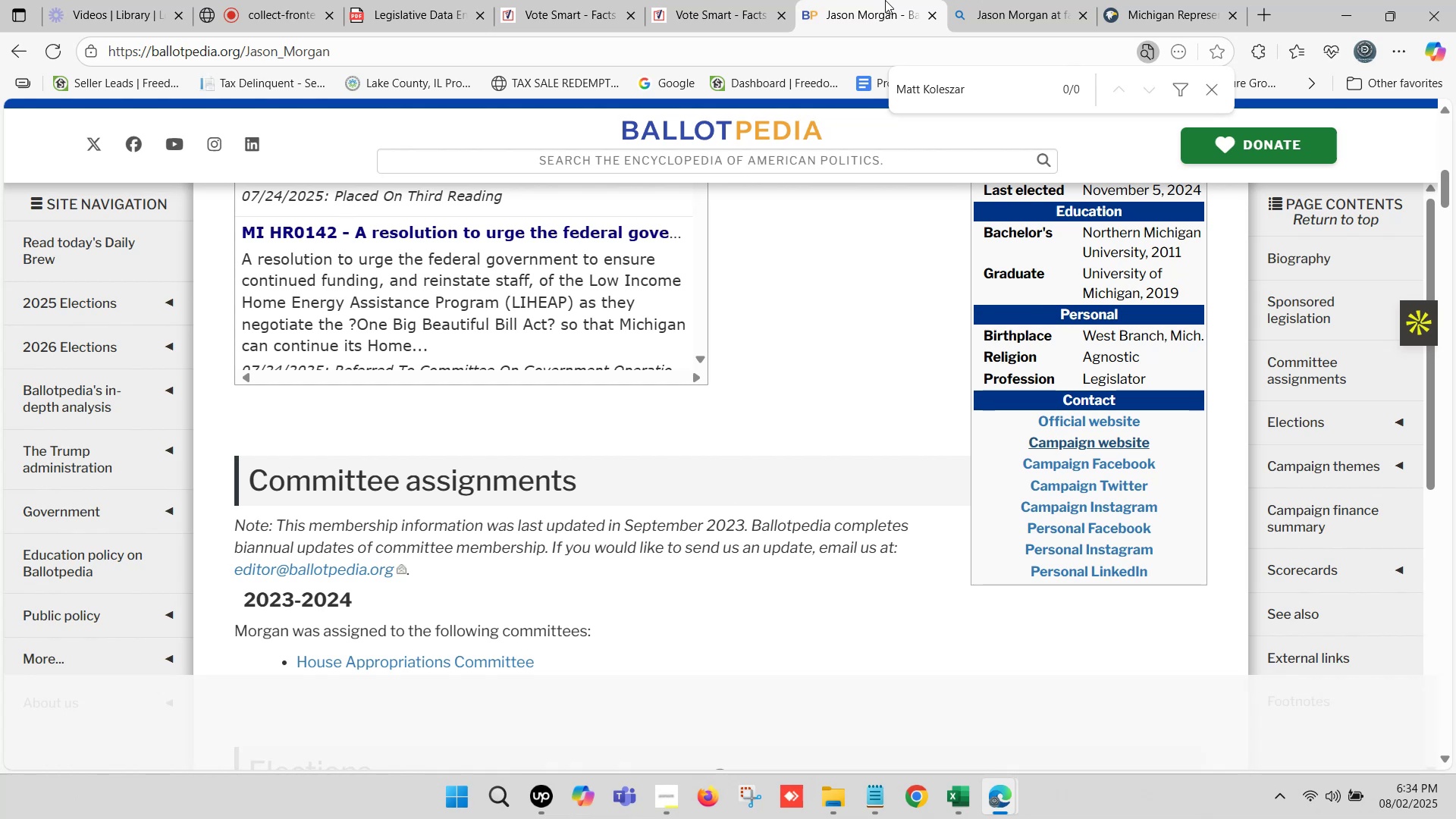 
double_click([1201, 0])
 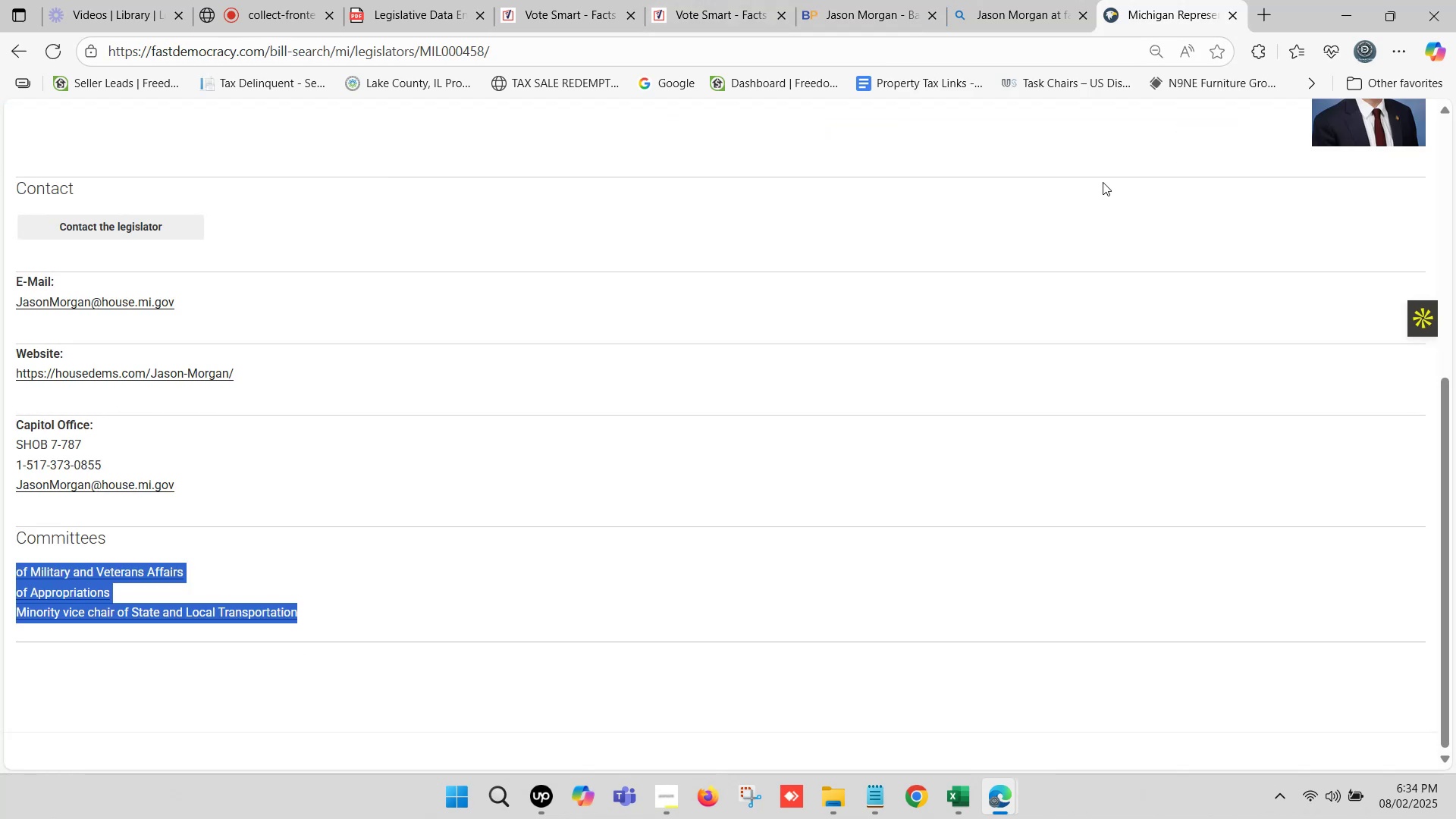 
scroll: coordinate [471, 228], scroll_direction: up, amount: 15.0
 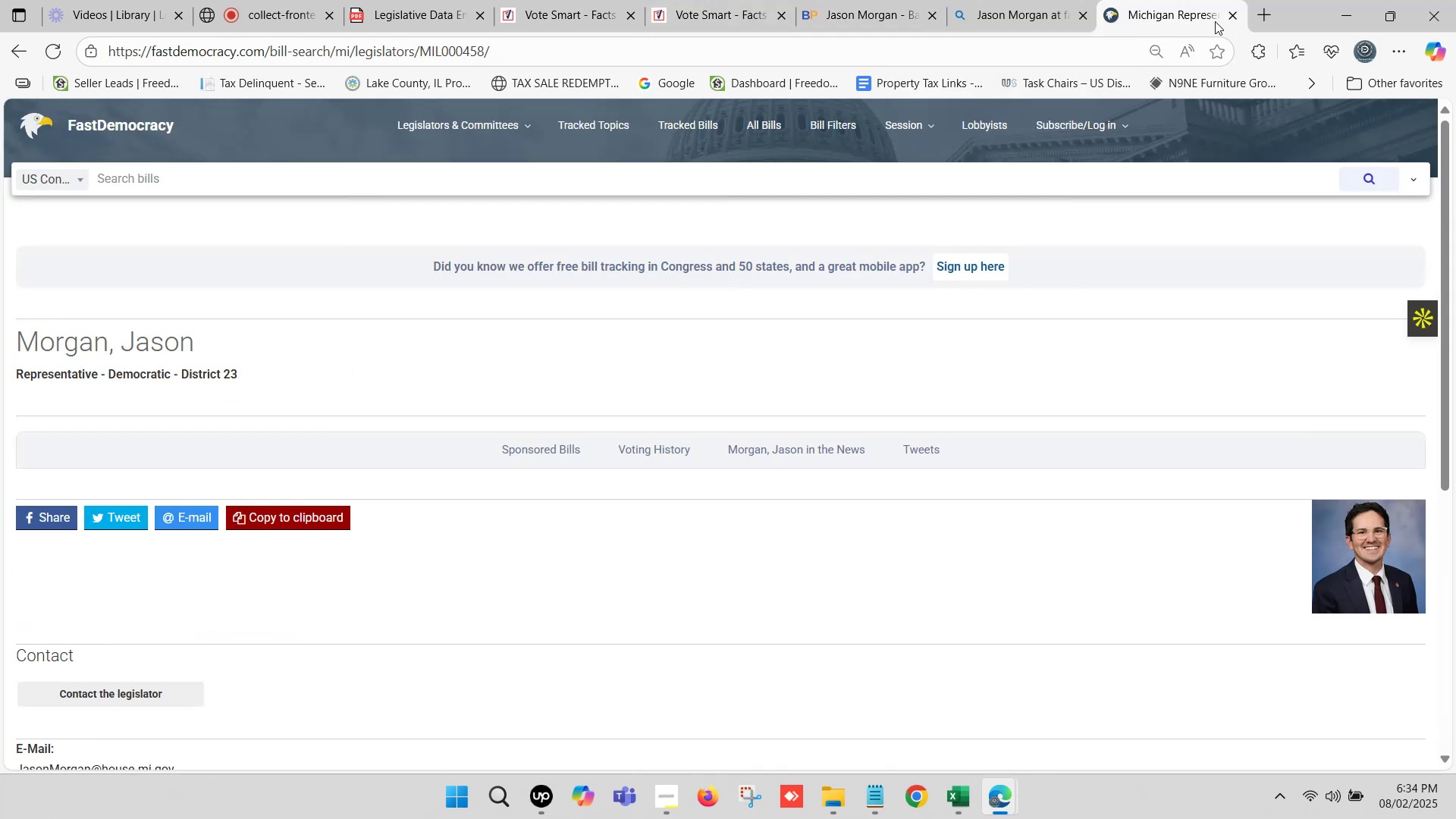 
left_click([1241, 10])
 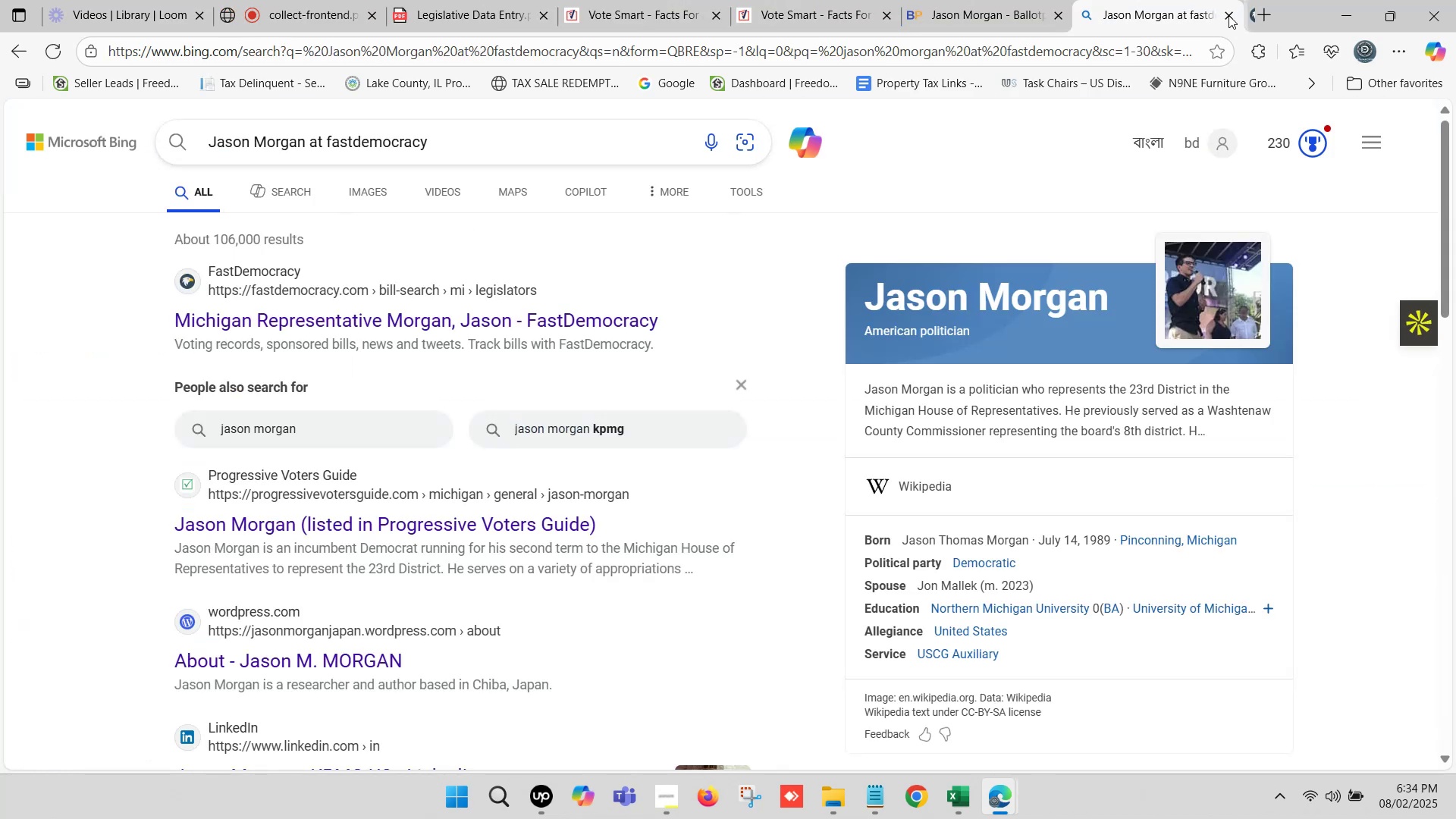 
left_click([1012, 0])
 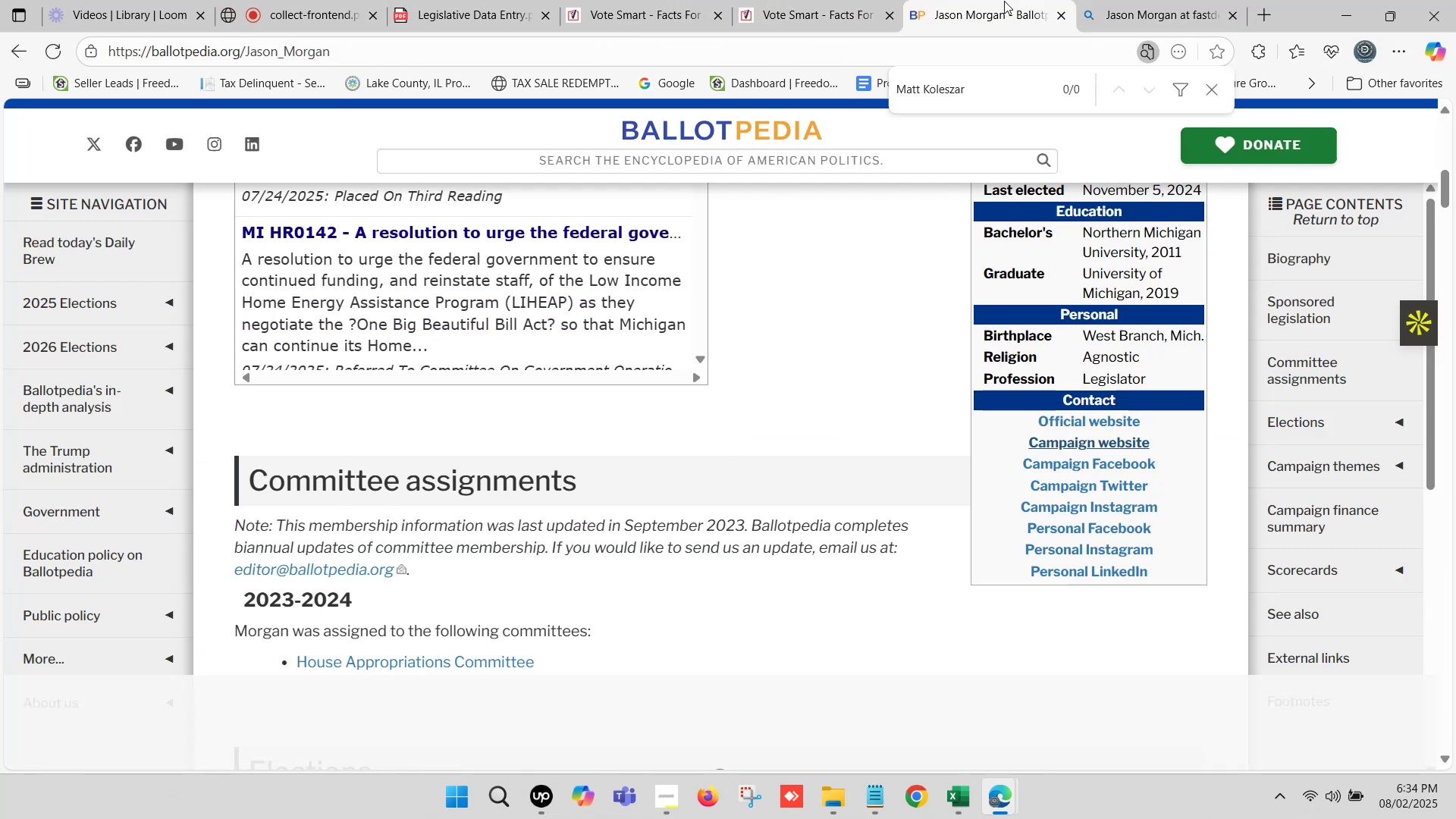 
scroll: coordinate [651, 464], scroll_direction: up, amount: 15.0
 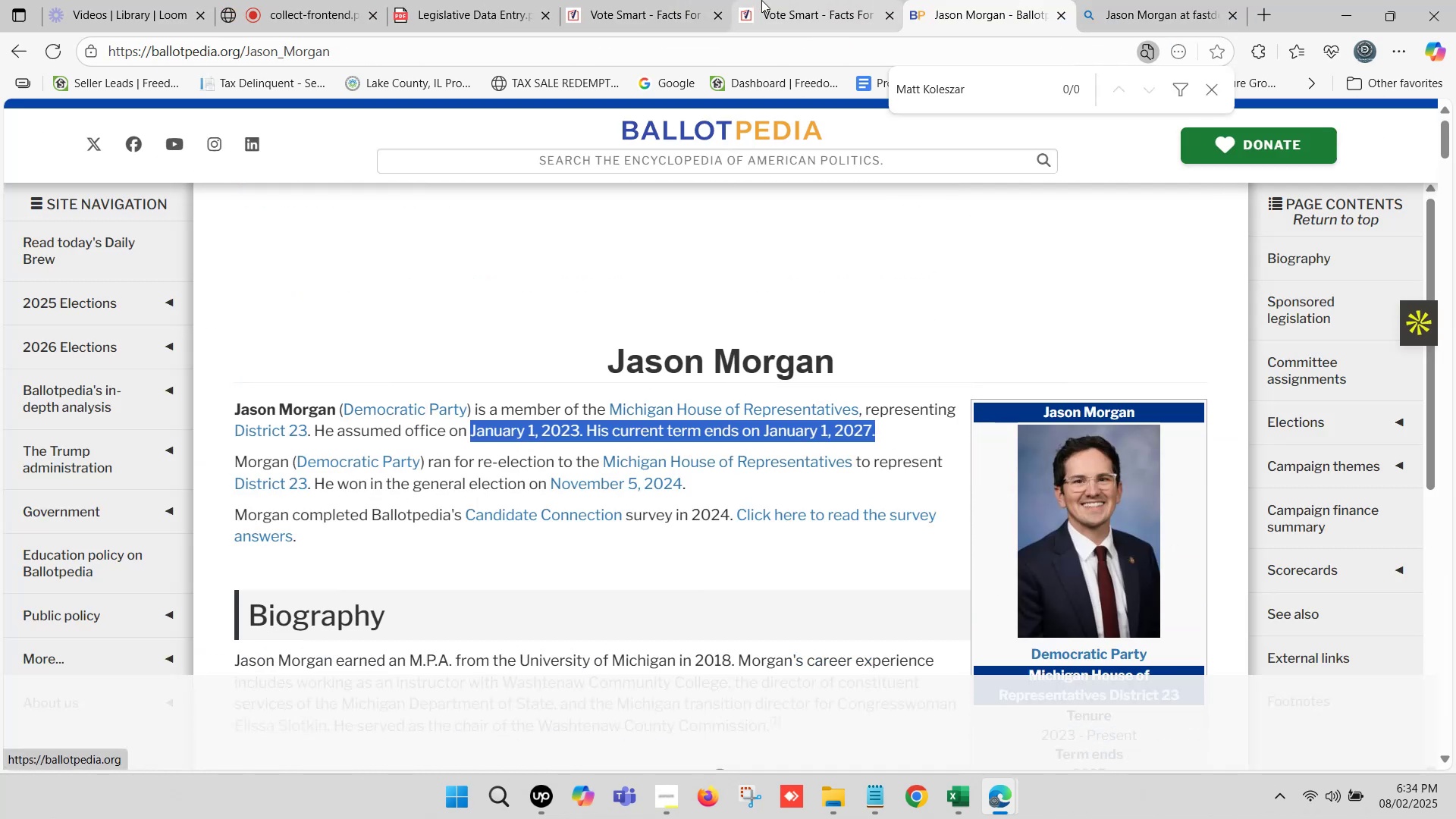 
double_click([766, 0])
 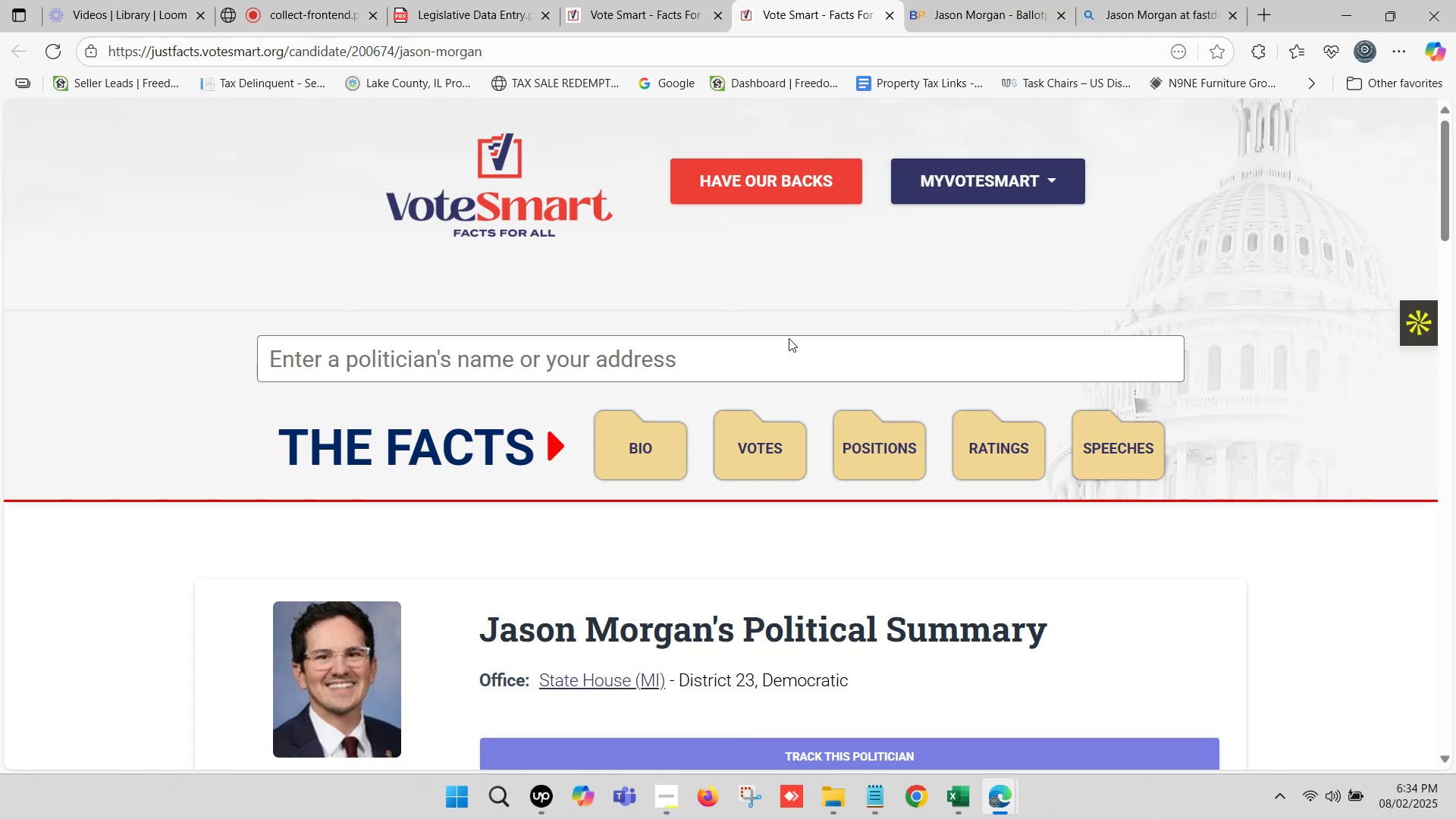 
scroll: coordinate [637, 431], scroll_direction: up, amount: 1.0
 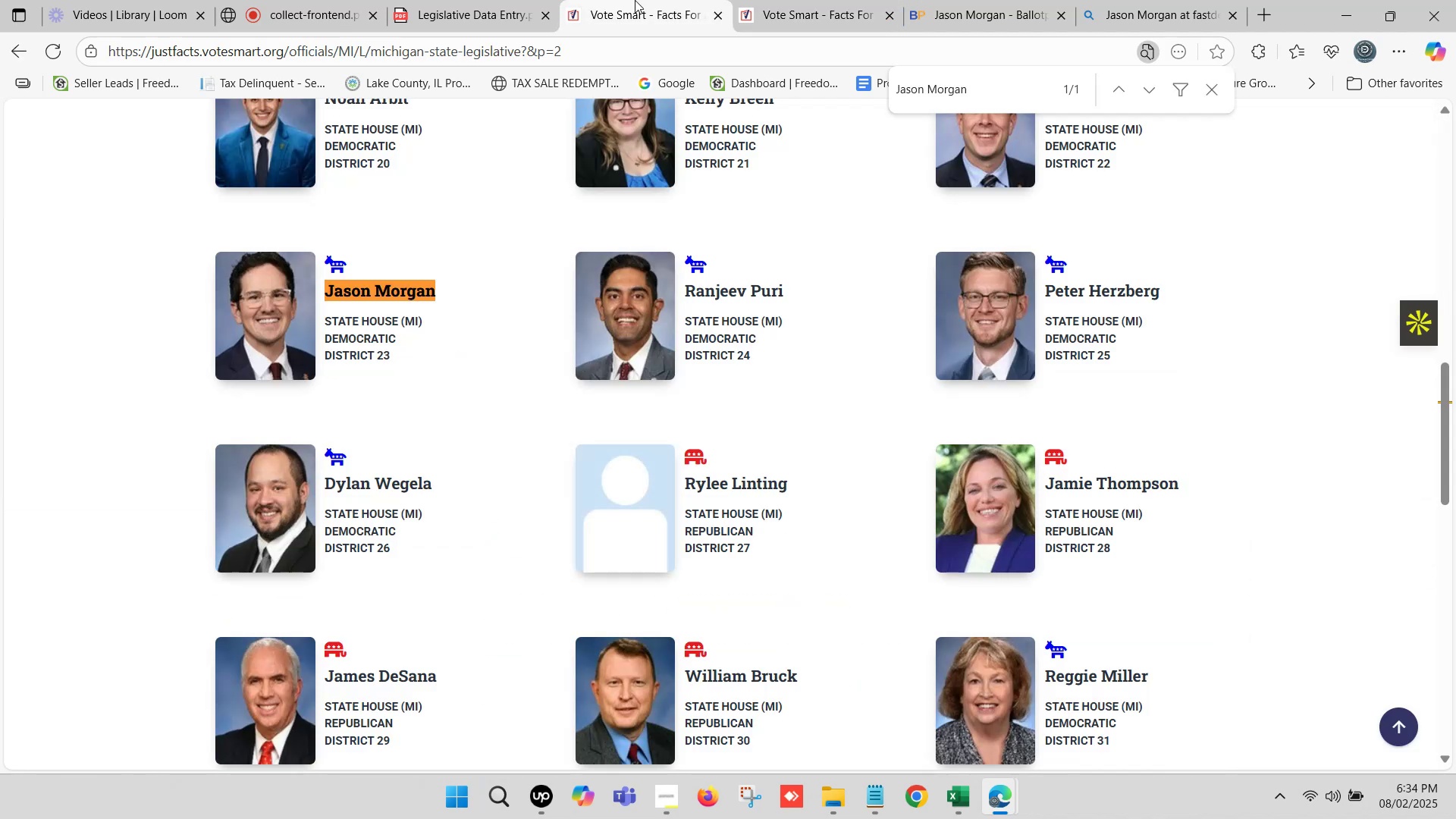 
double_click([635, 0])
 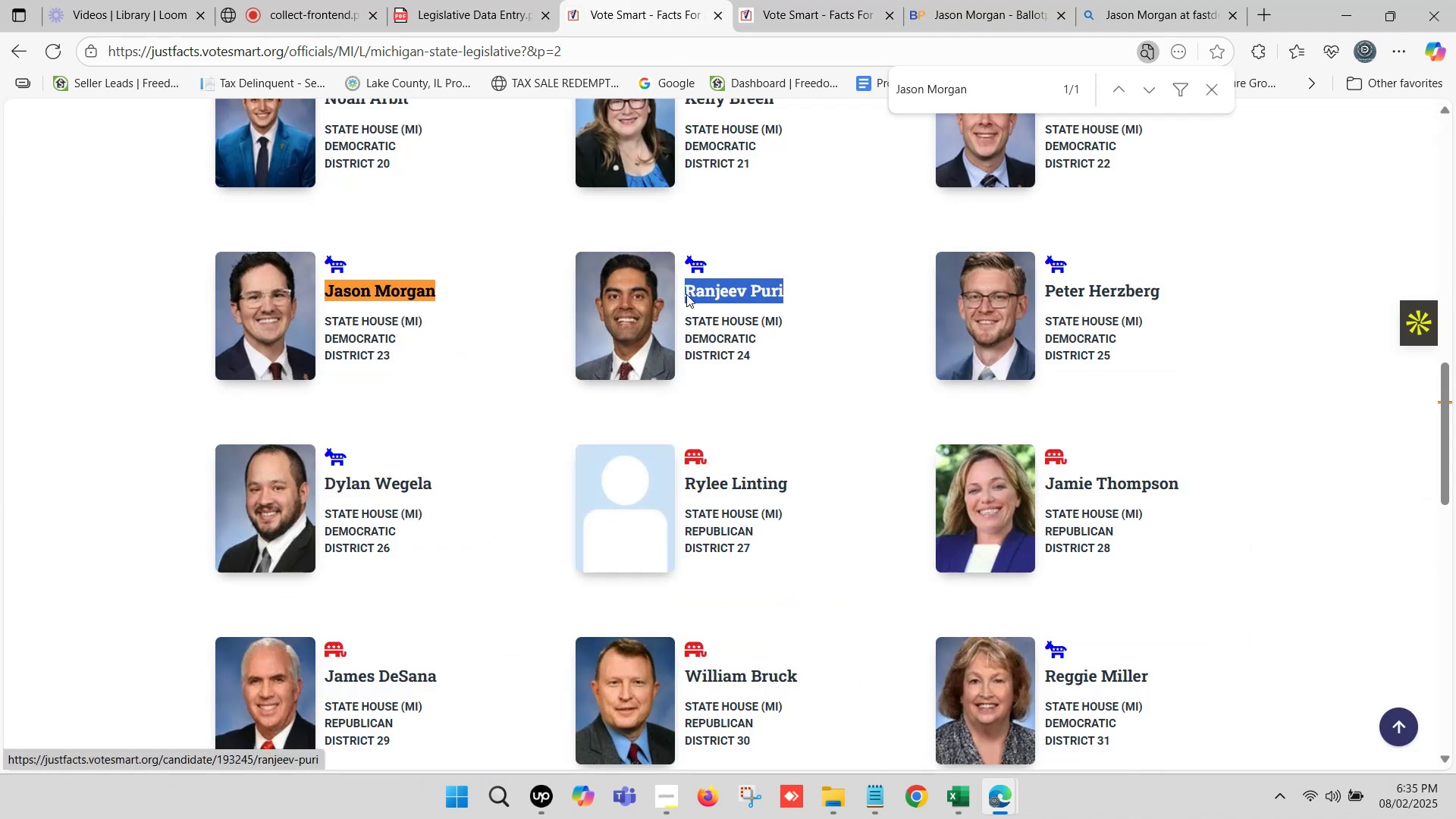 
key(Control+C)
 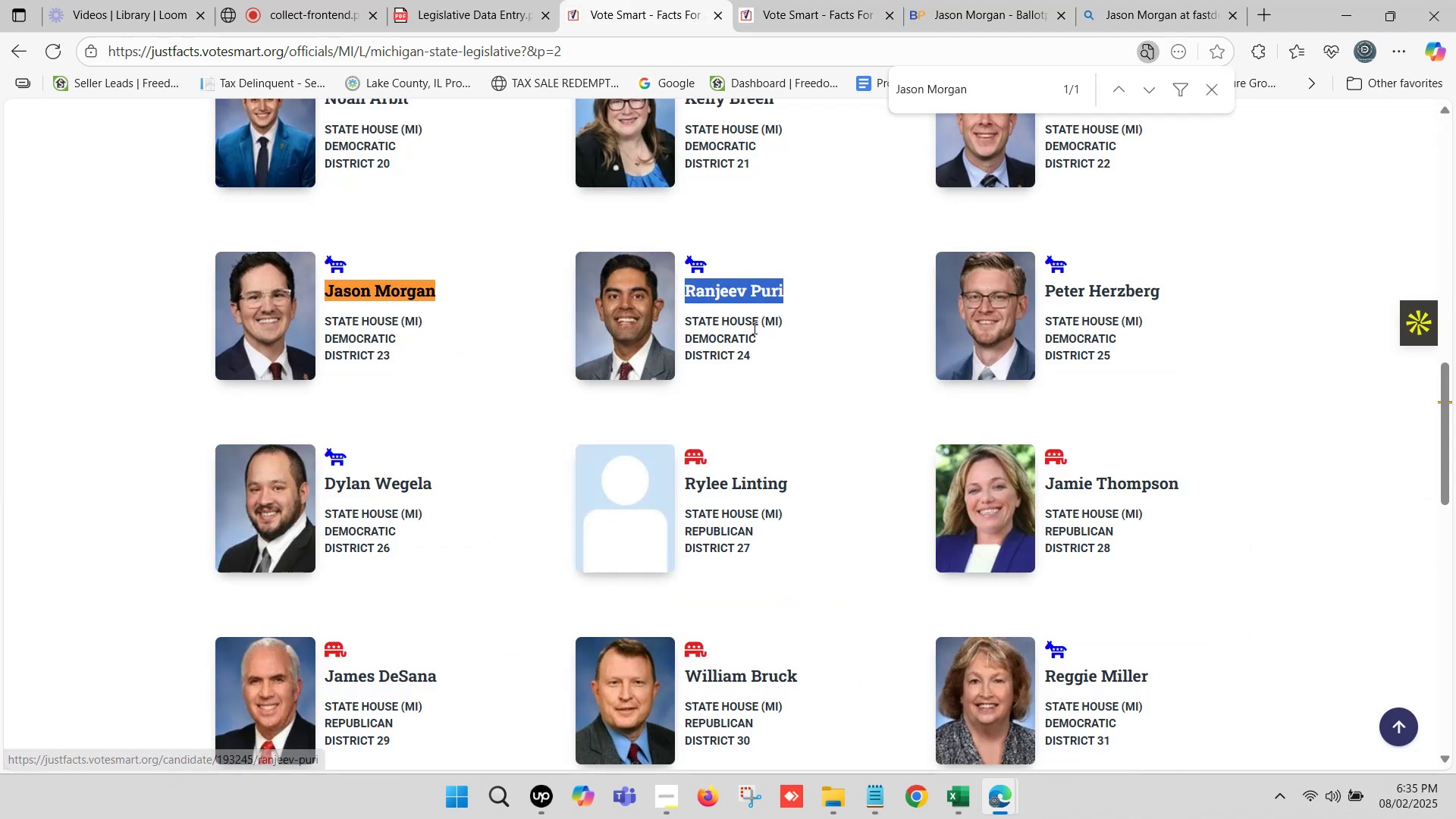 
key(Control+F)
 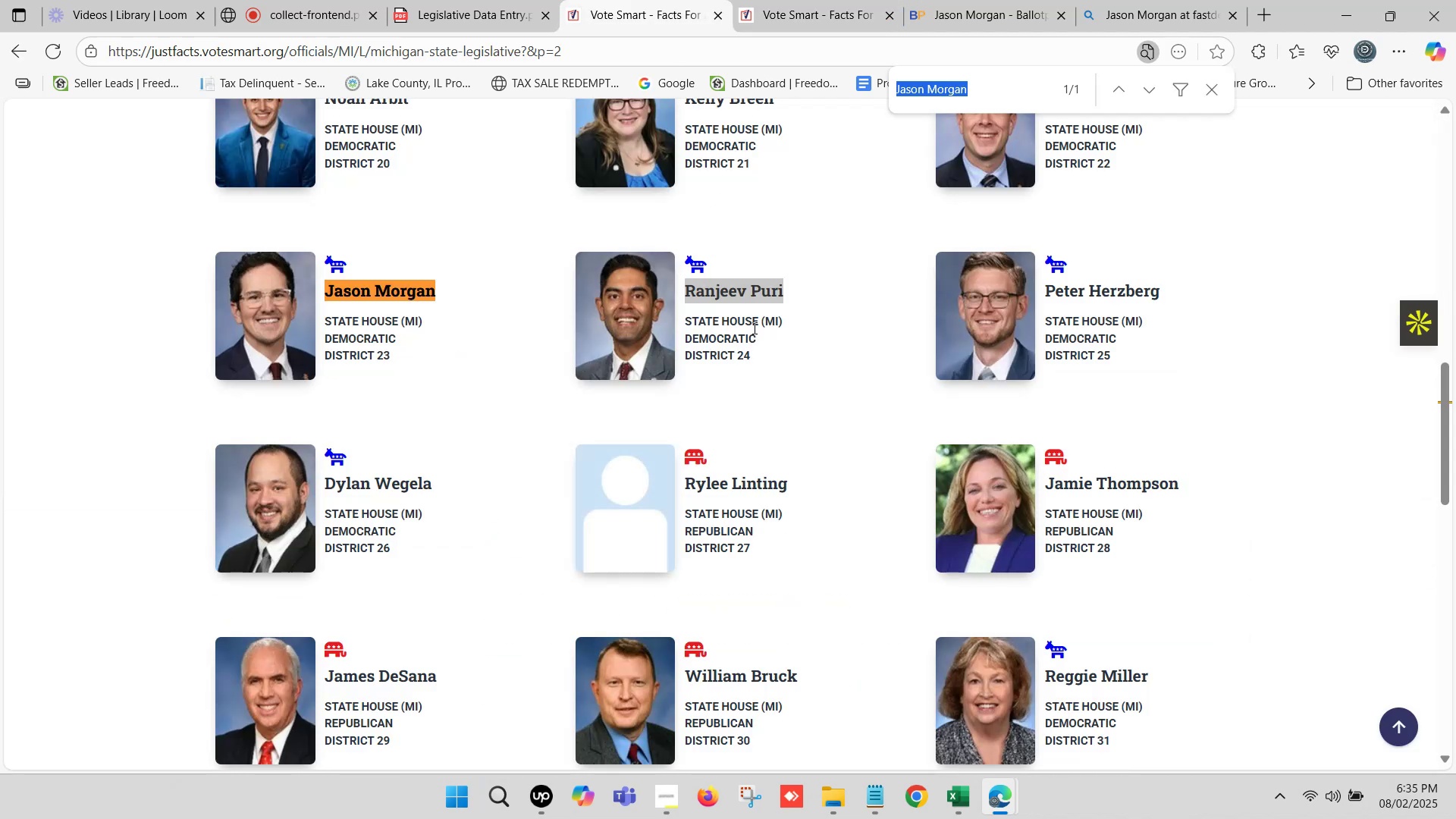 
key(Control+V)
 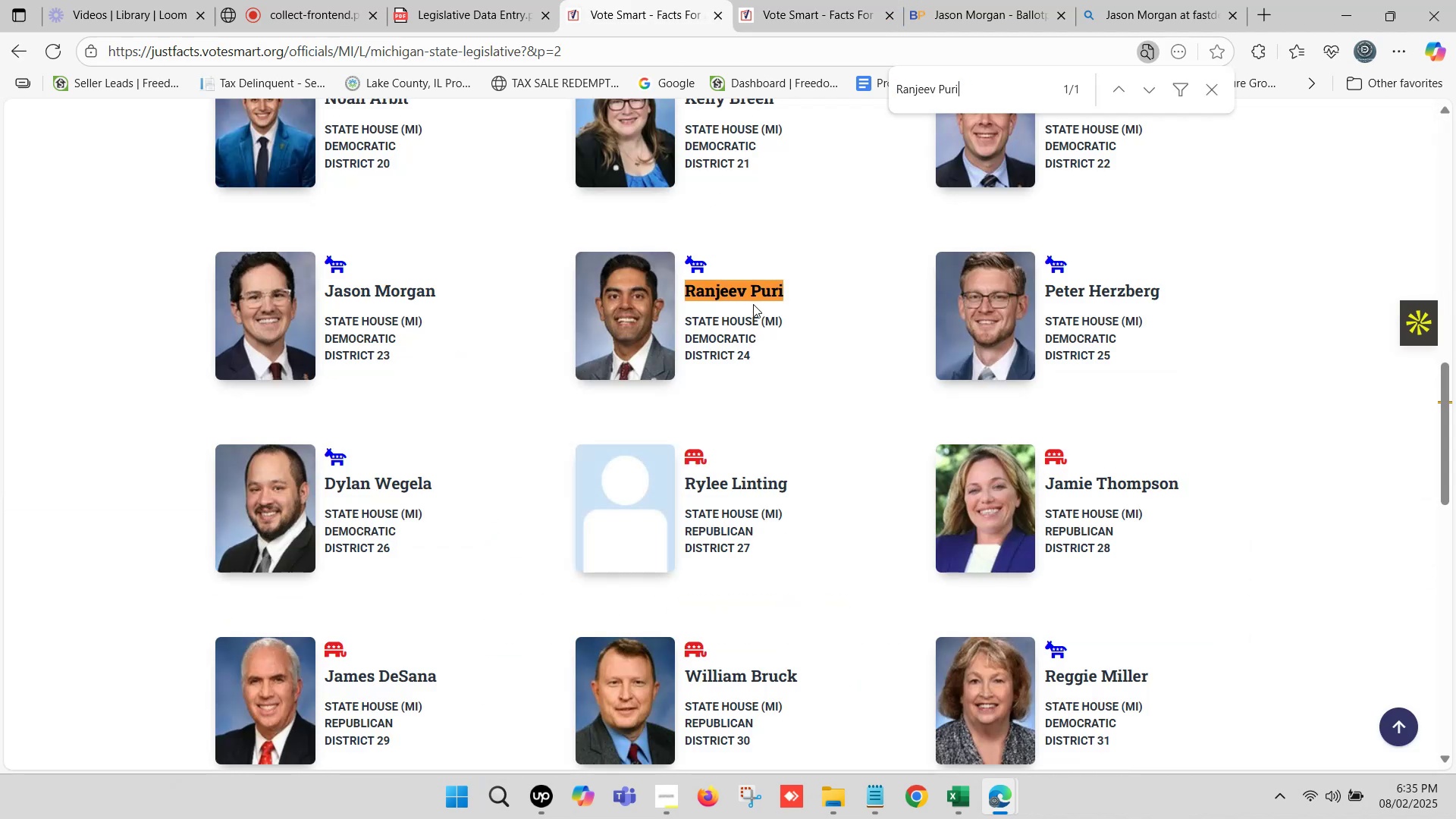 
hold_key(key=ControlLeft, duration=0.62)
left_click([753, 290])
 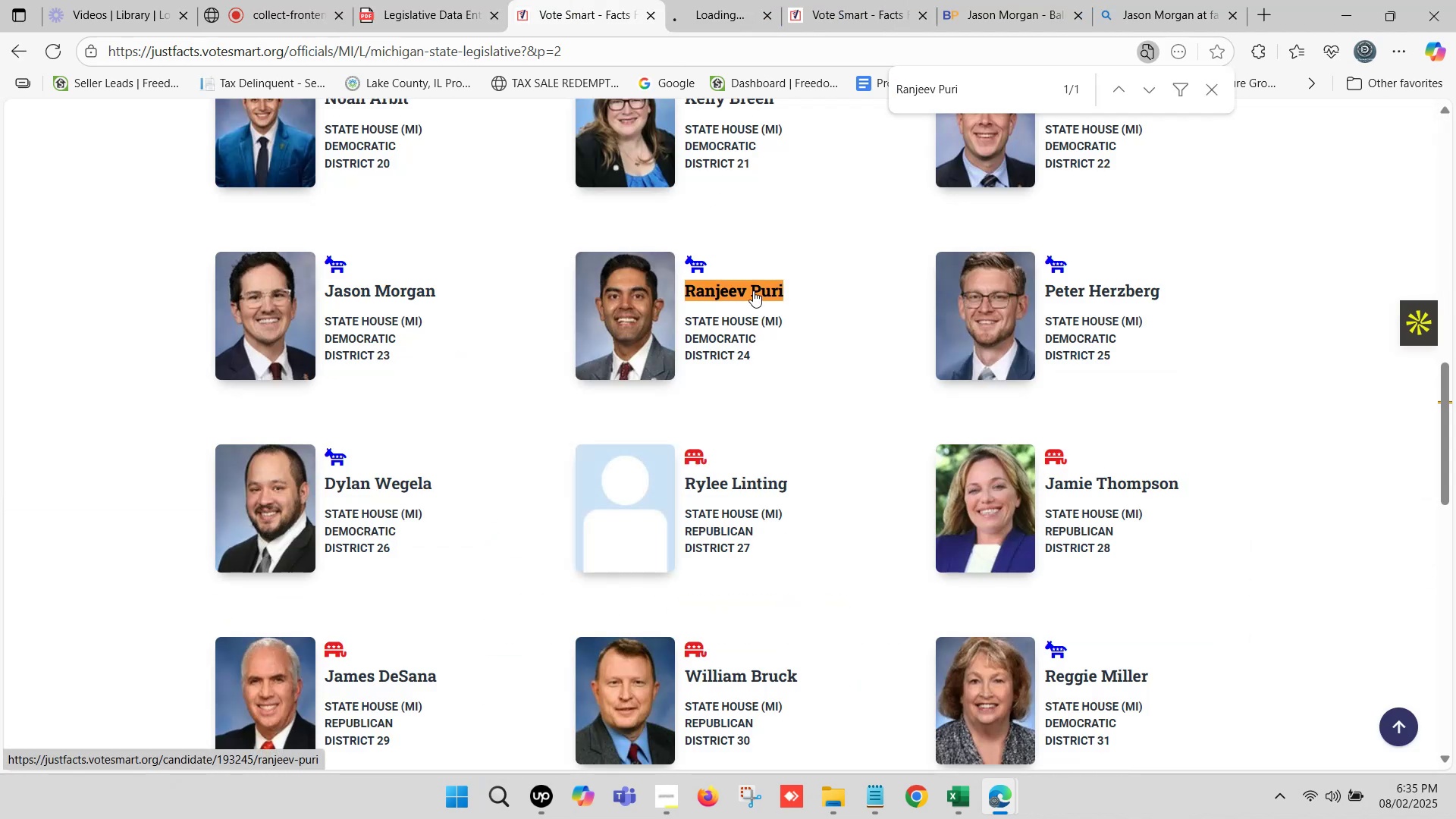 
hold_key(key=ControlLeft, duration=3.87)
double_click([731, 0])
 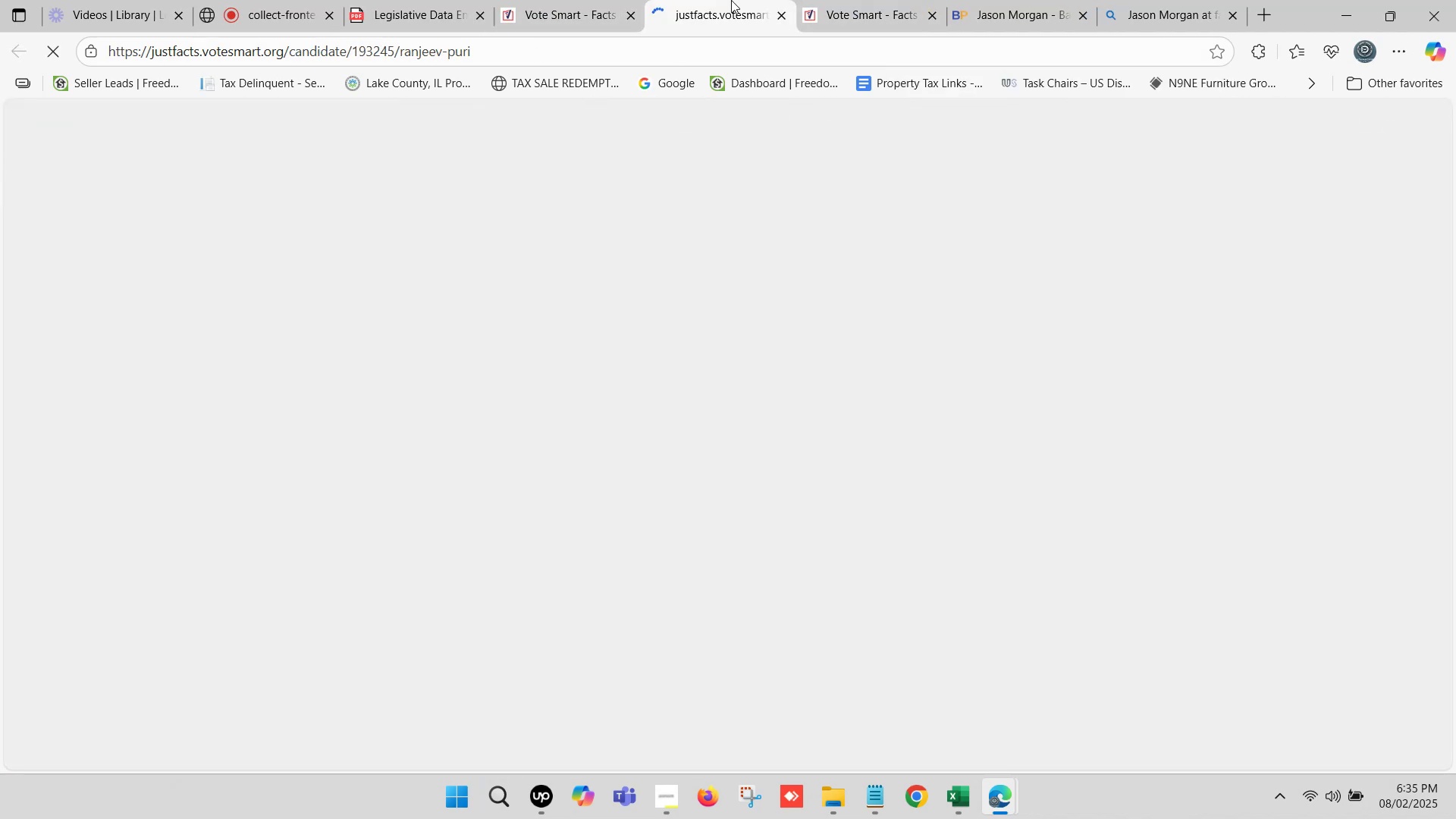 
triple_click([731, 0])
 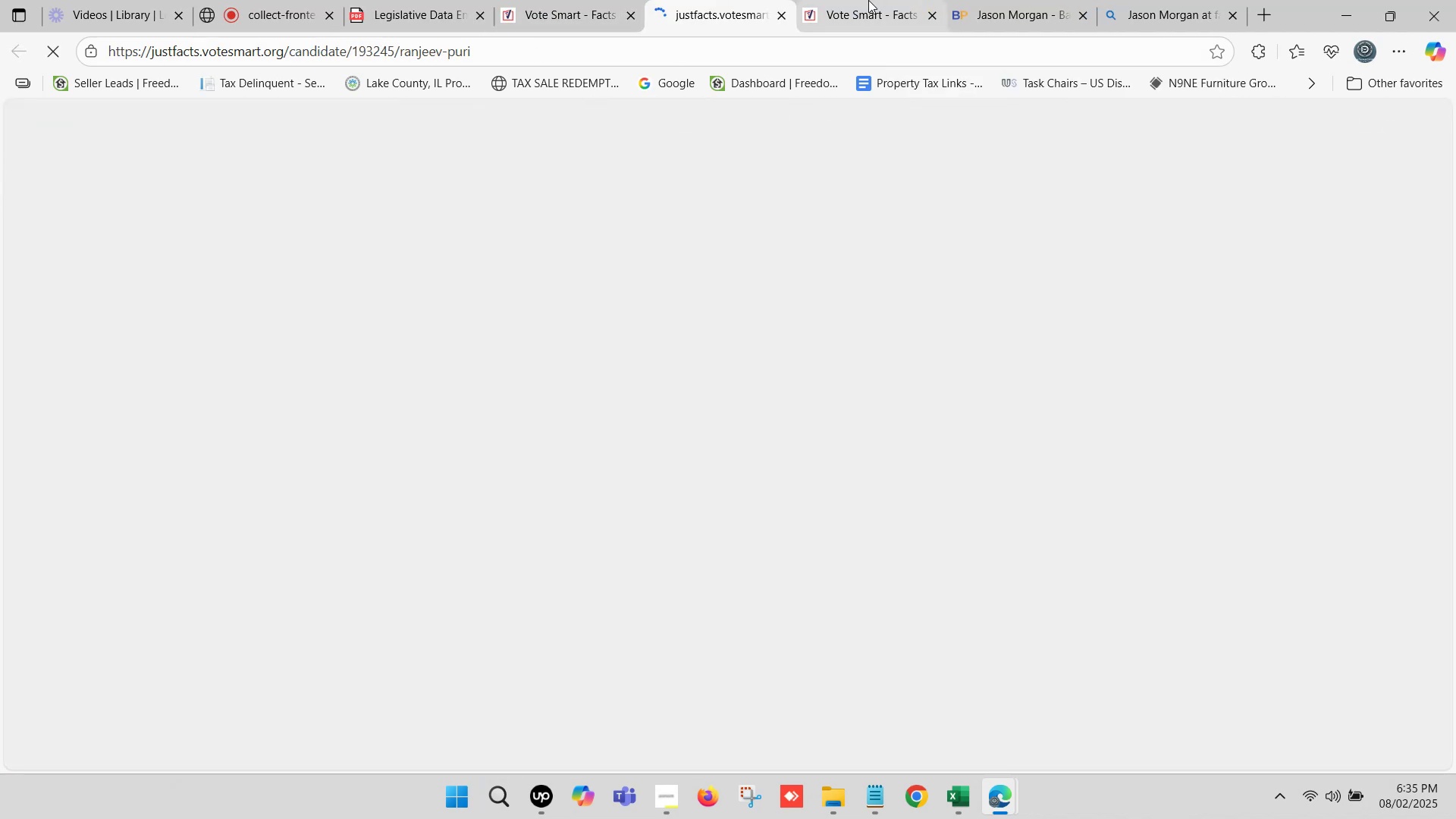 
triple_click([868, 0])
 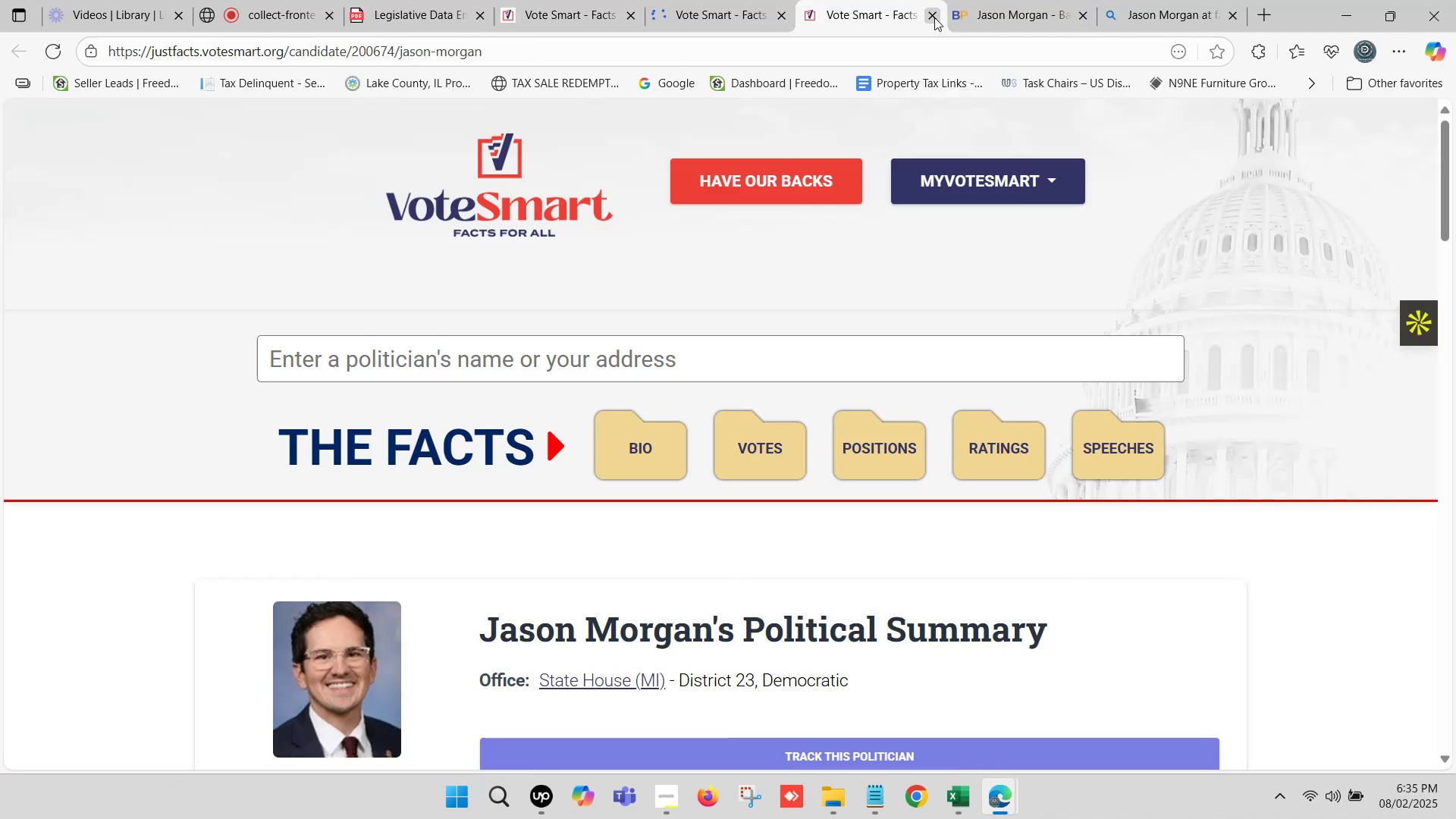 
left_click([937, 18])
 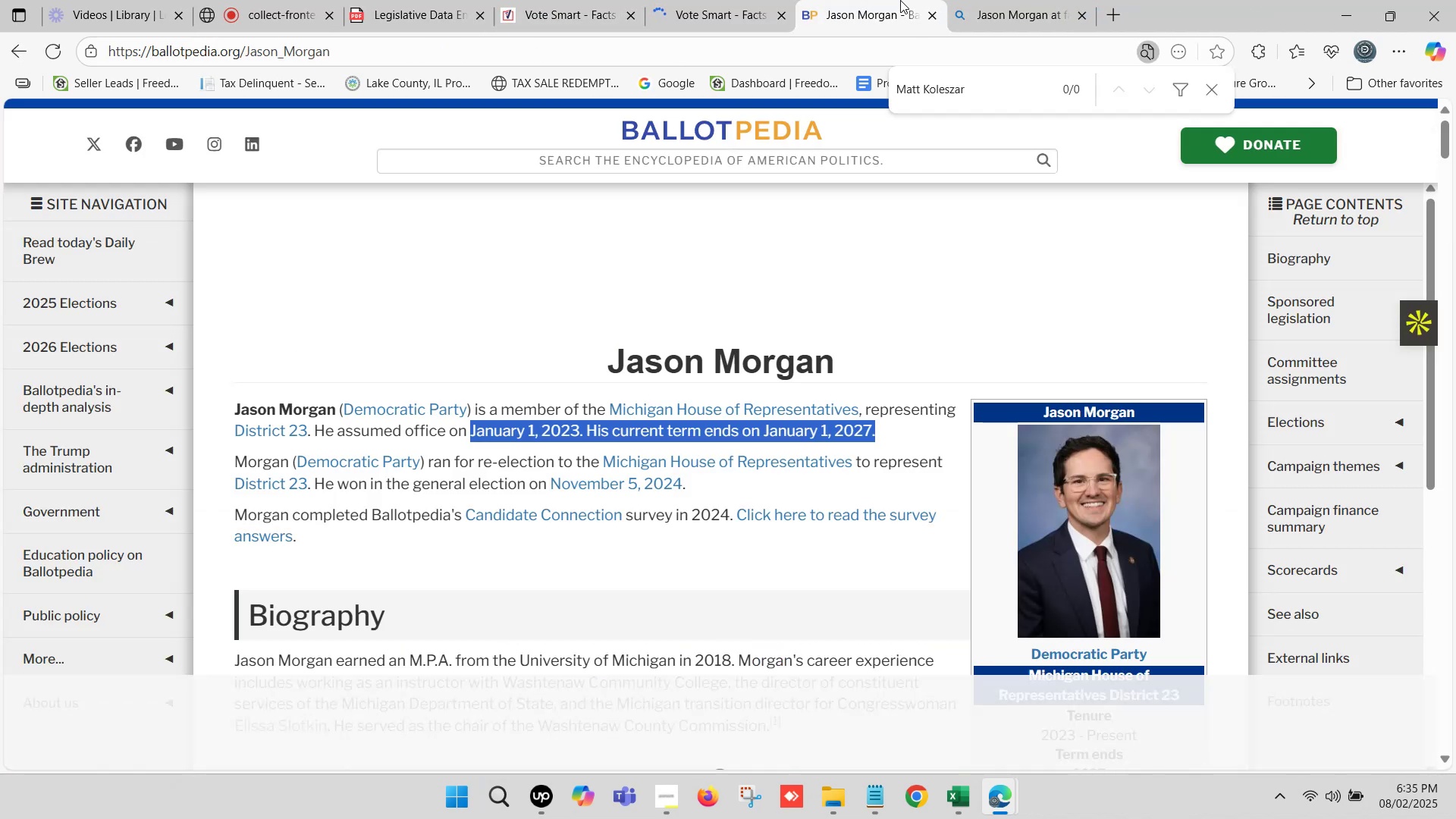 
scroll: coordinate [721, 177], scroll_direction: up, amount: 4.0
 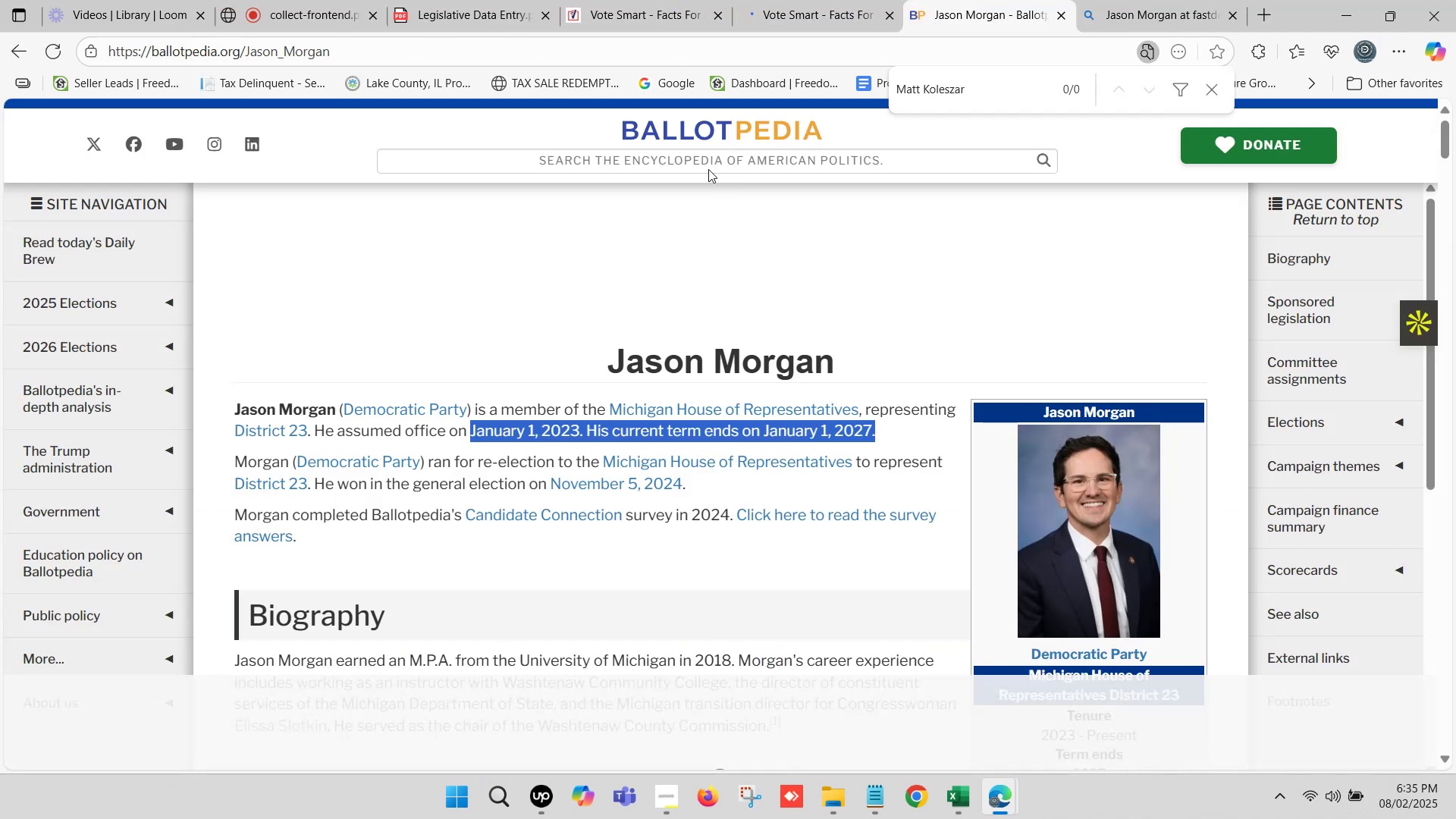 
left_click([708, 168])
 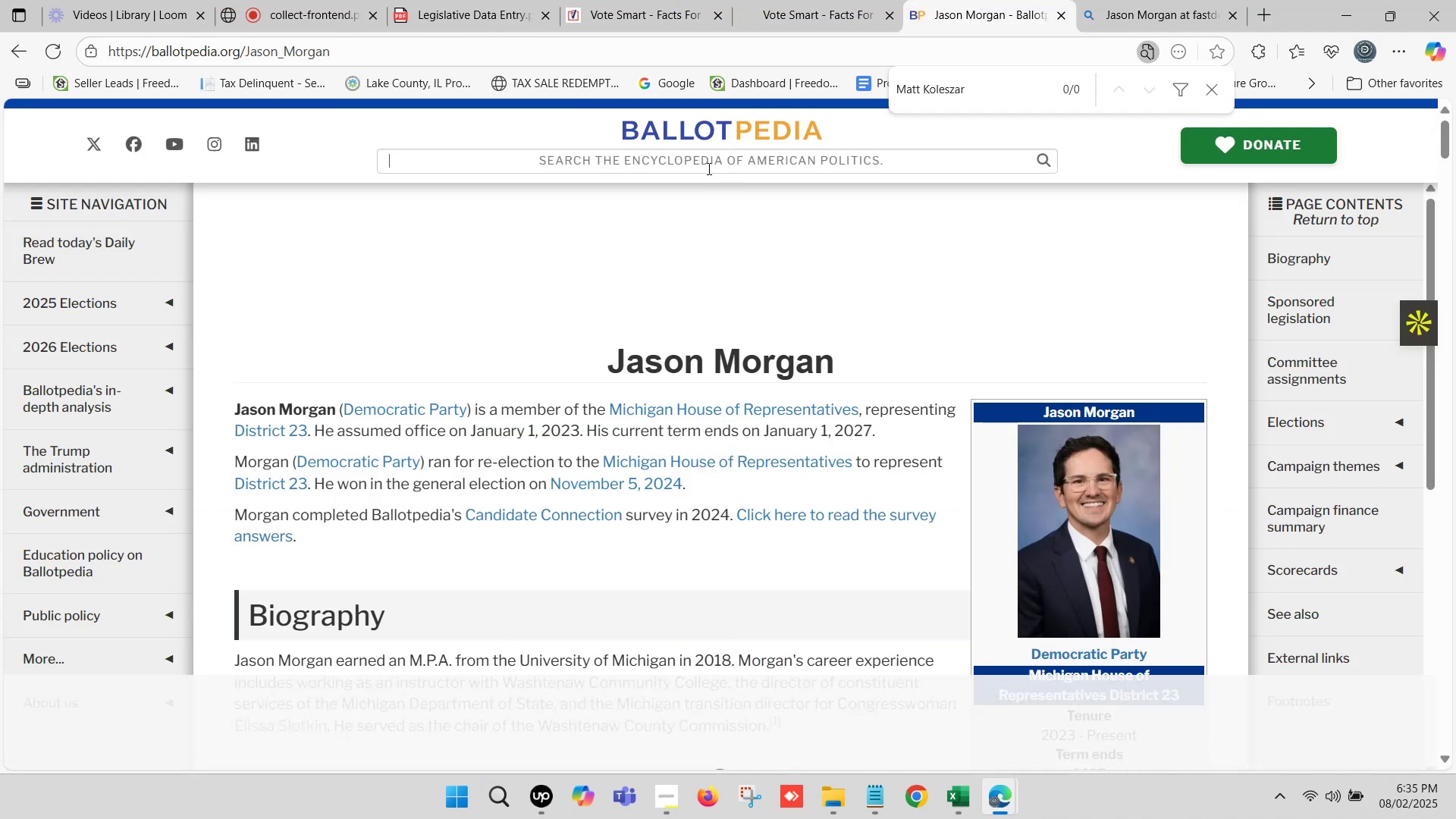 
key(Control+V)
 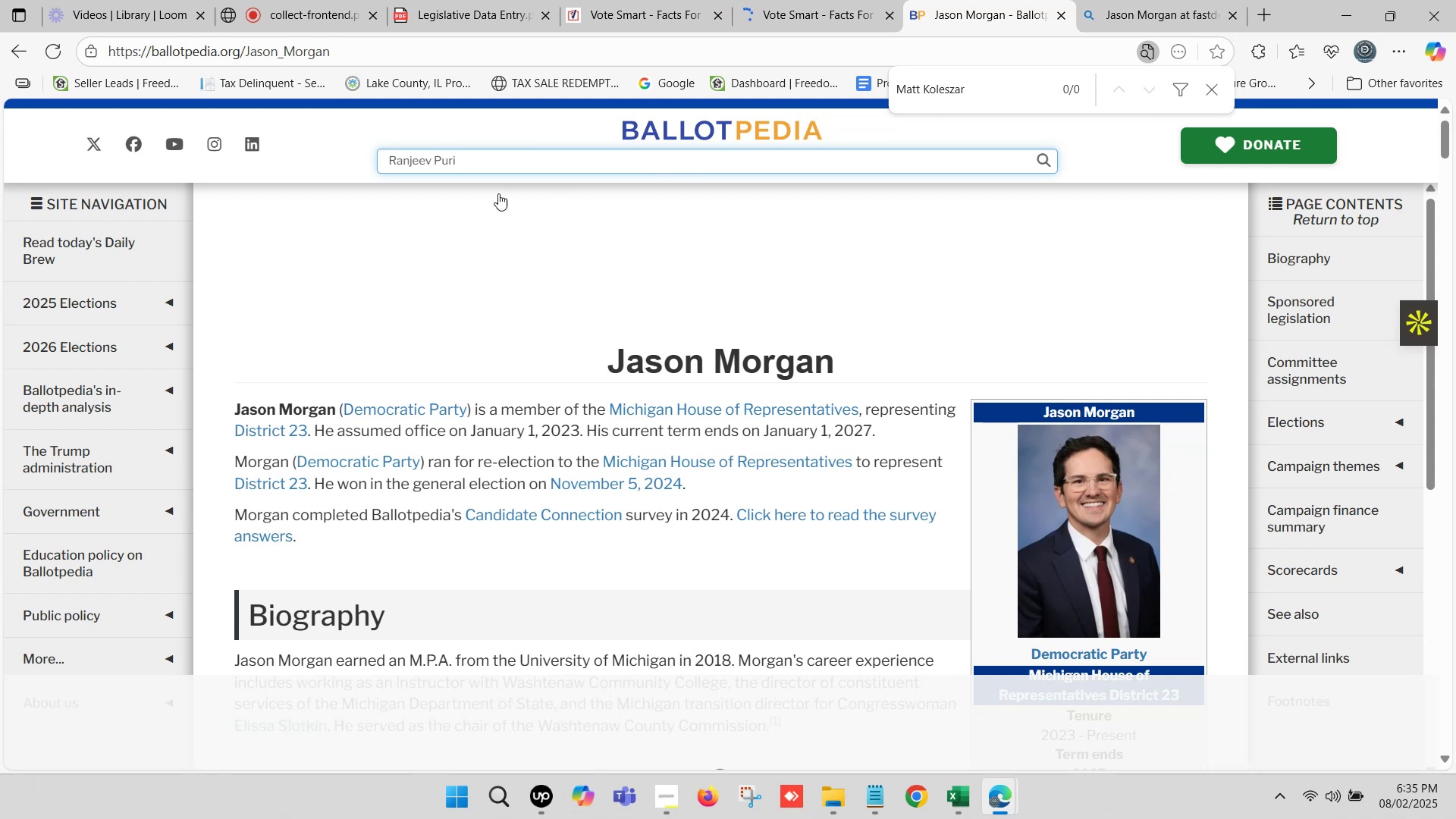 
left_click([485, 185])
 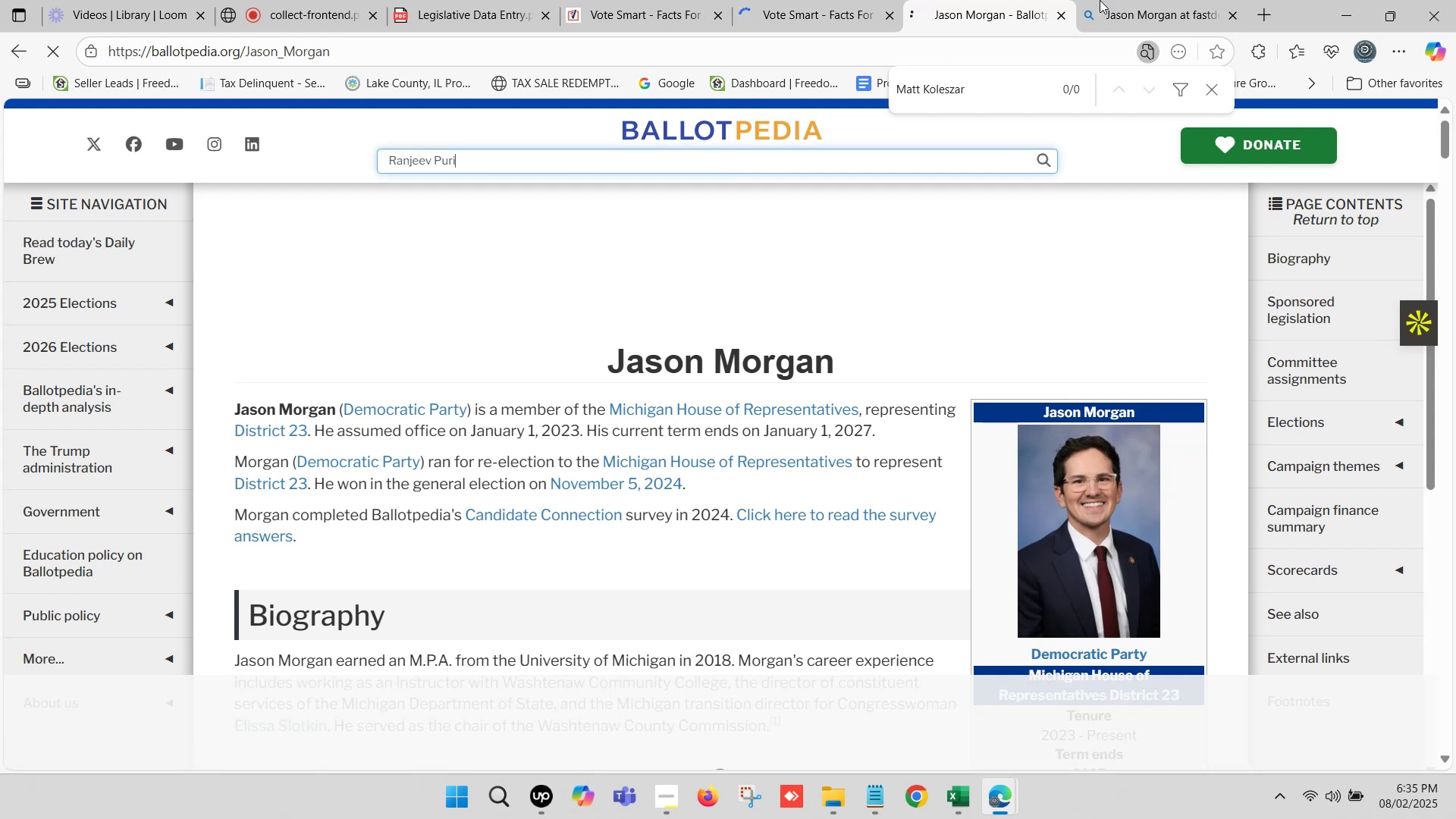 
left_click([1119, 0])
 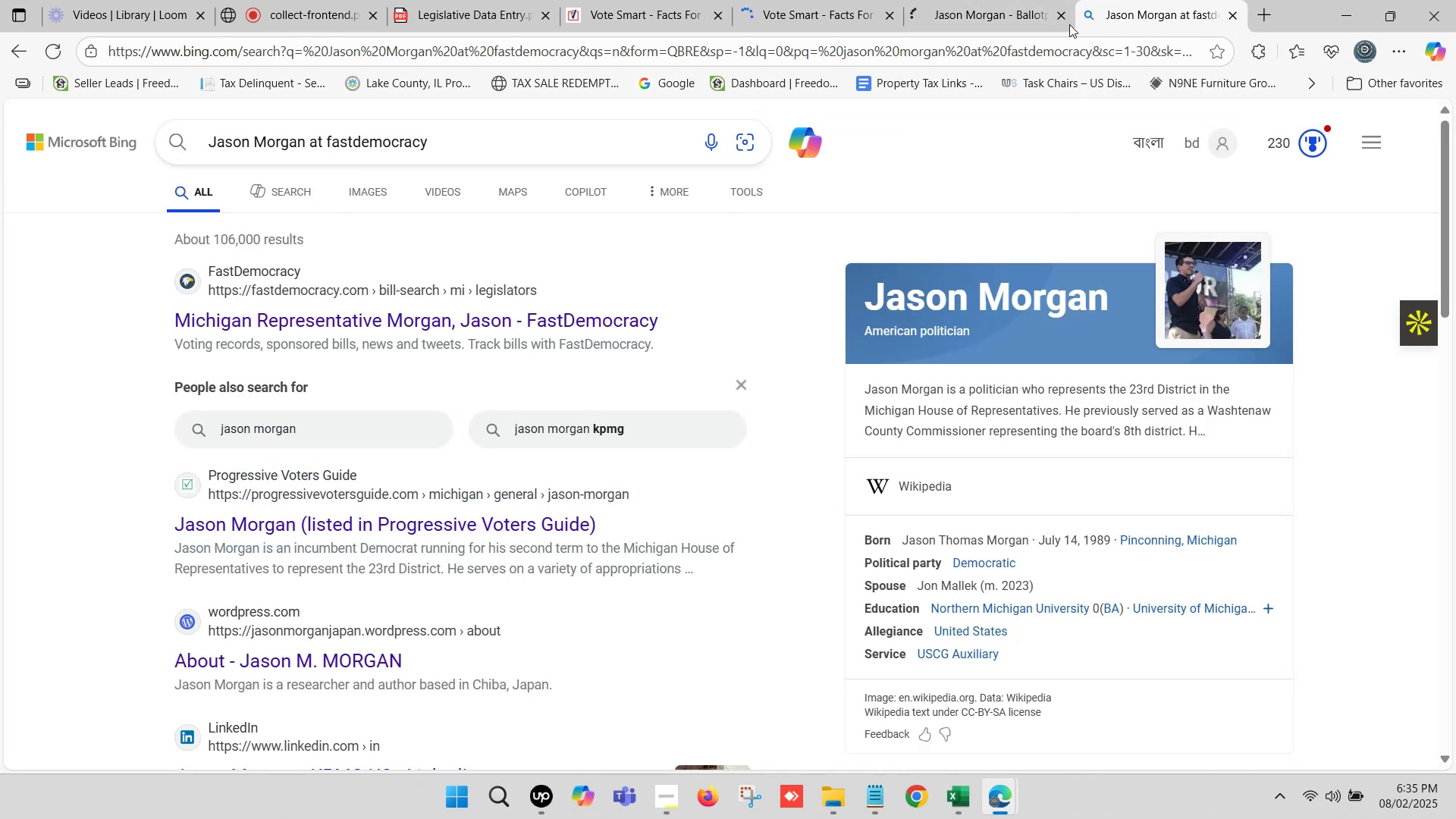 
scroll: coordinate [488, 220], scroll_direction: up, amount: 5.0
 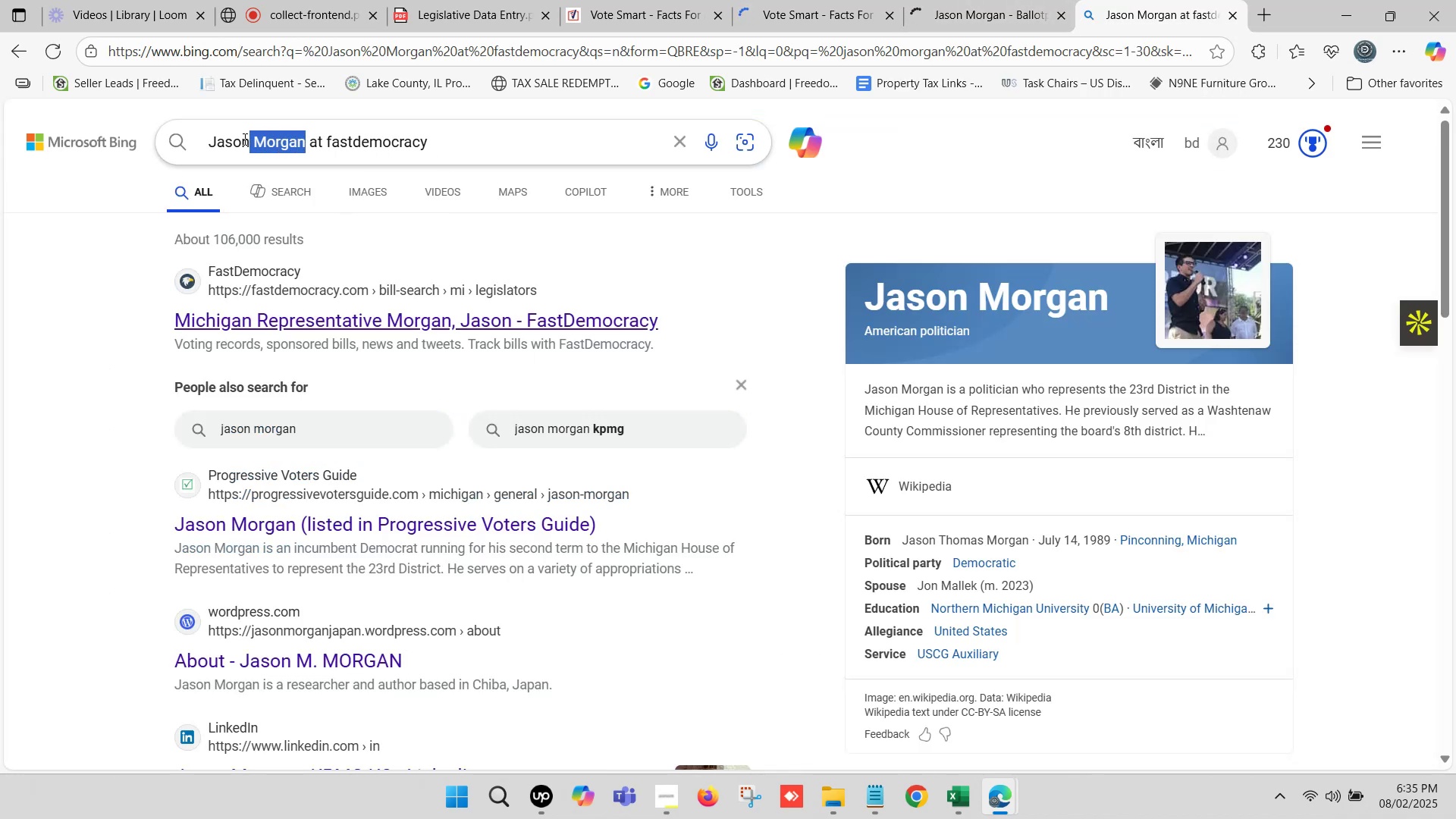 
key(Control+ControlLeft)
 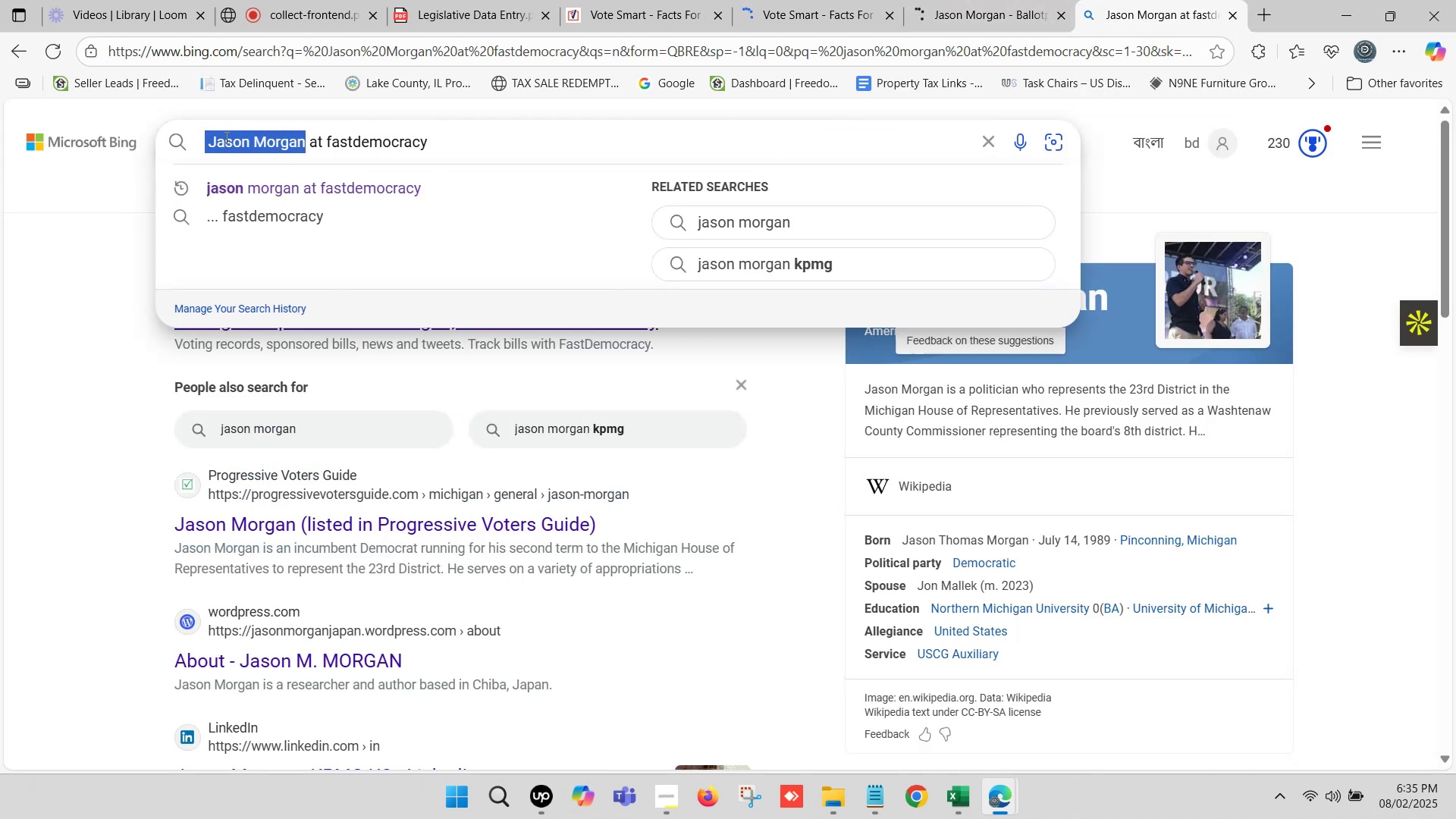 
key(Control+V)
 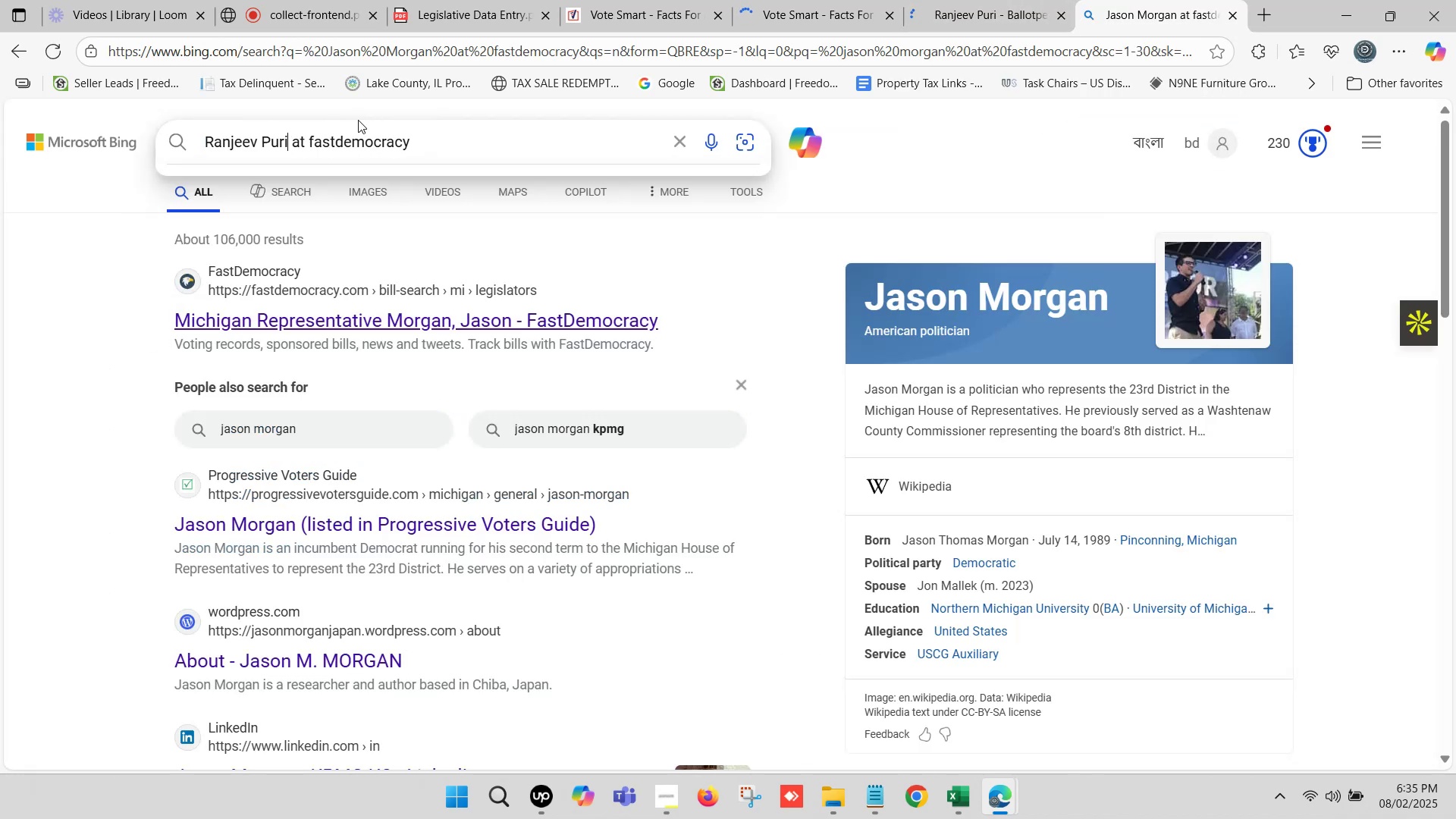 
key(Enter)
 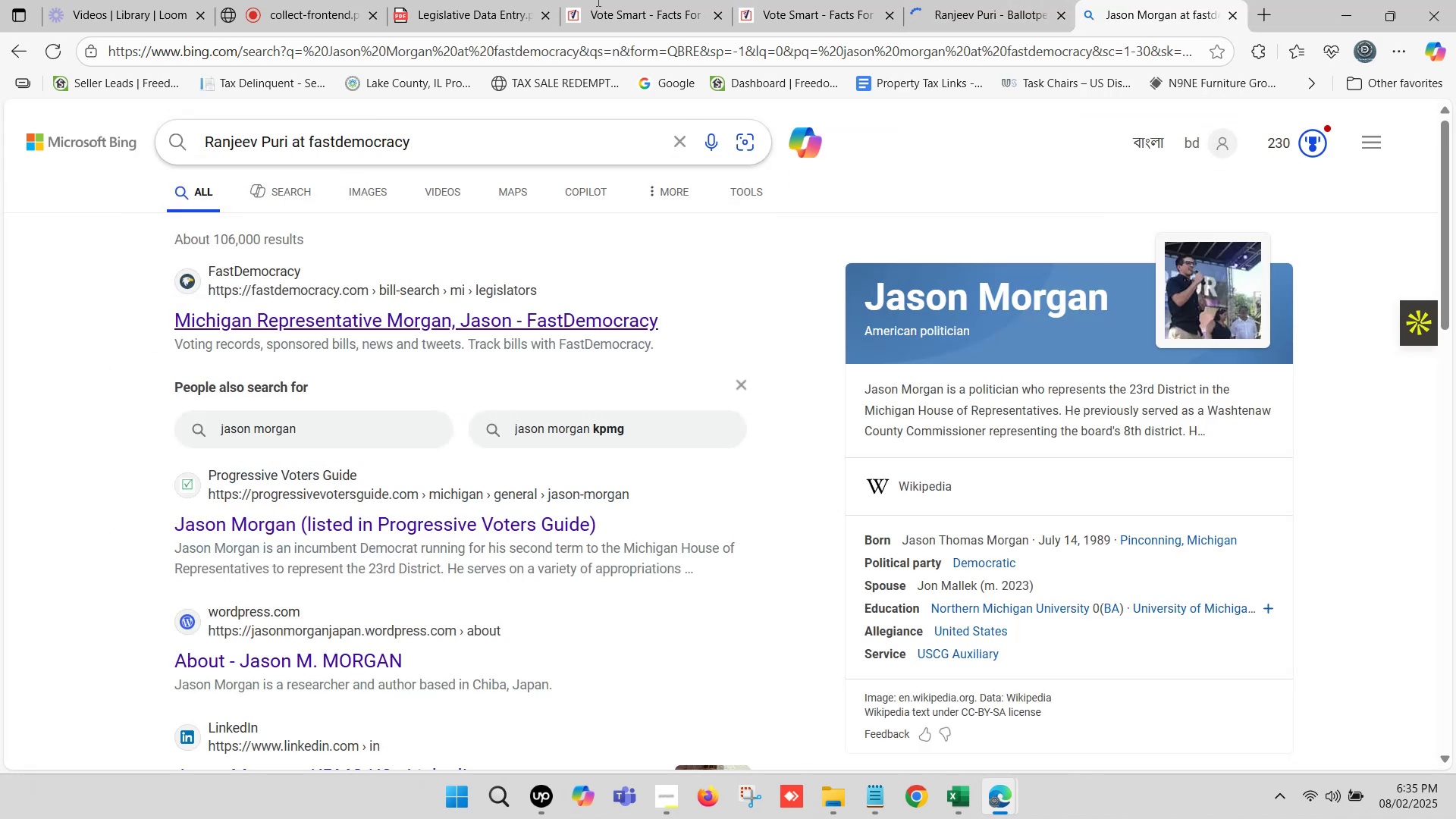 
double_click([598, 0])
 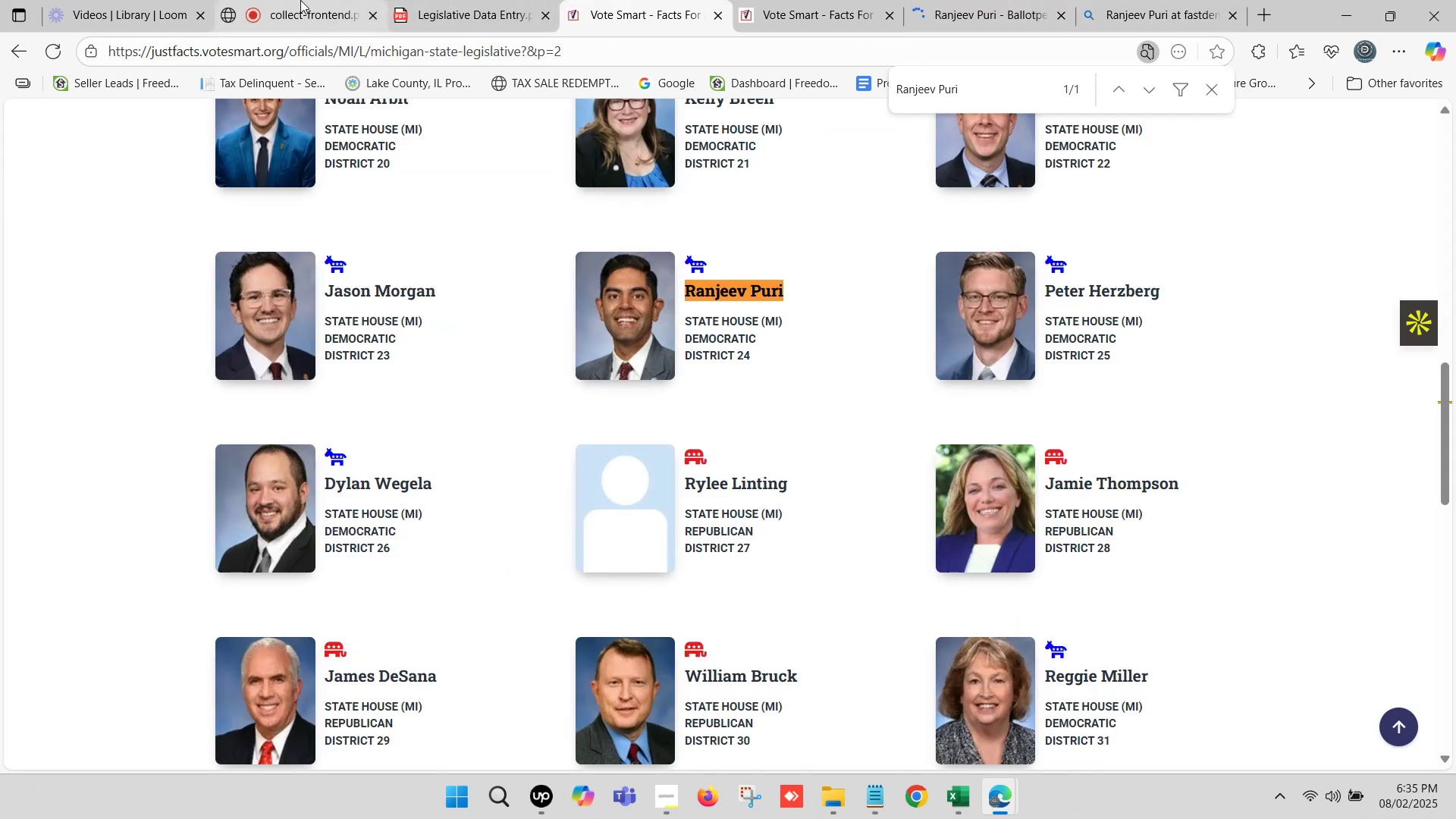 
left_click([300, 0])
 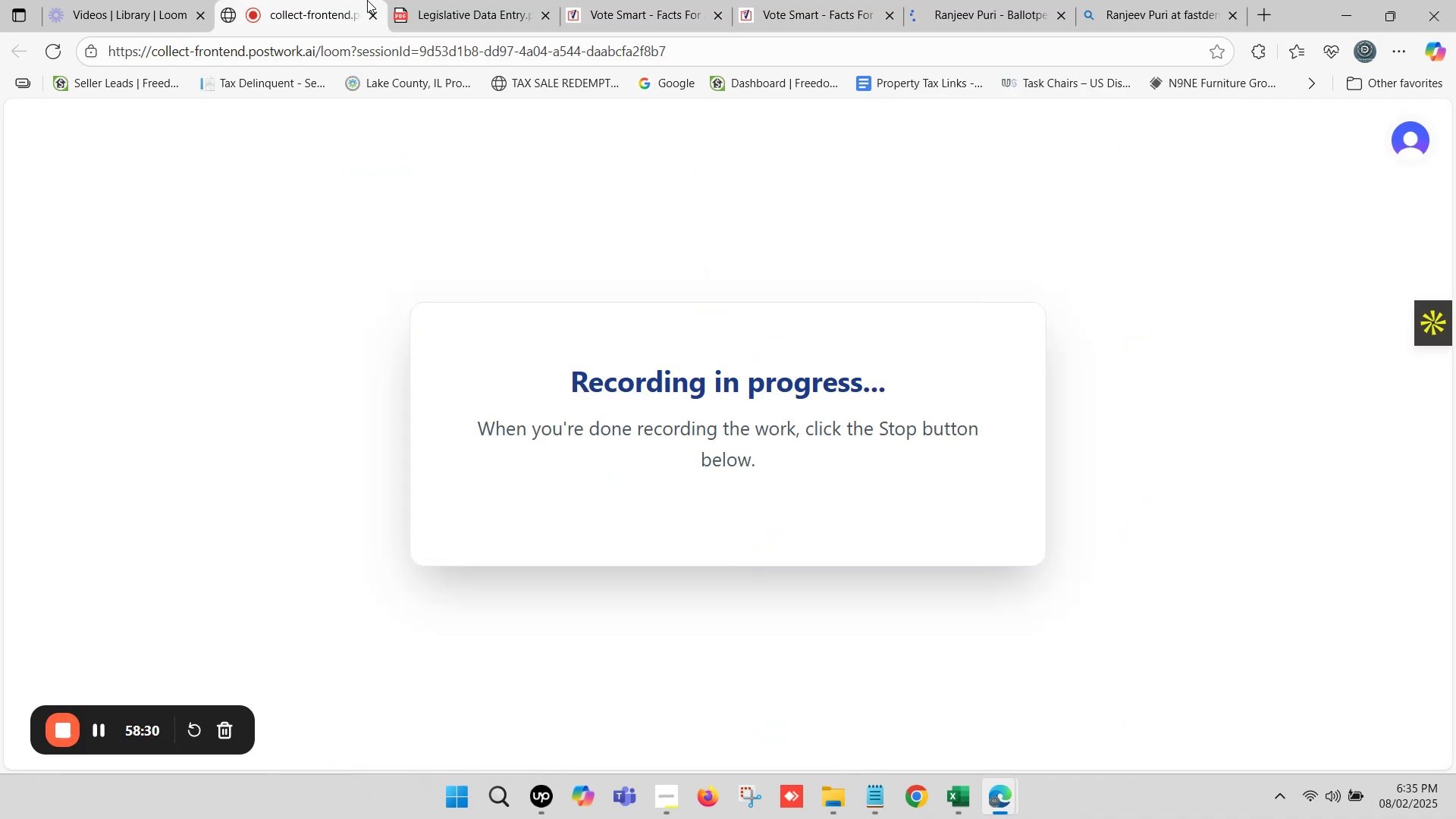 
left_click([483, 0])
 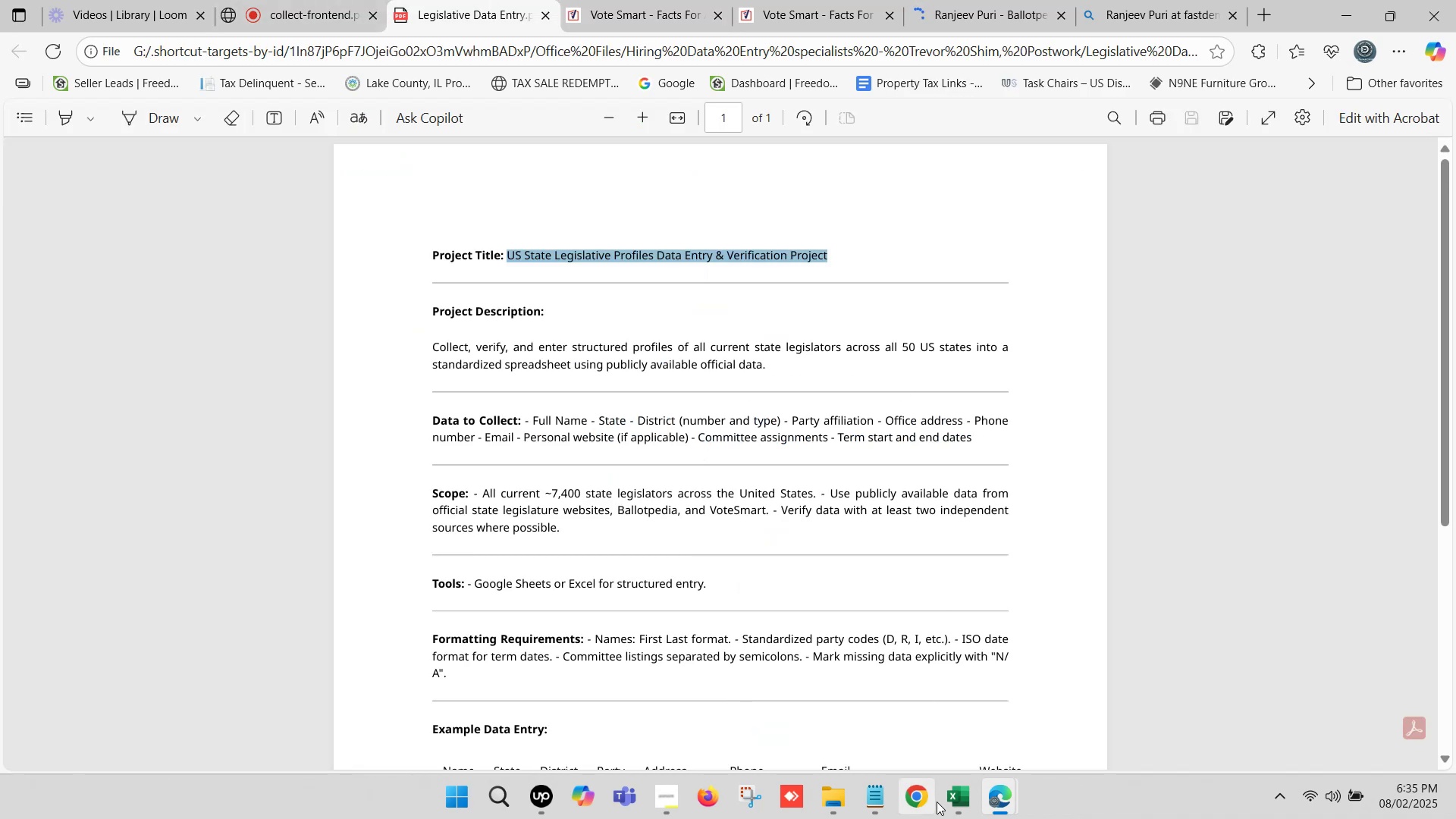 
left_click([971, 807])
 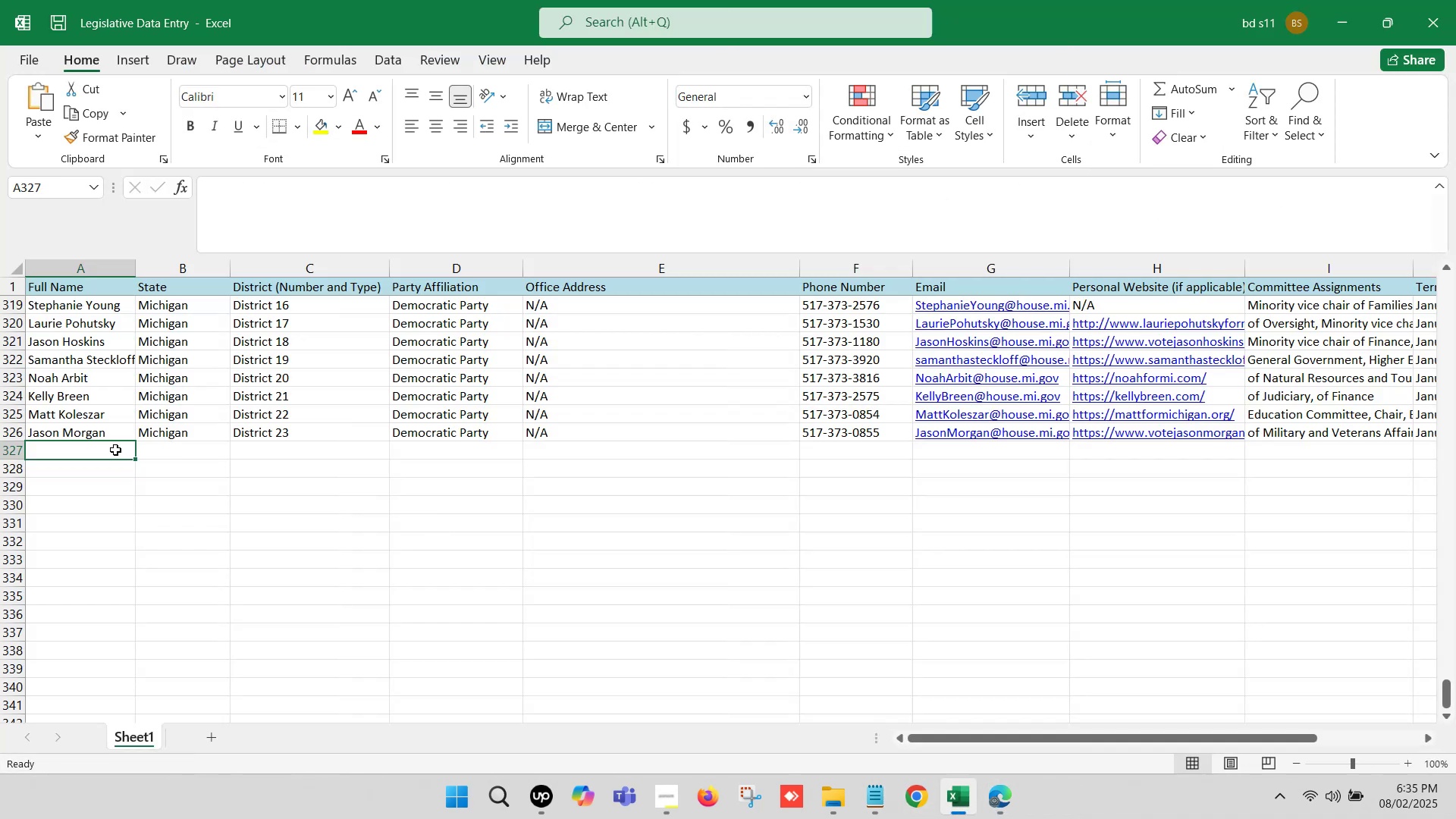 
double_click([105, 451])
 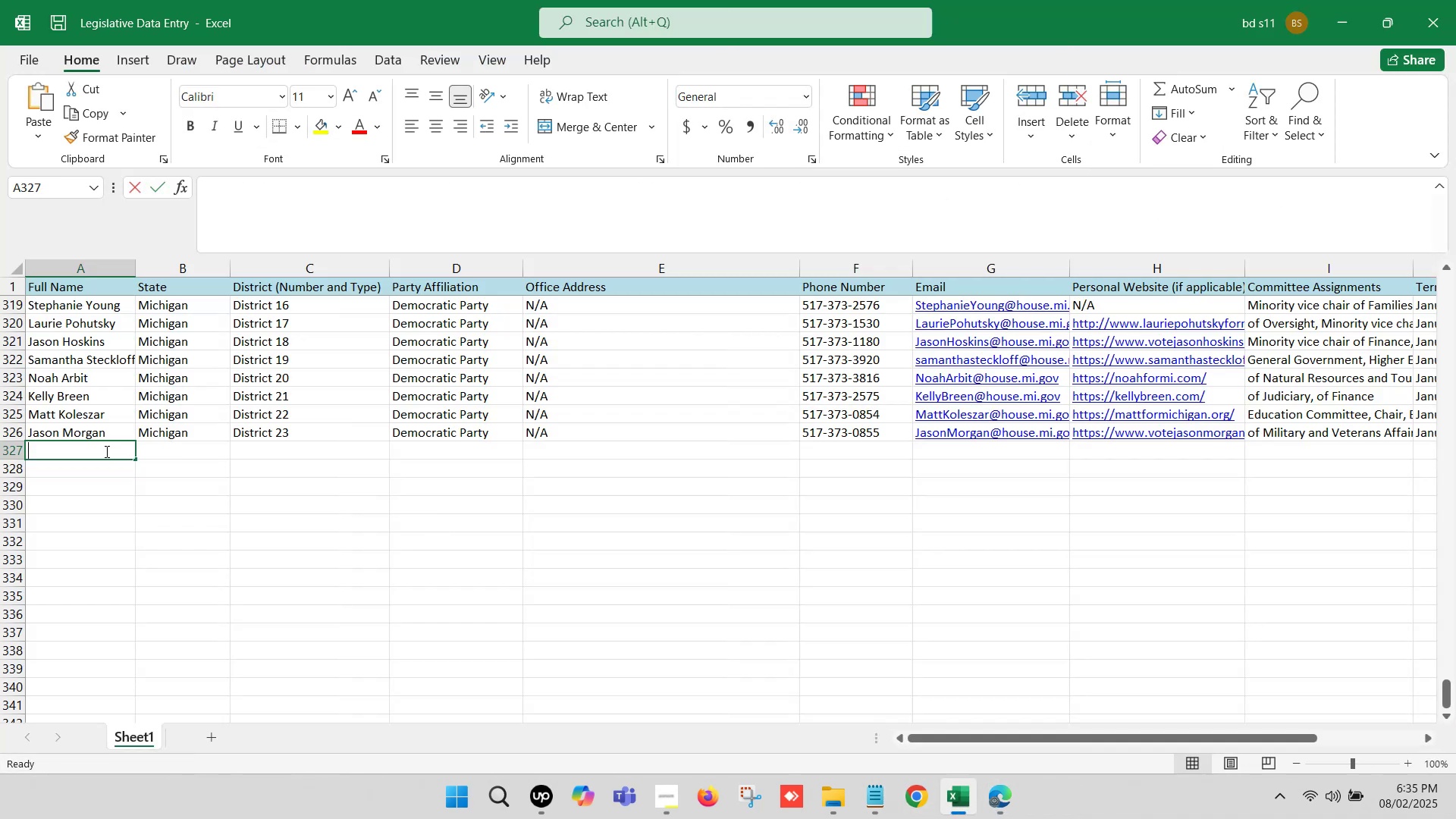 
key(Control+V)
 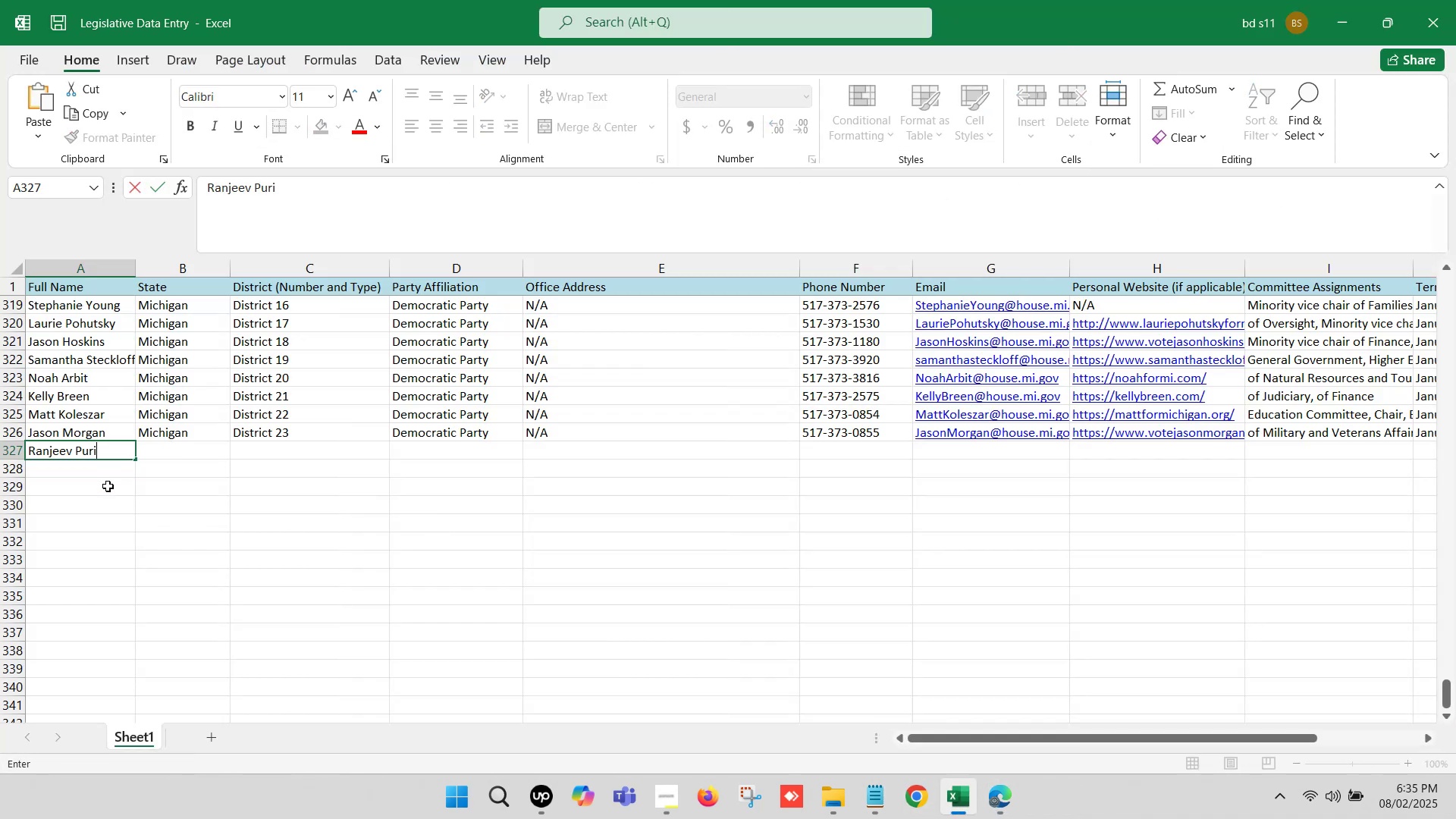 
left_click([108, 486])
 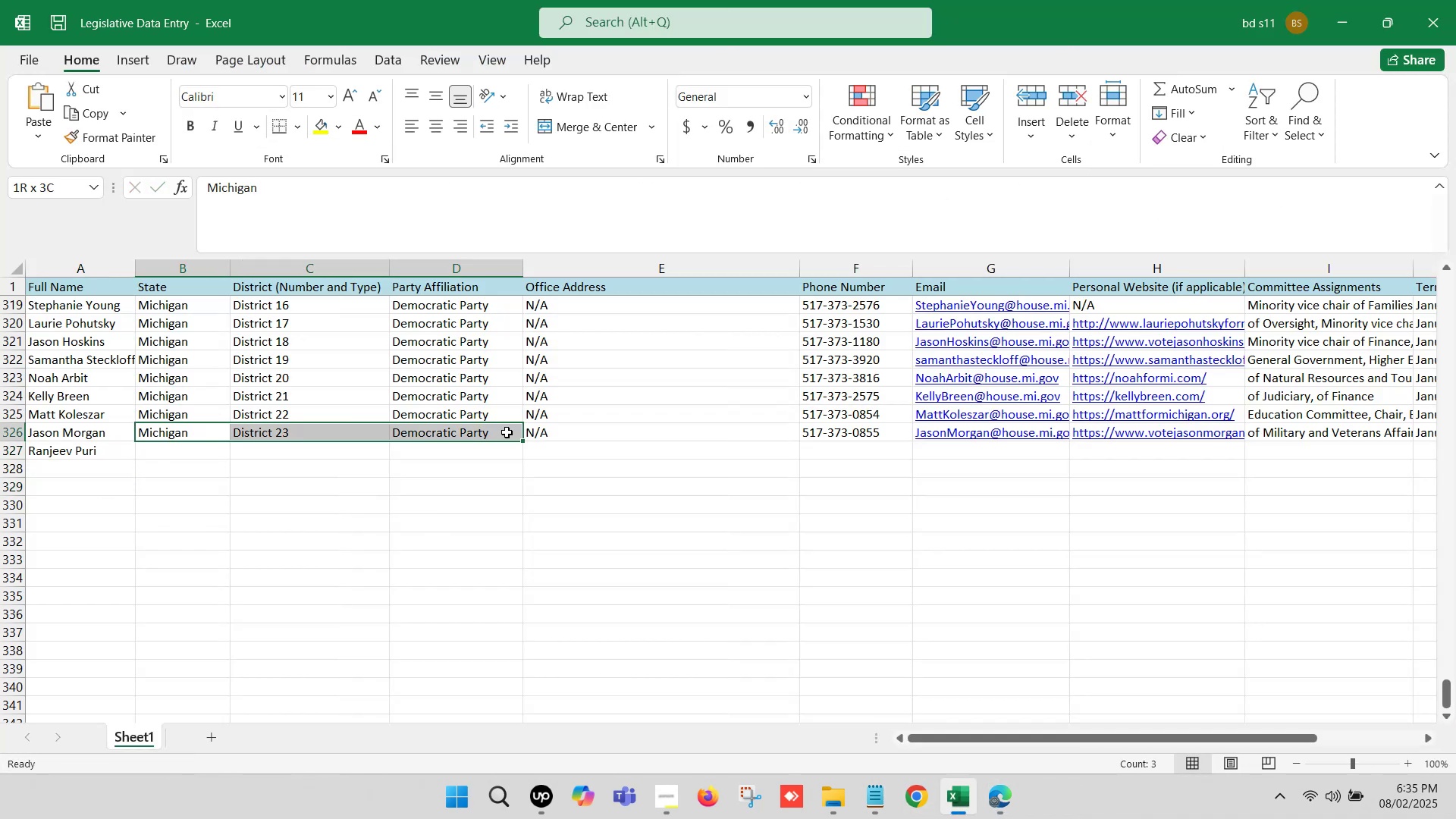 
key(Control+C)
 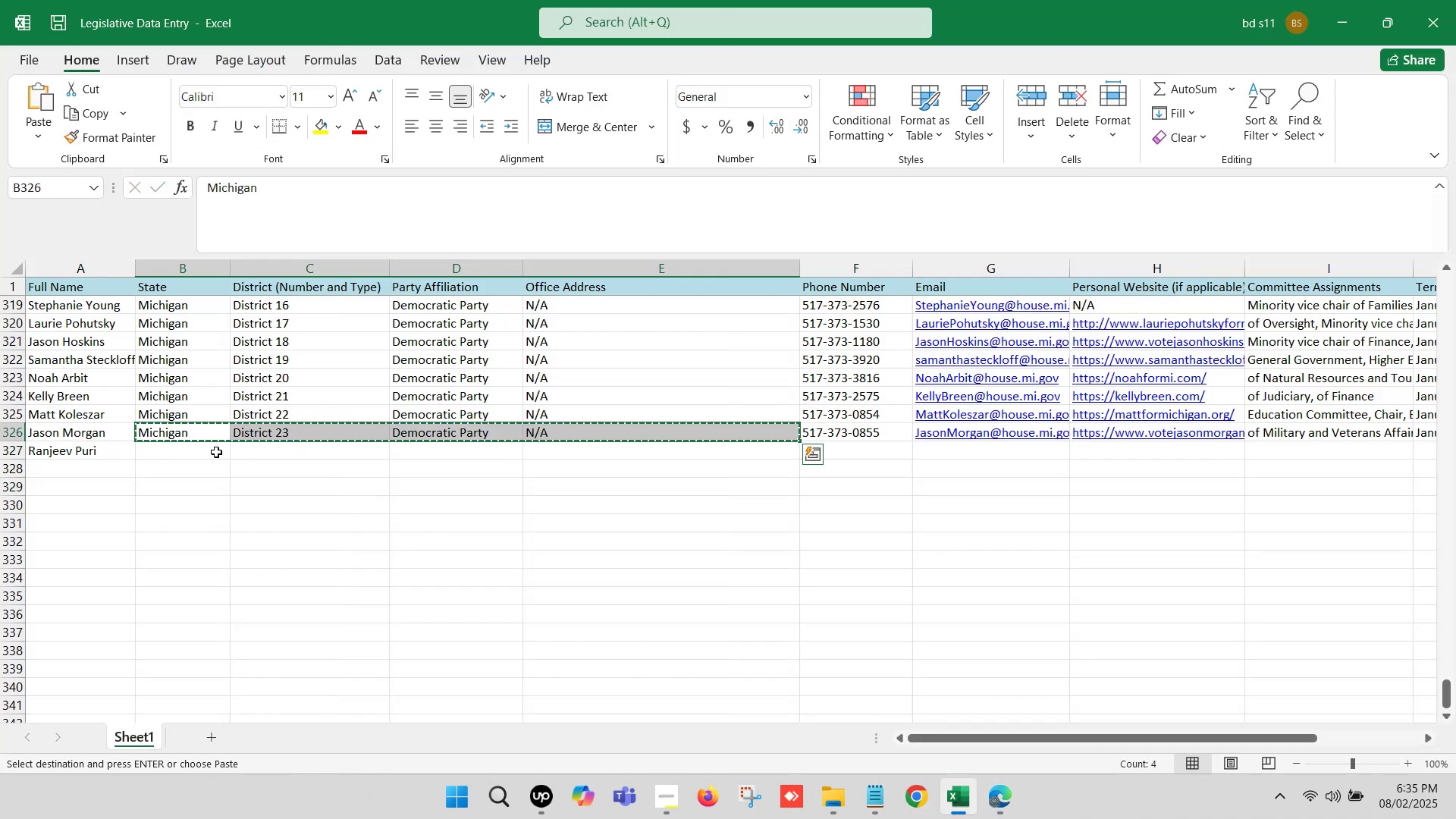 
left_click([216, 452])
 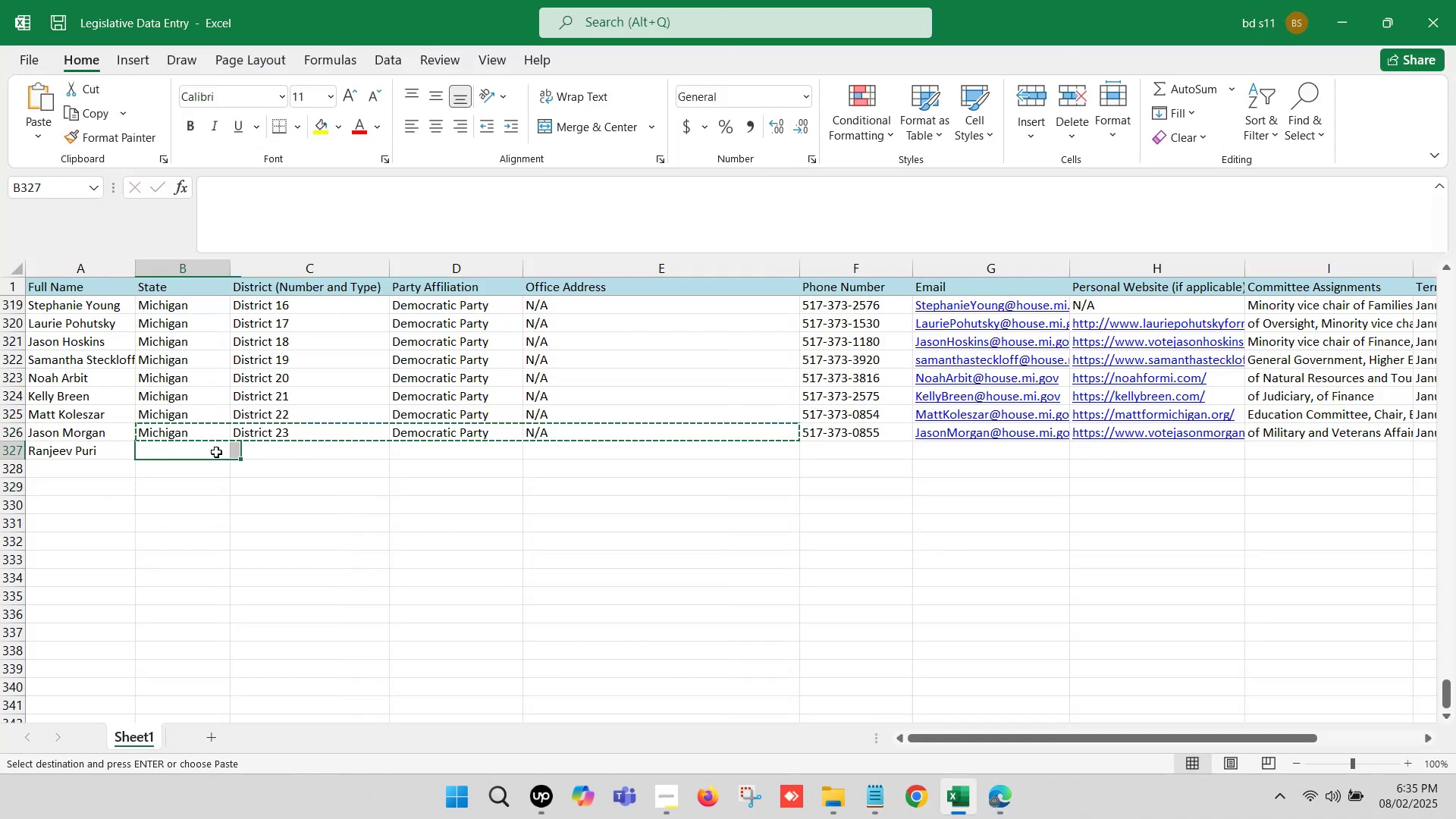 
key(Control+ControlLeft)
 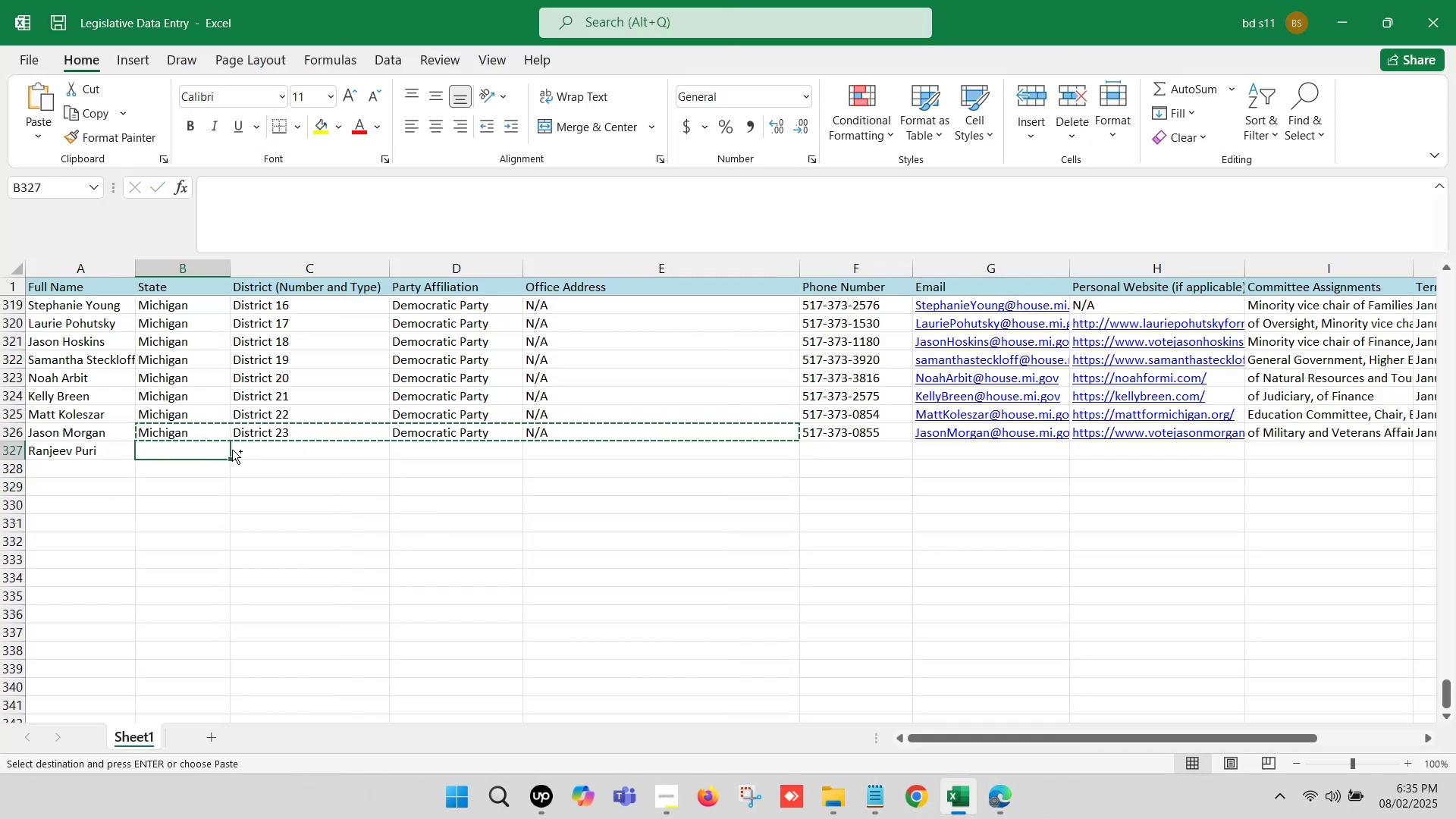 
key(Control+V)
 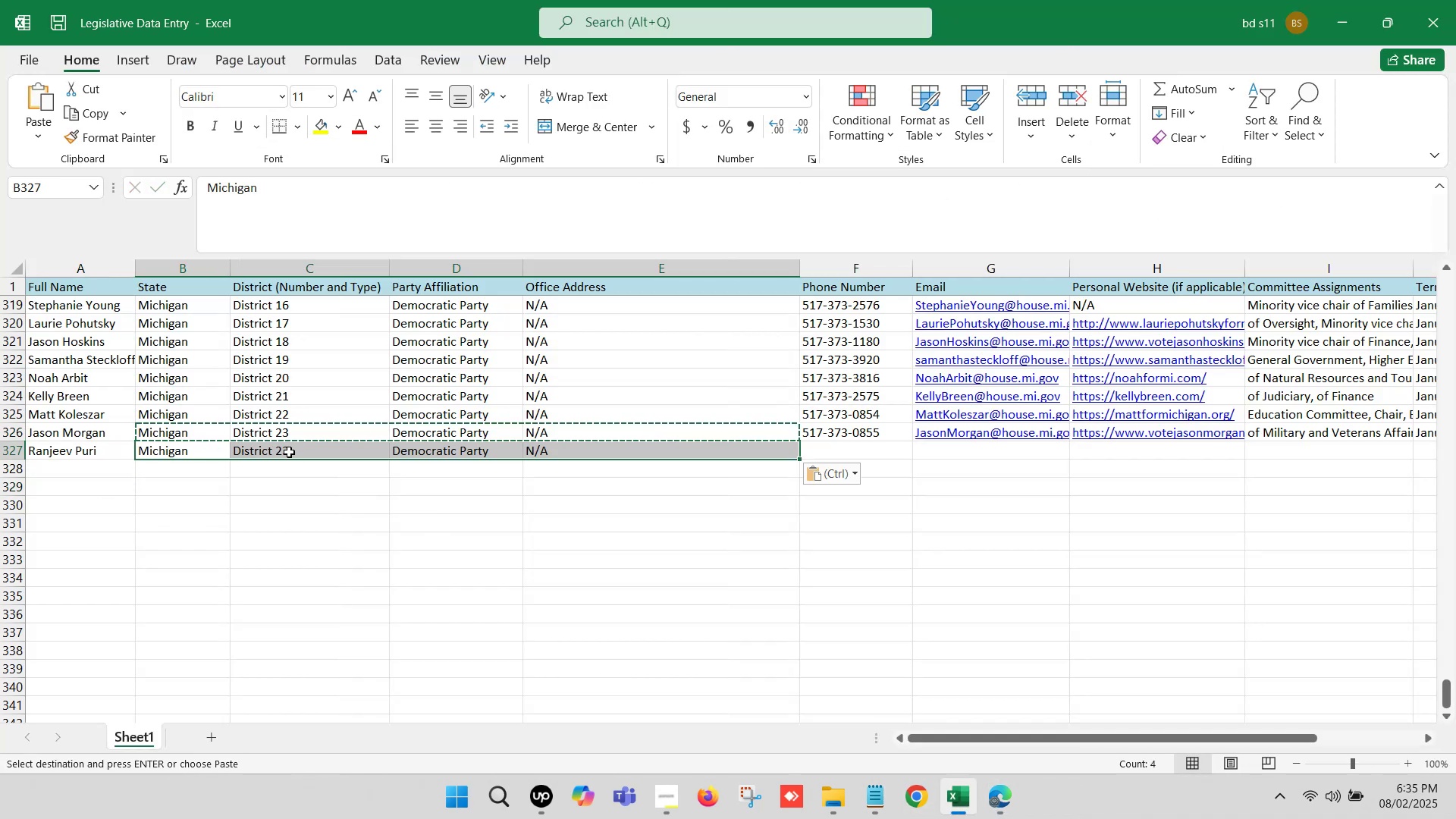 
left_click([291, 452])
 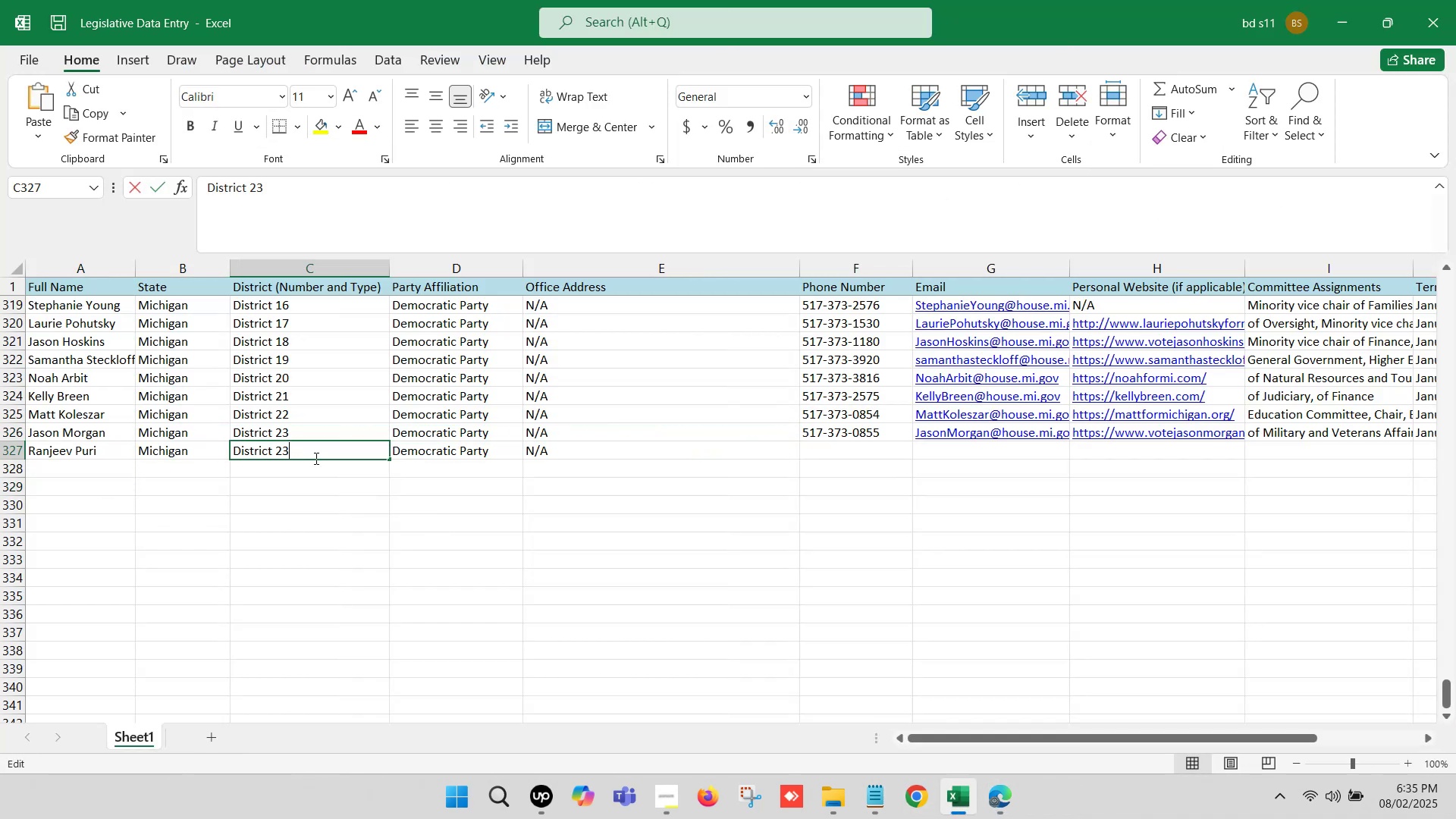 
key(Backspace)
 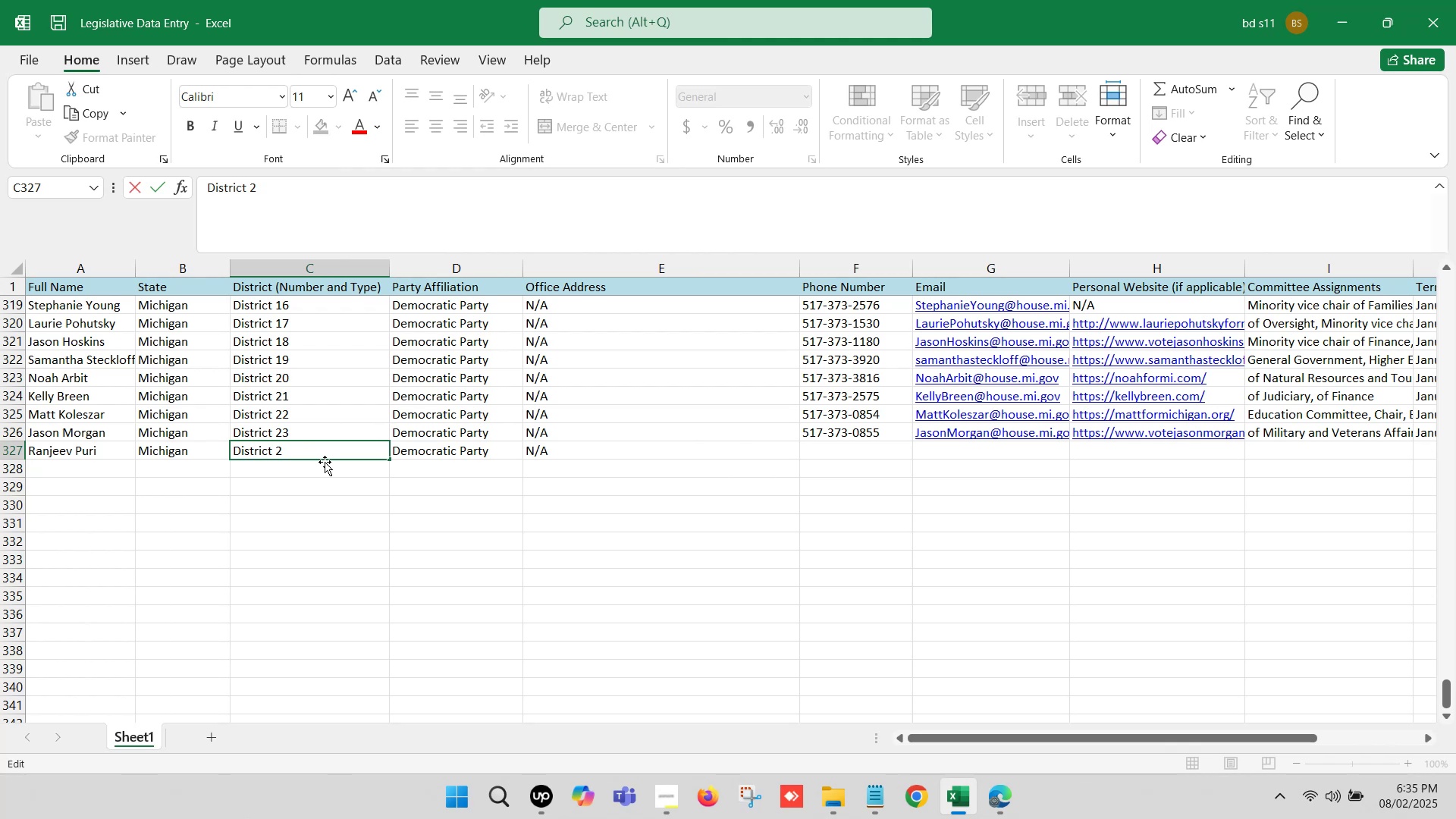 
key(4)
 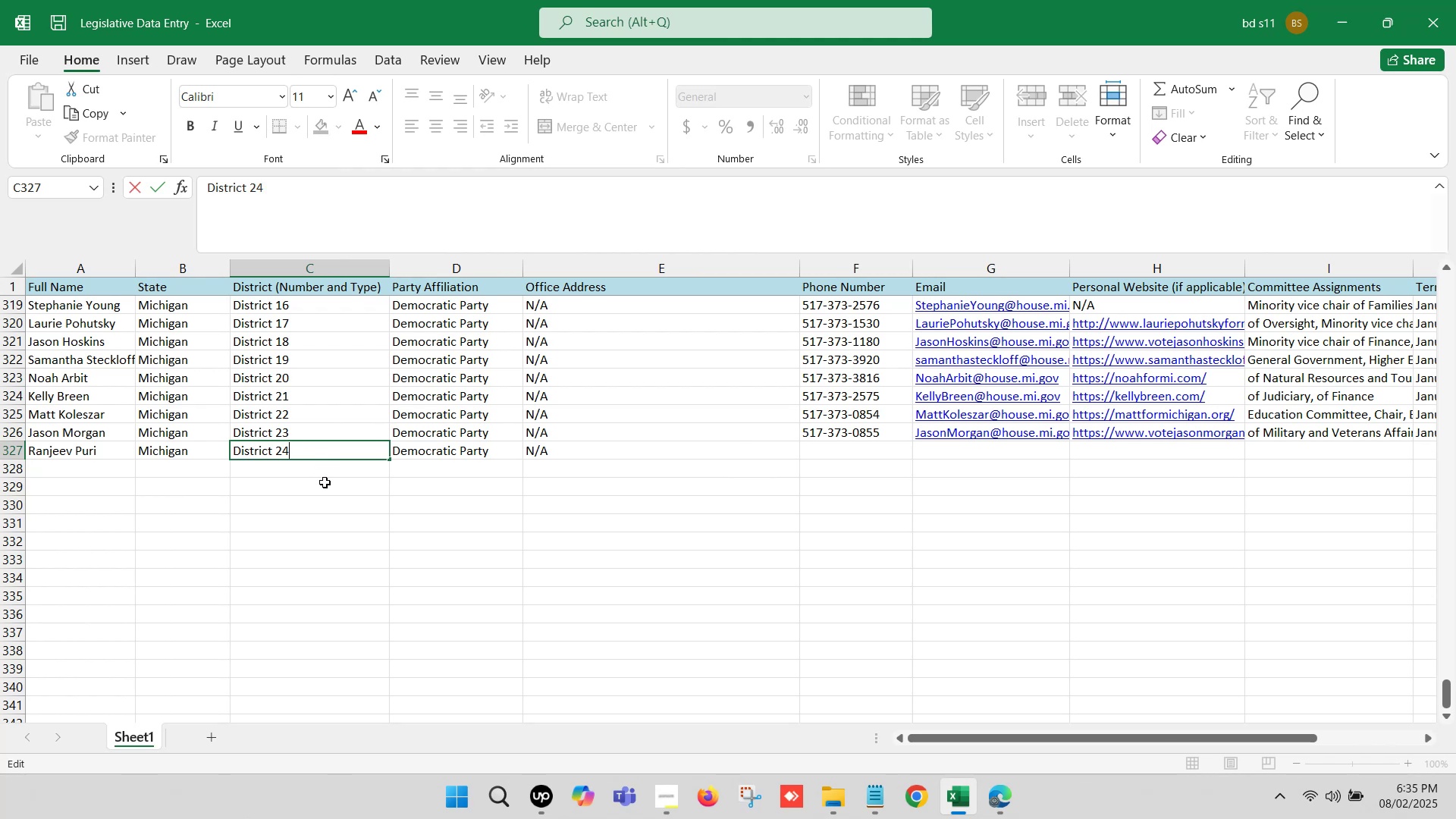 
left_click([325, 482])
 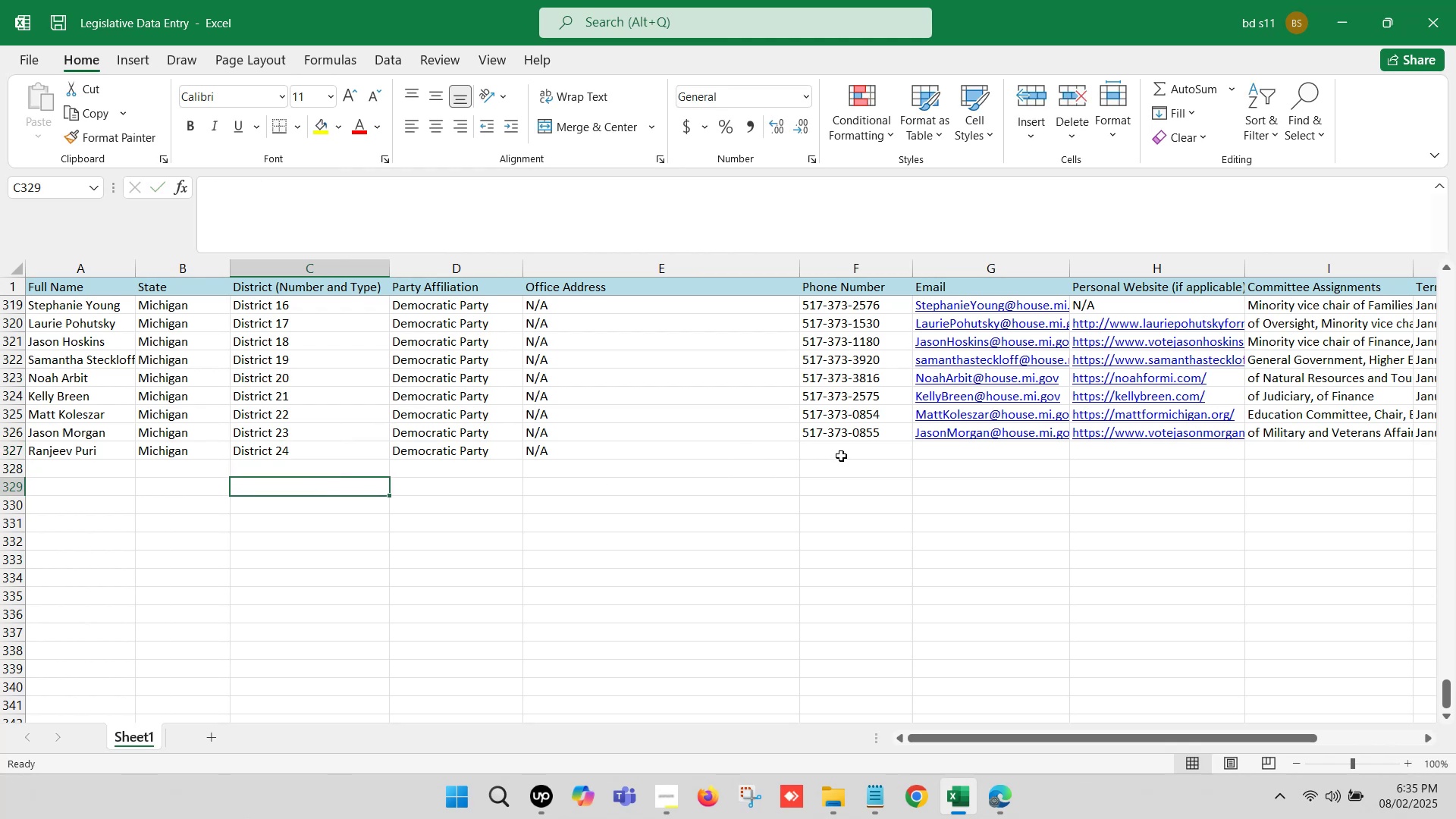 
left_click([852, 450])
 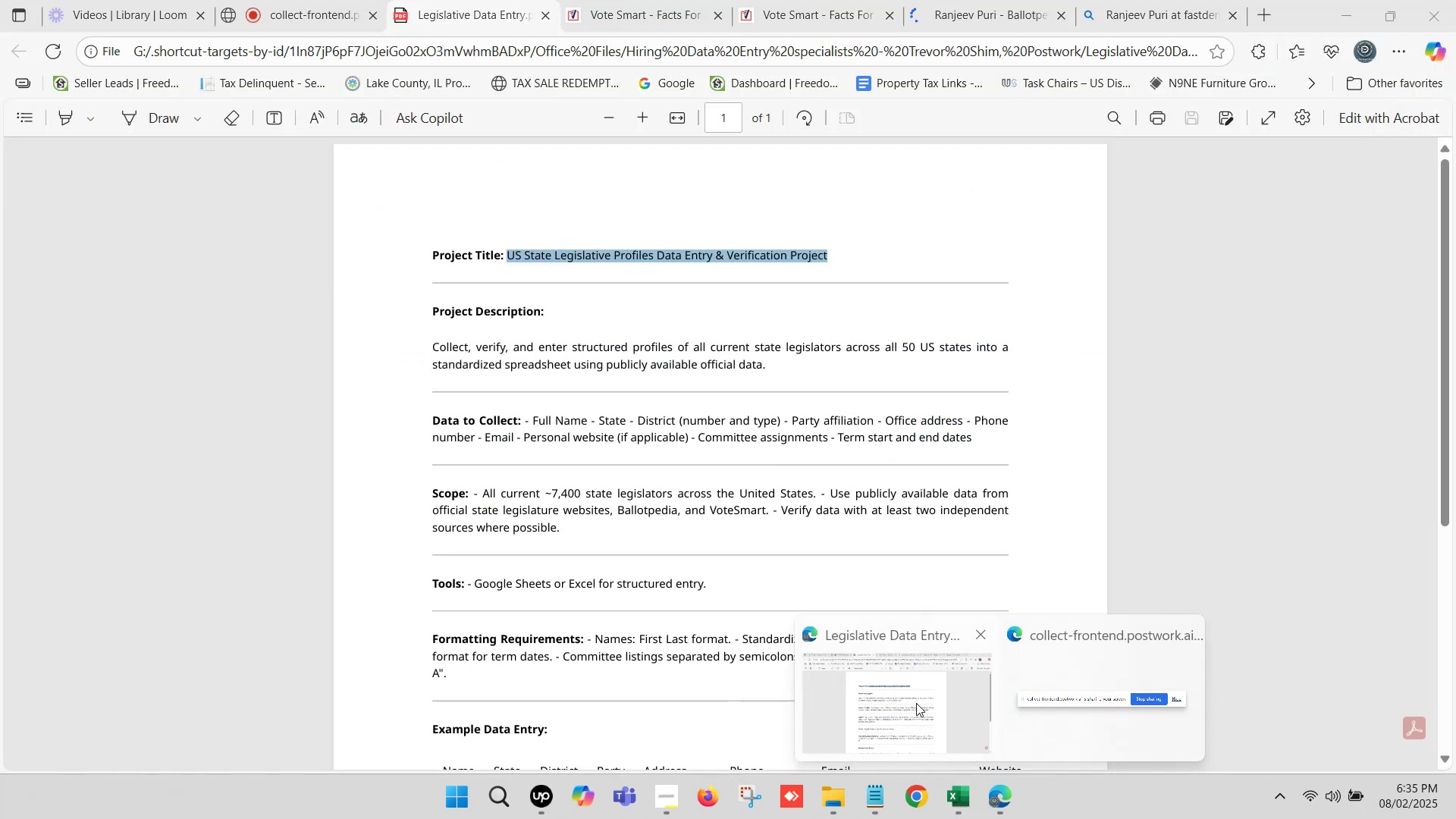 
wait(6.28)
 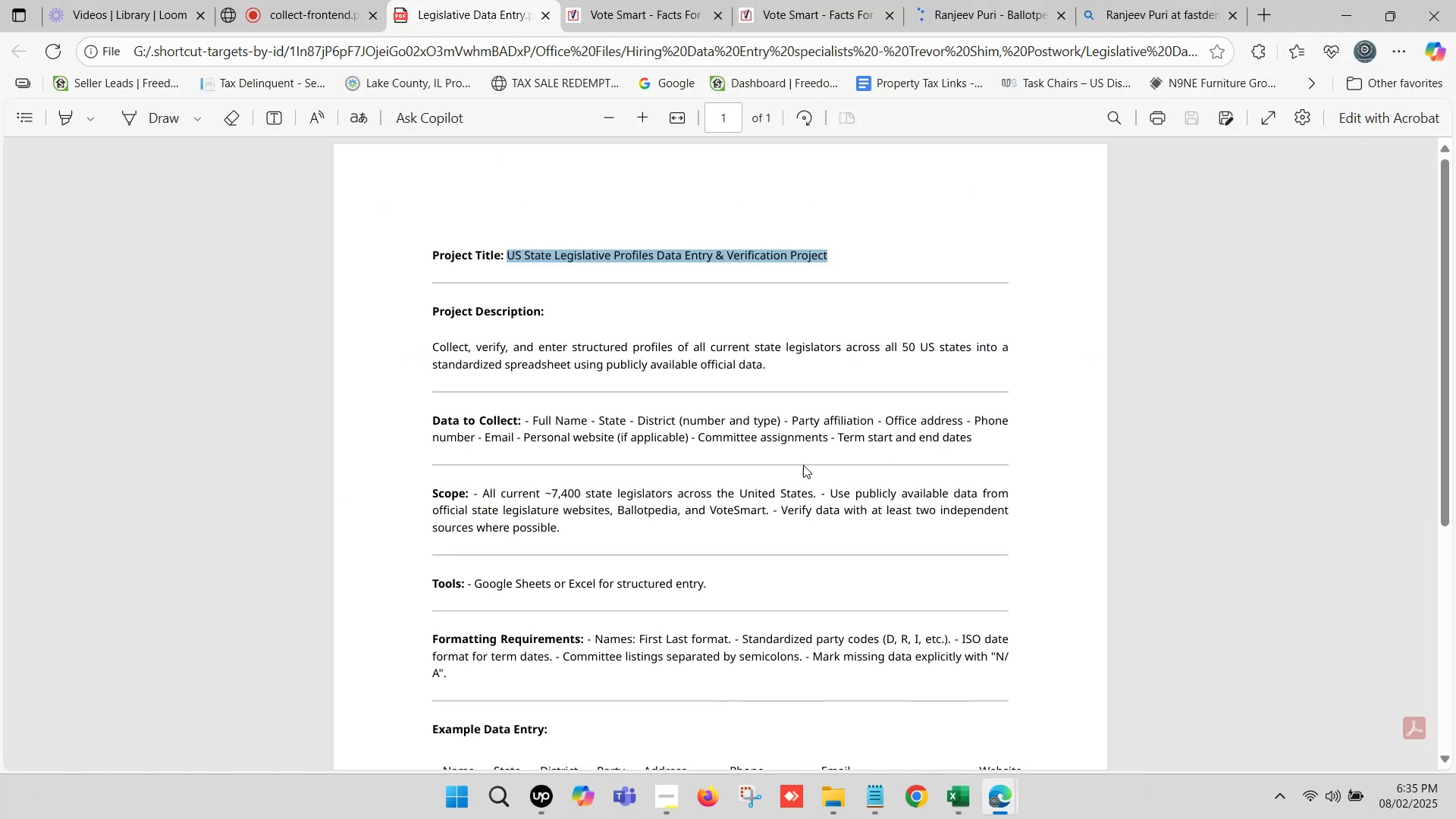 
left_click([1006, 795])
 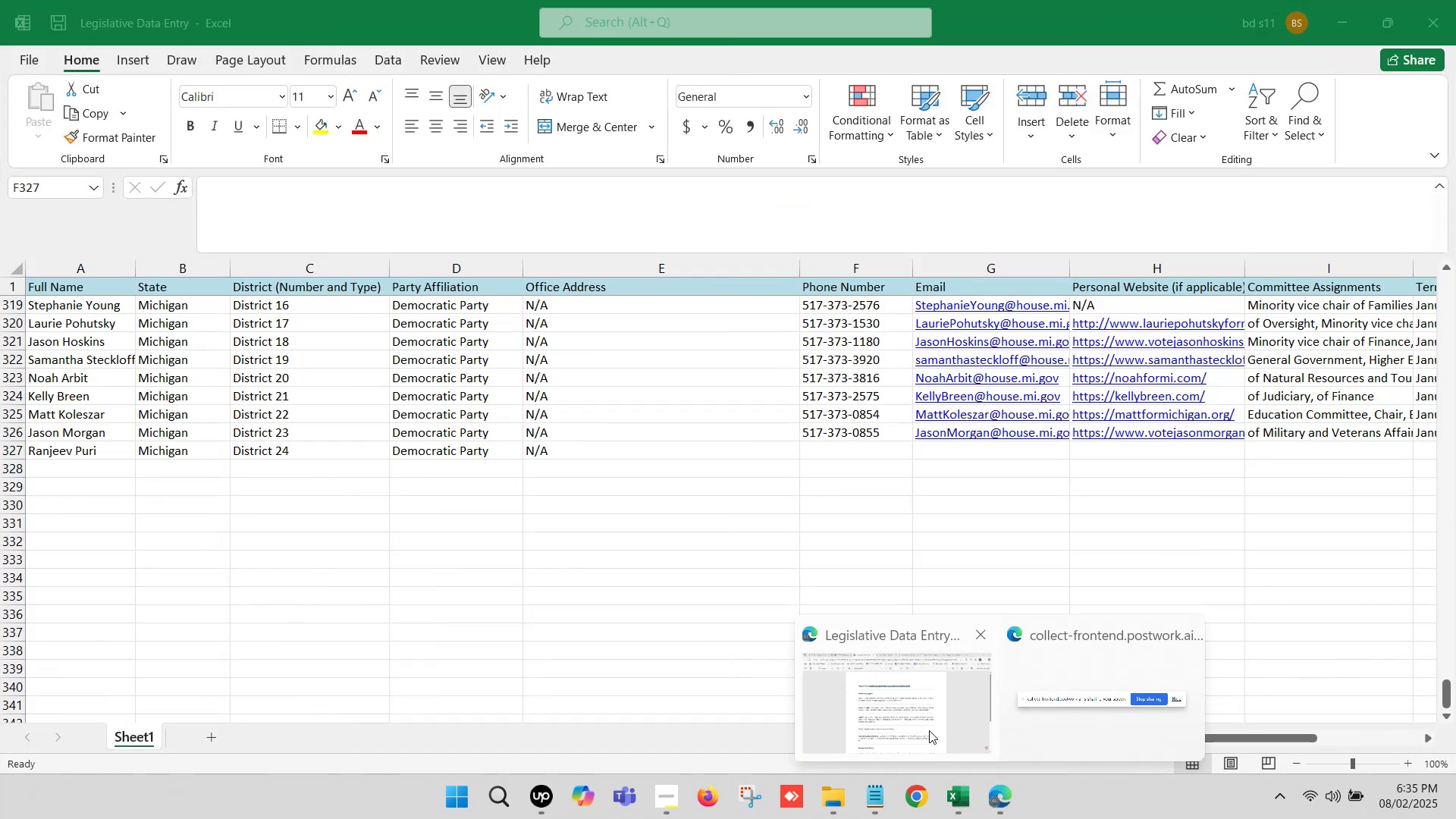 
left_click([917, 708])
 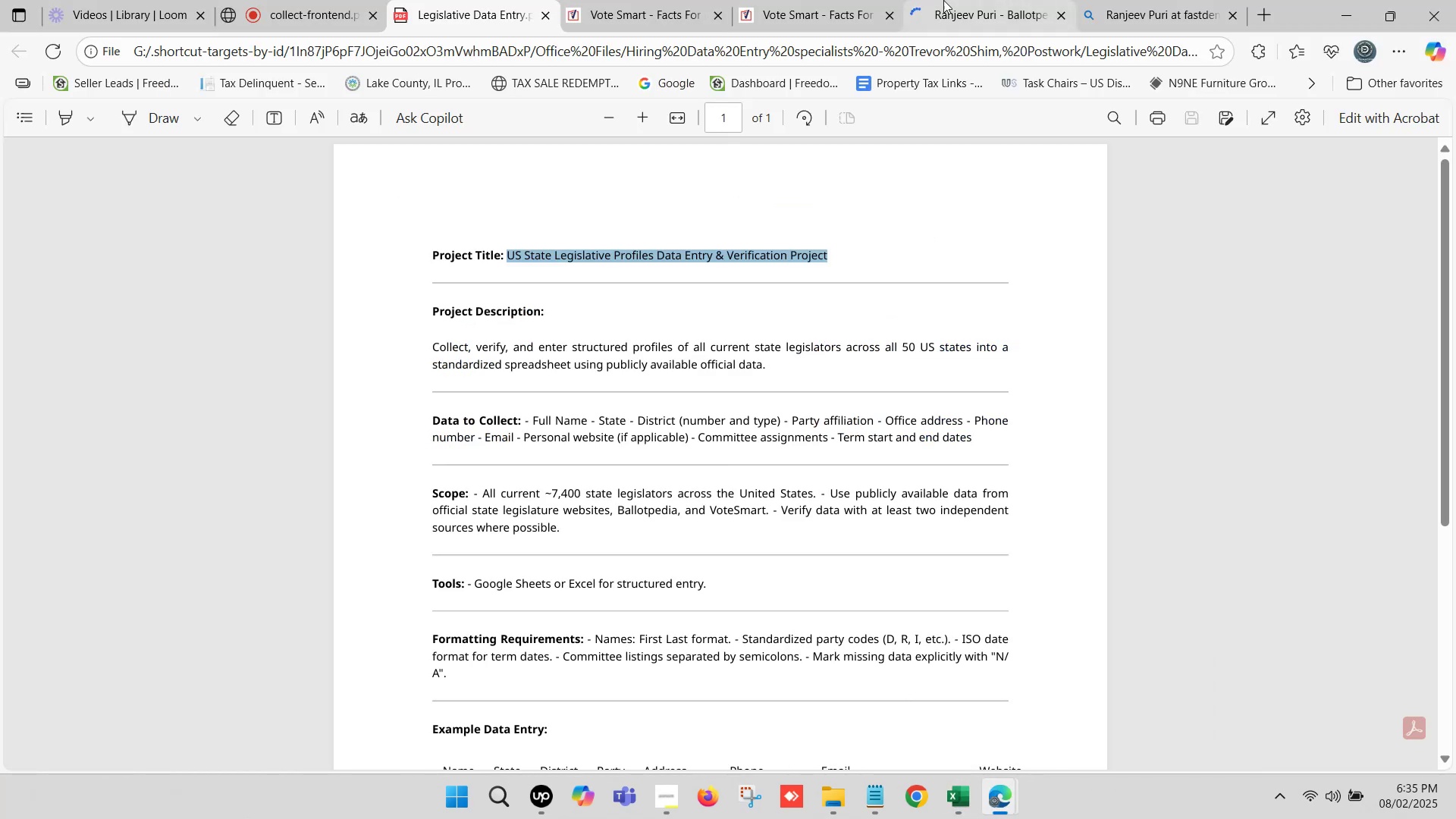 
left_click([949, 0])
 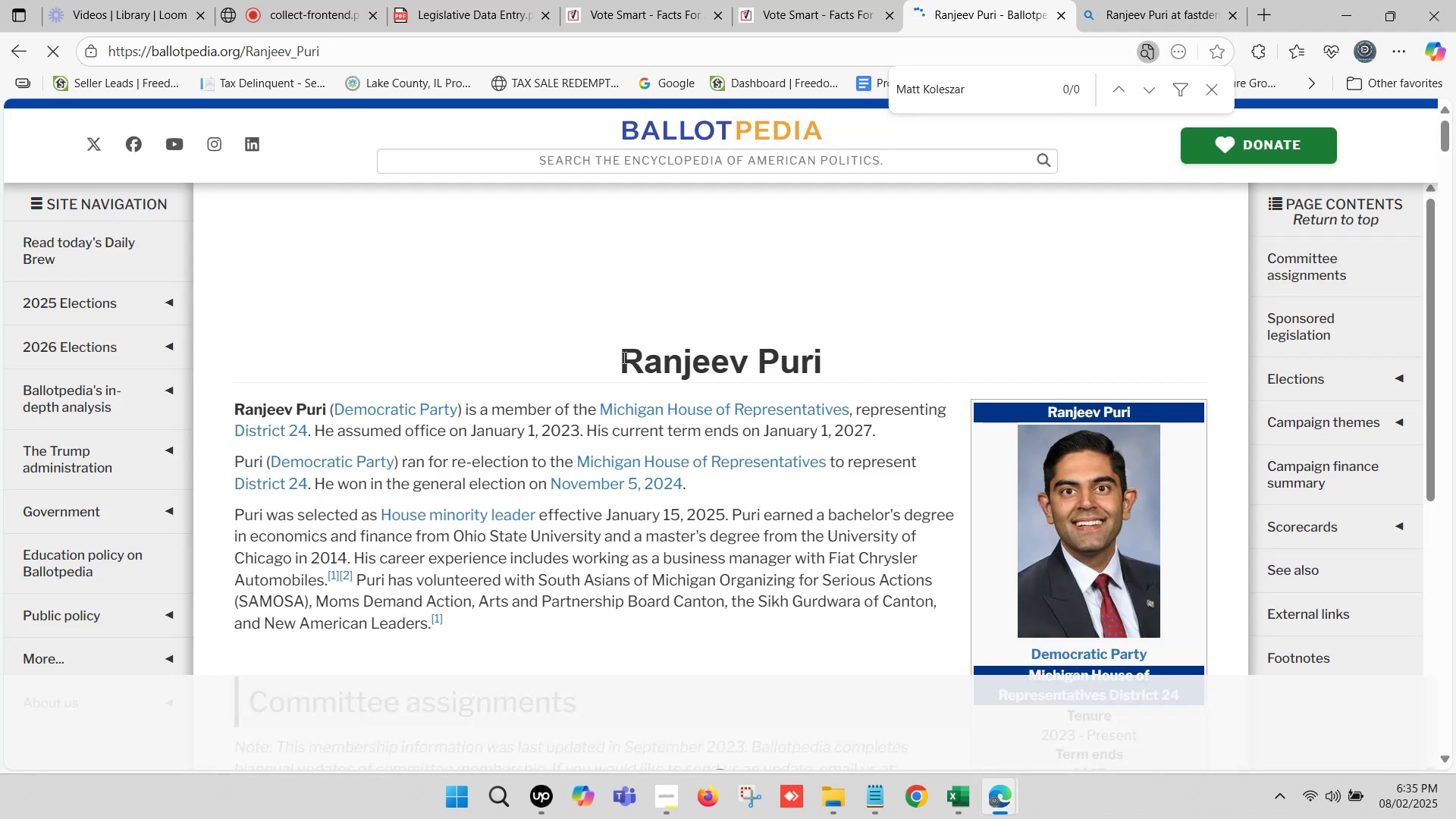 
key(Control+C)
 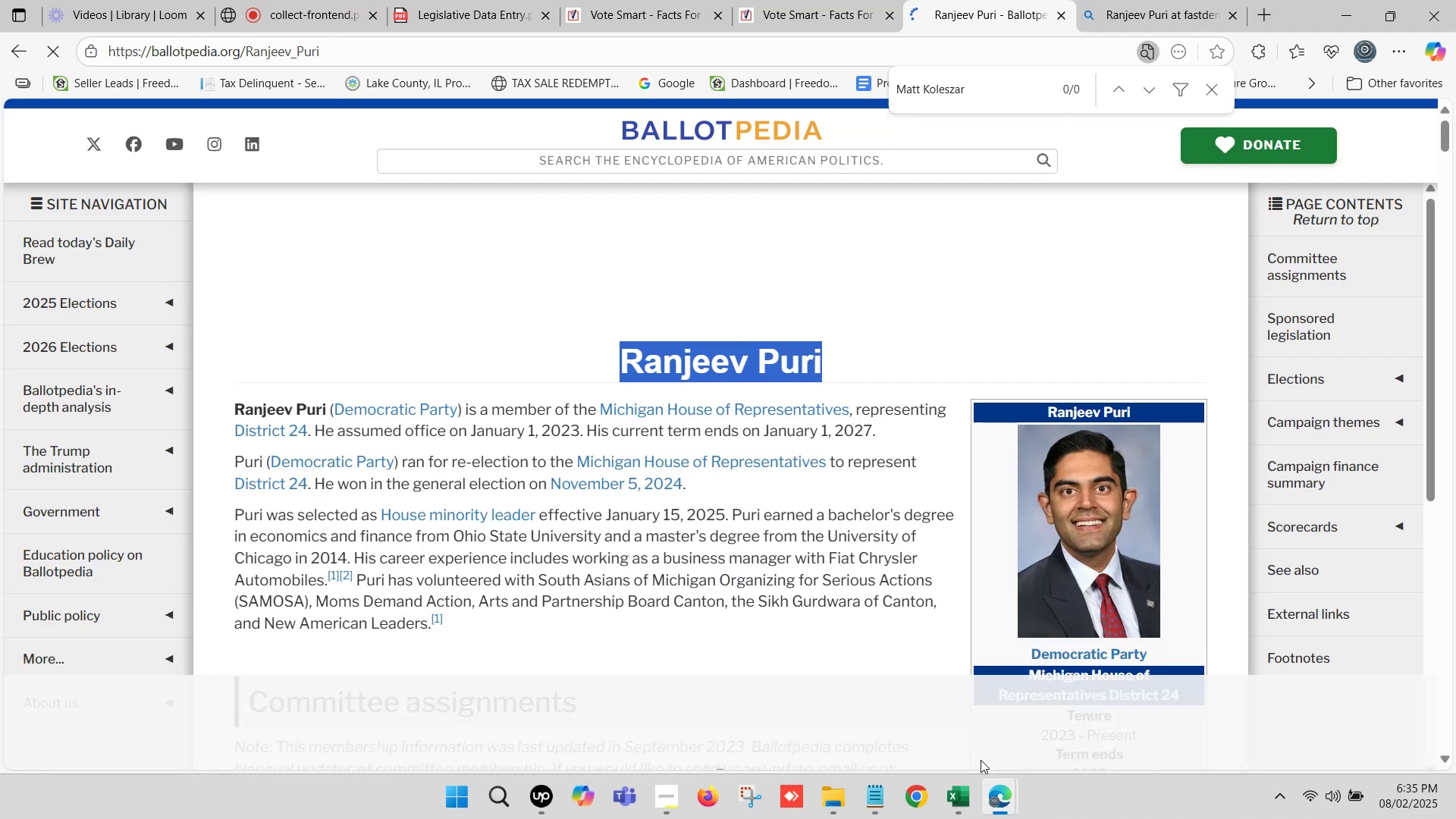 
left_click([969, 805])
 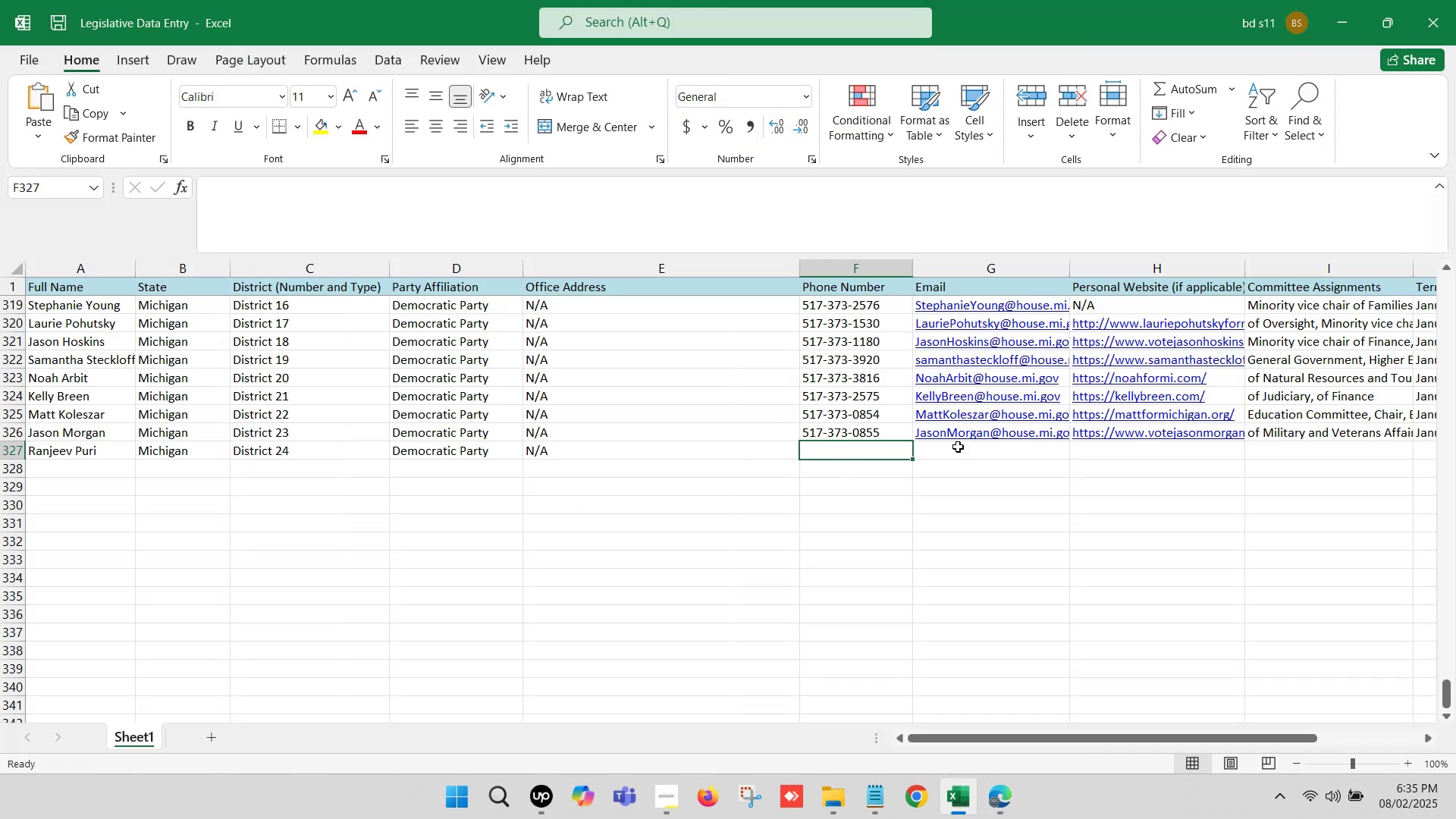 
left_click([969, 447])
 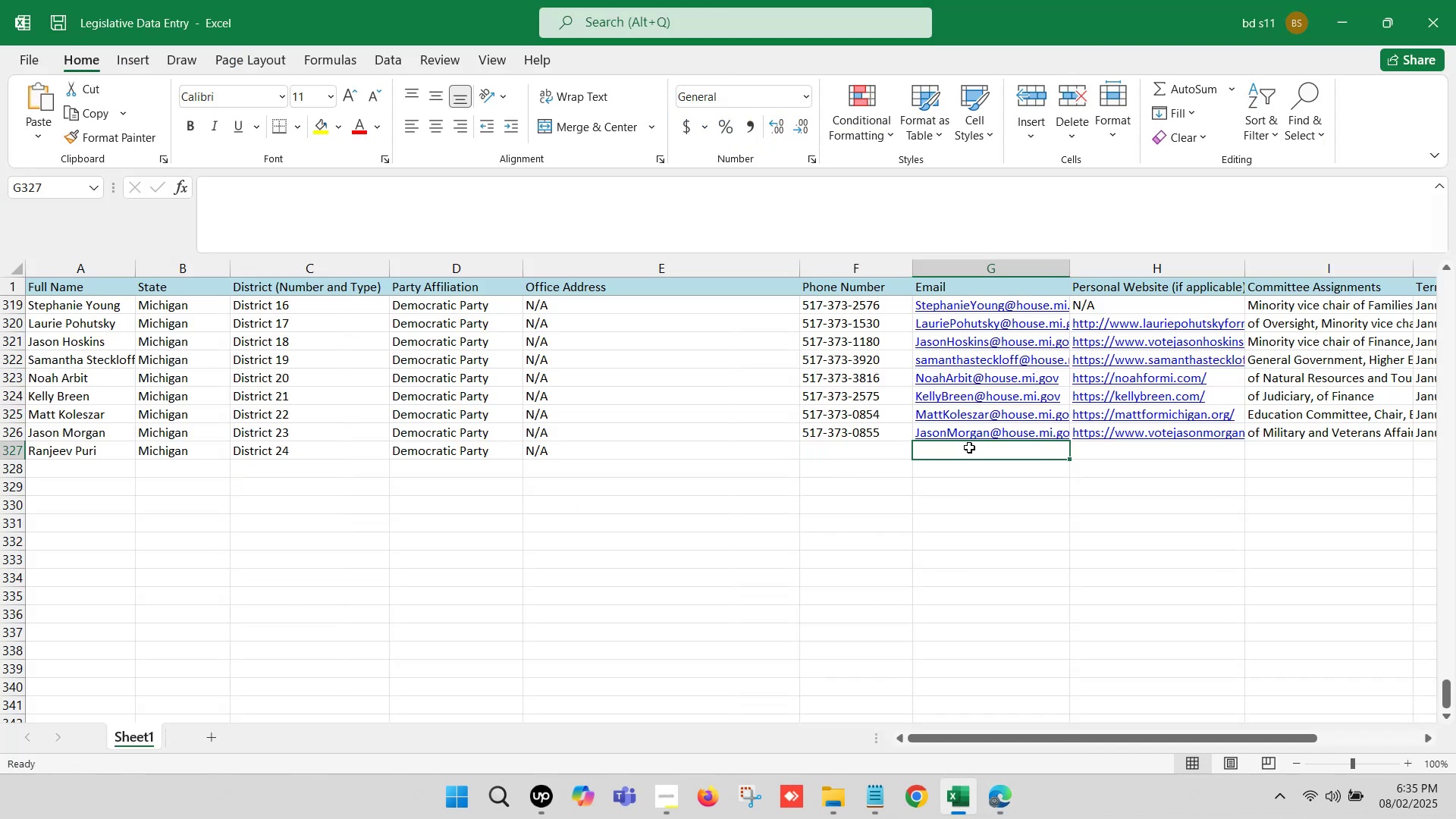 
key(ArrowRight)
 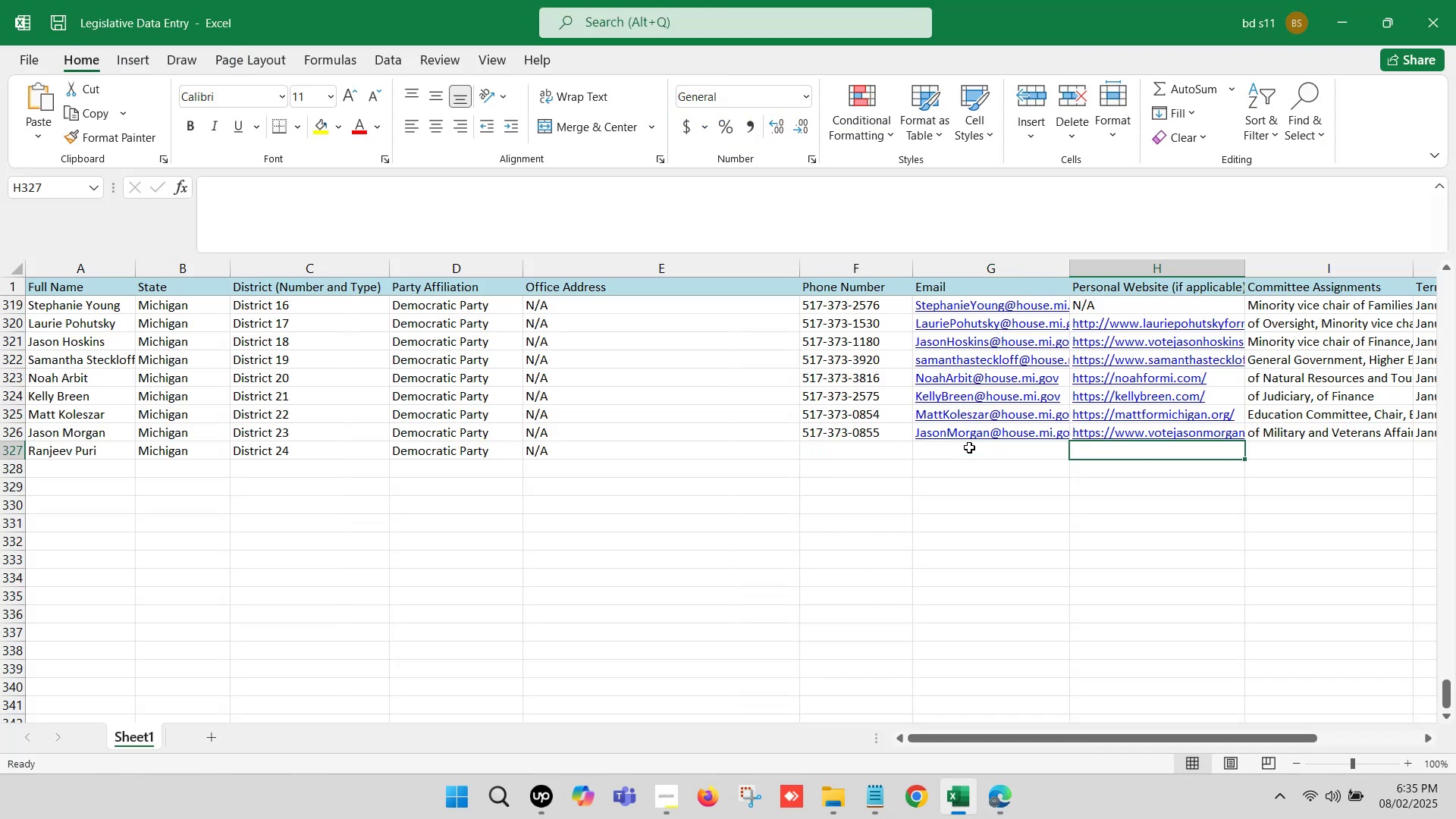 
key(ArrowRight)
 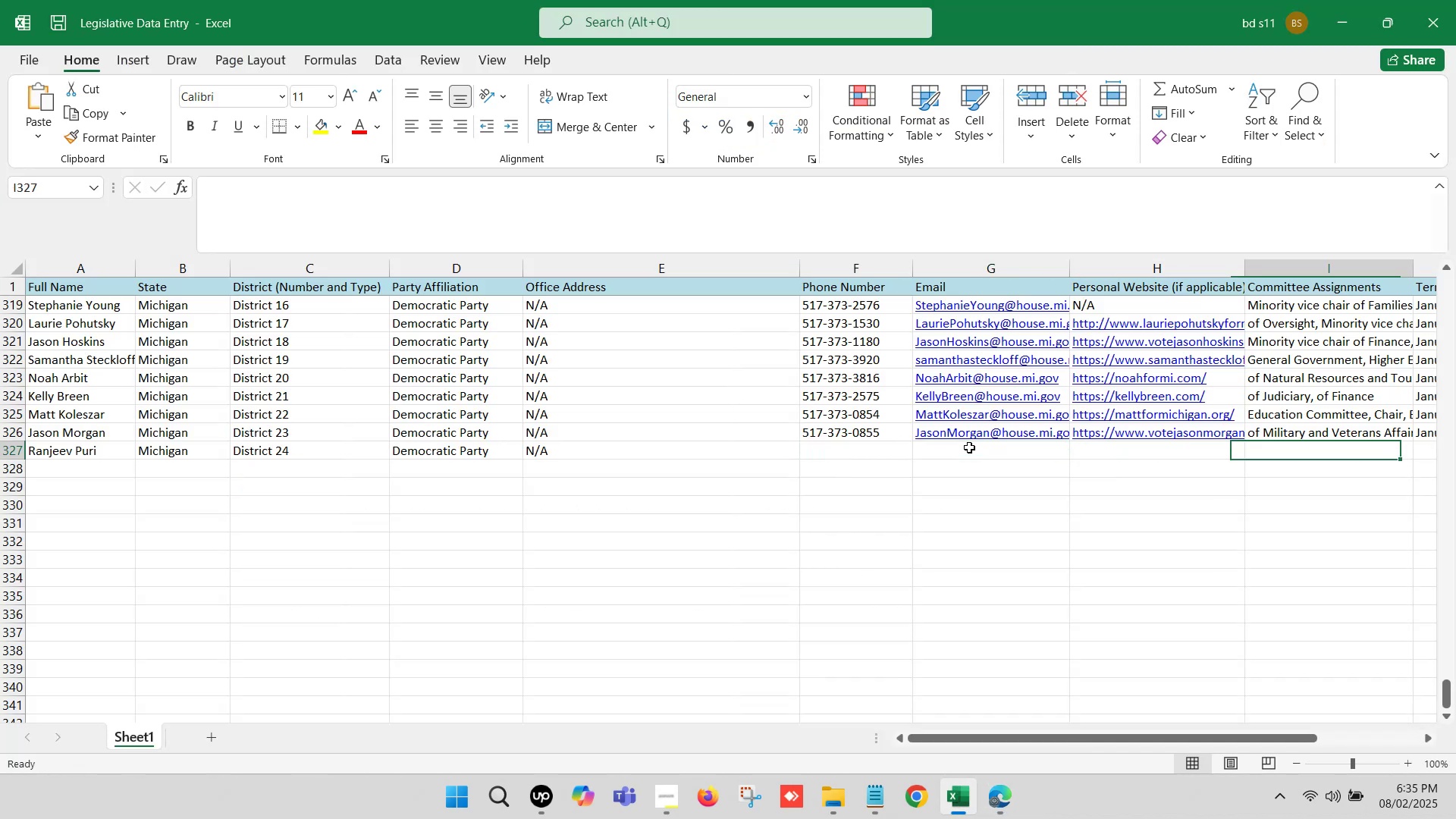 
key(ArrowRight)
 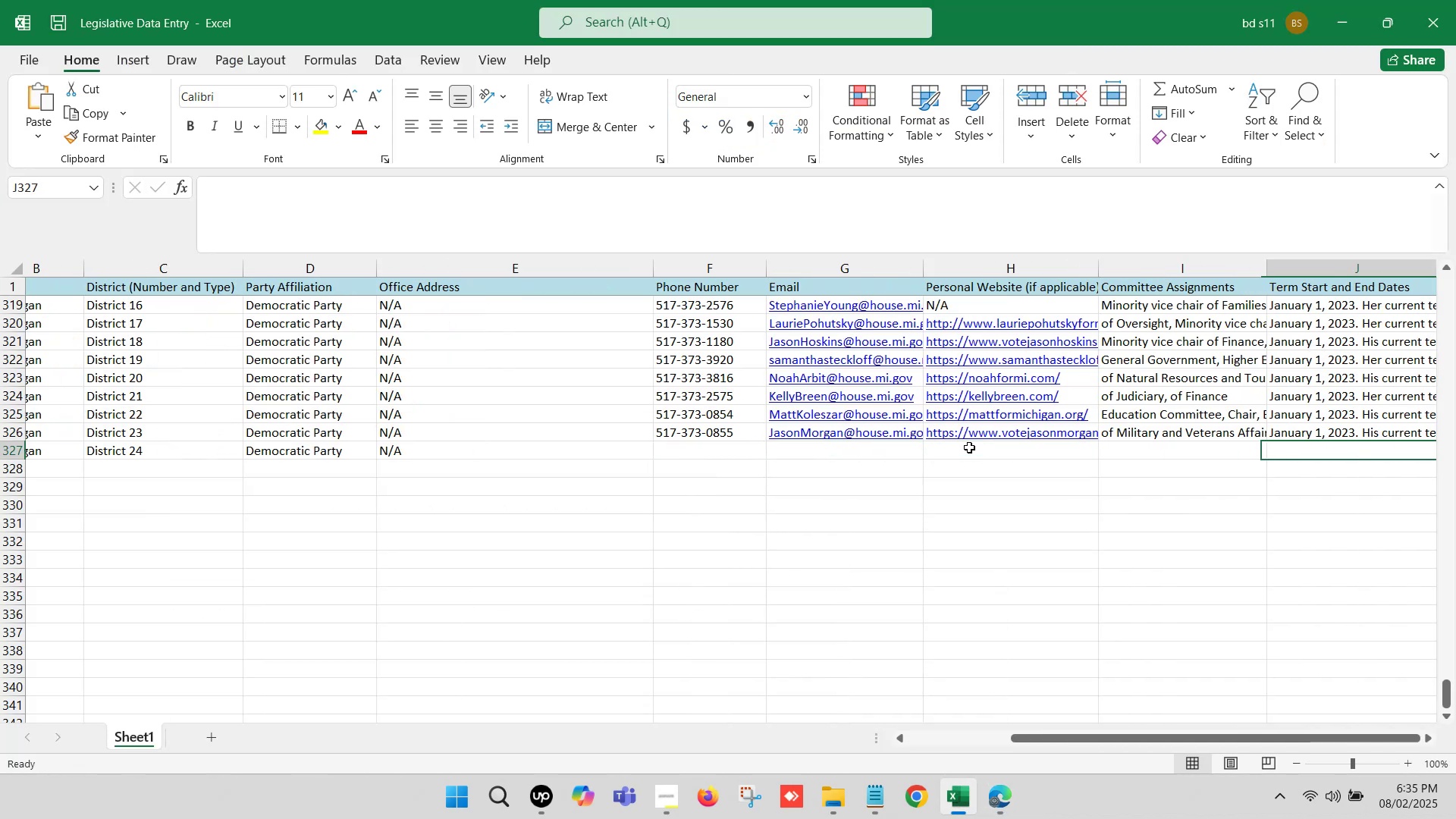 
key(ArrowRight)
 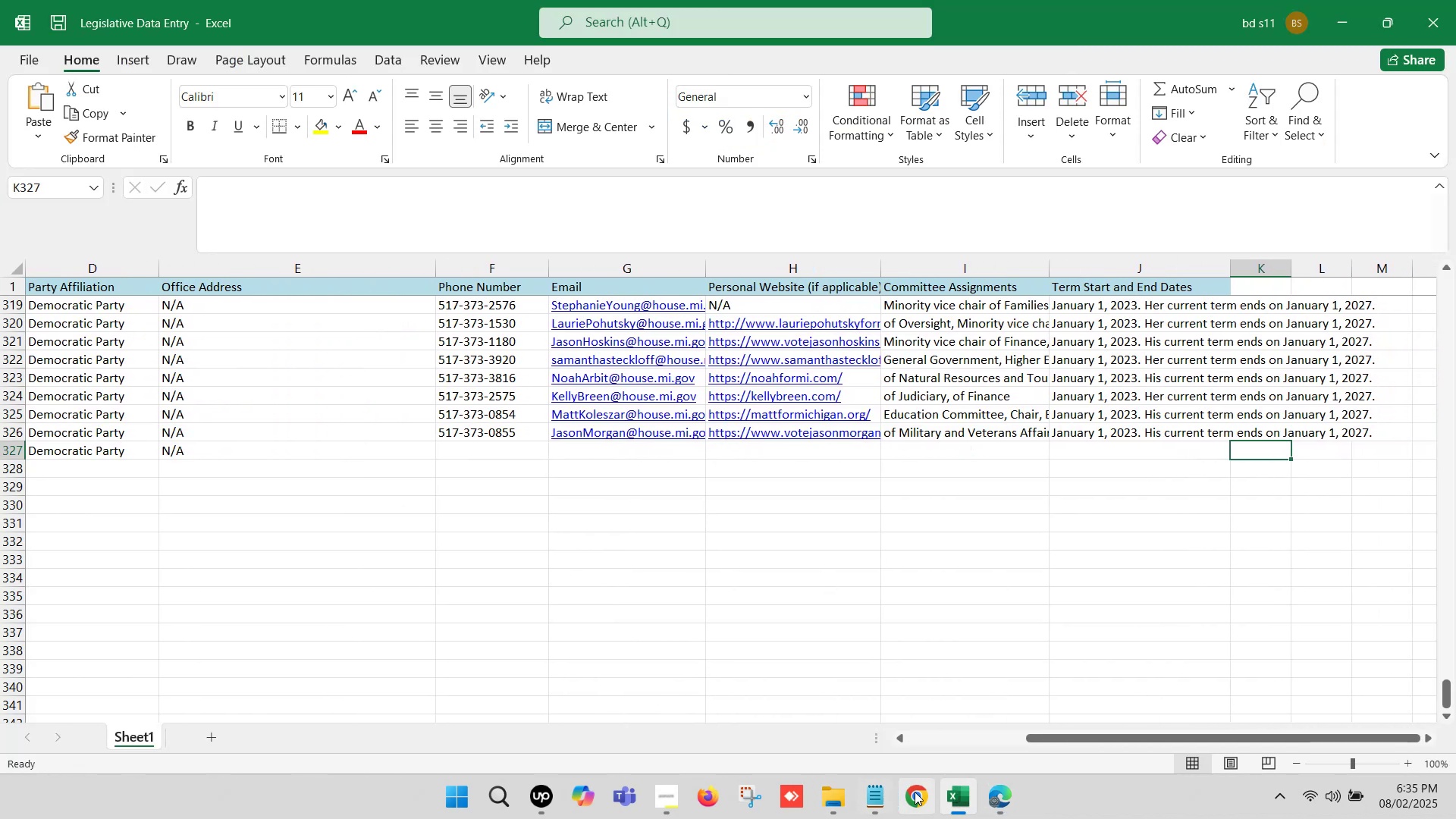 
left_click([959, 797])
 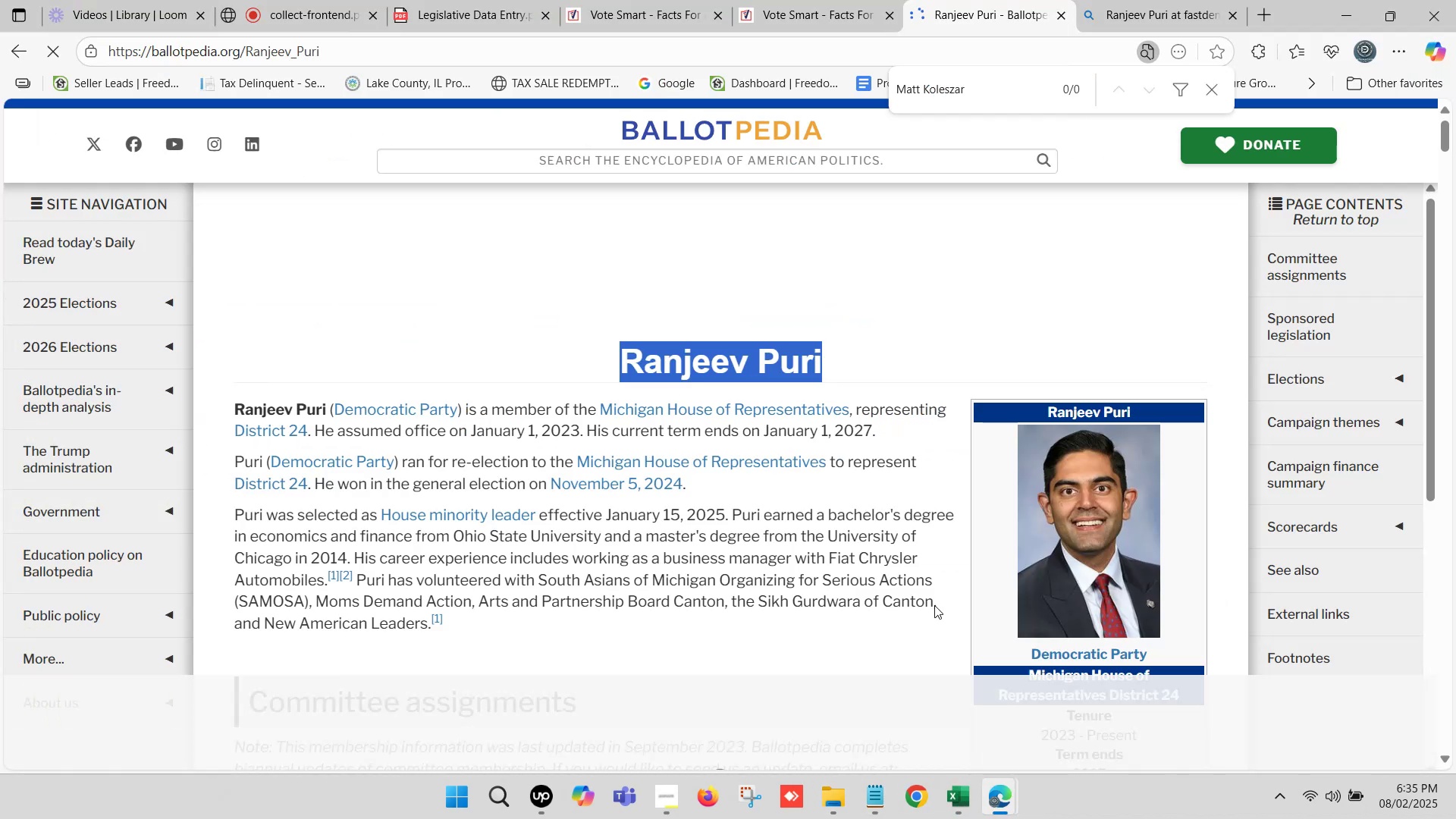 
scroll: coordinate [1104, 625], scroll_direction: down, amount: 8.0
 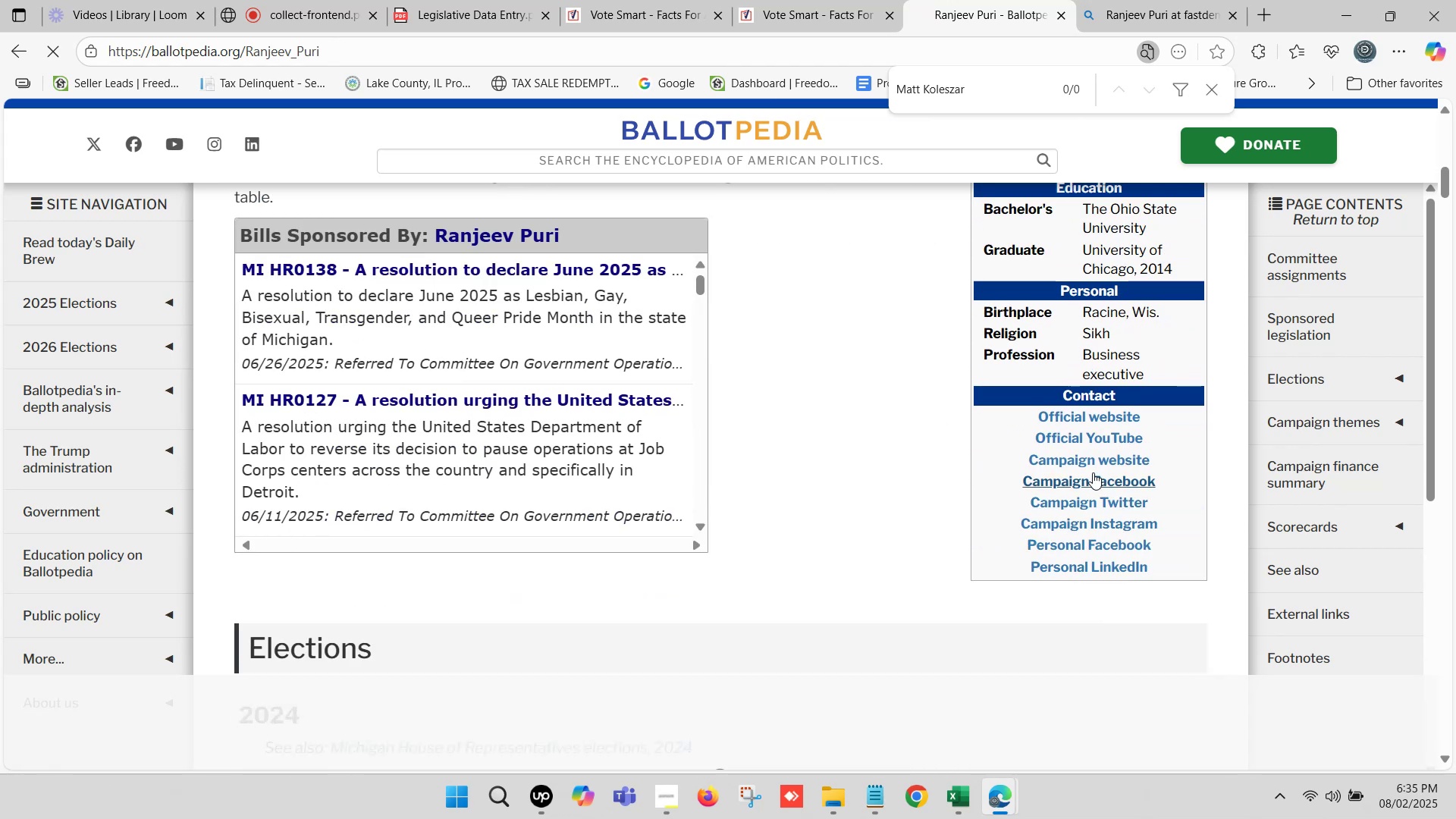 
hold_key(key=ControlLeft, duration=0.46)
left_click([1089, 464])
 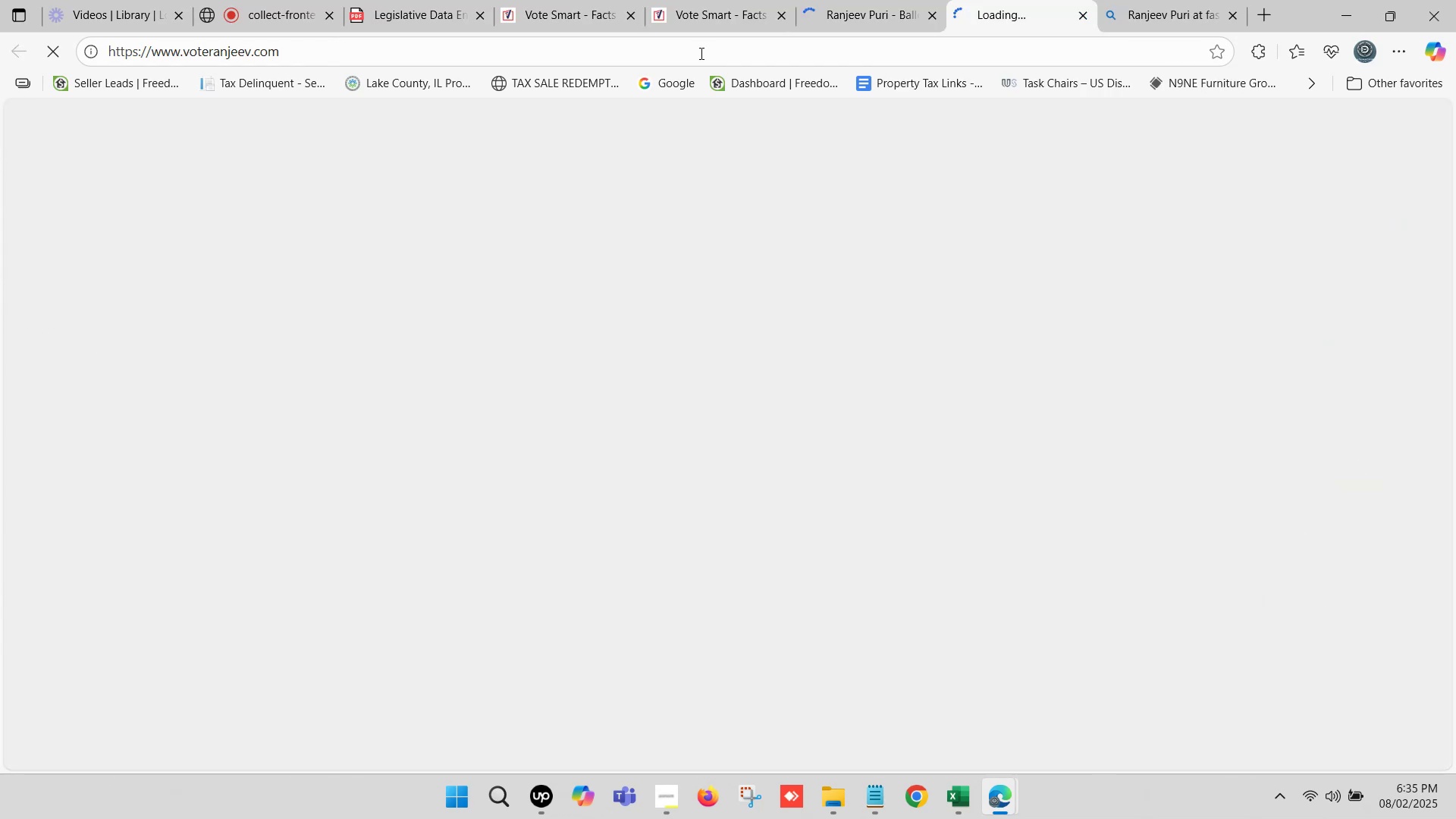 
left_click([639, 61])
 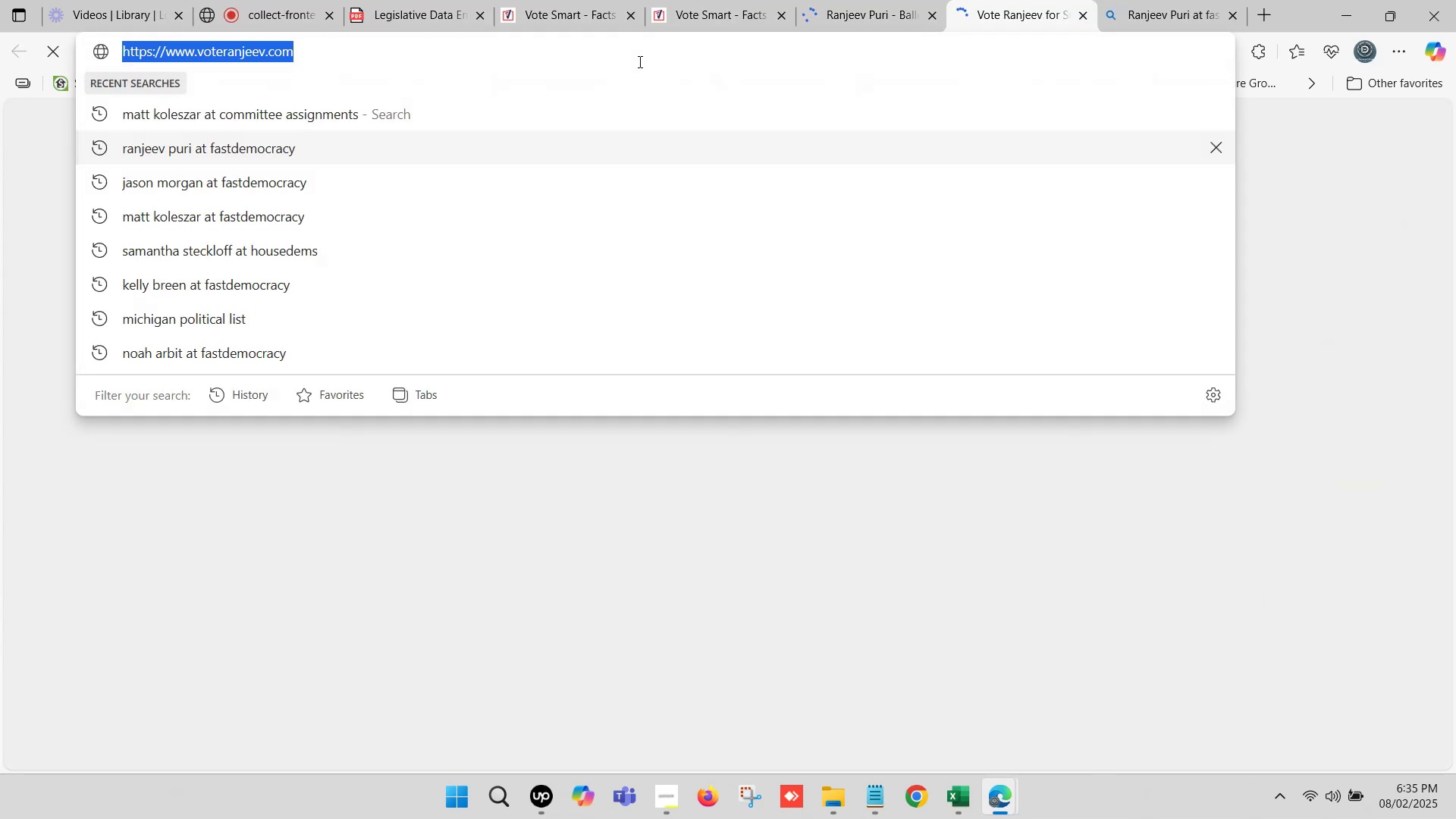 
key(Control+C)
 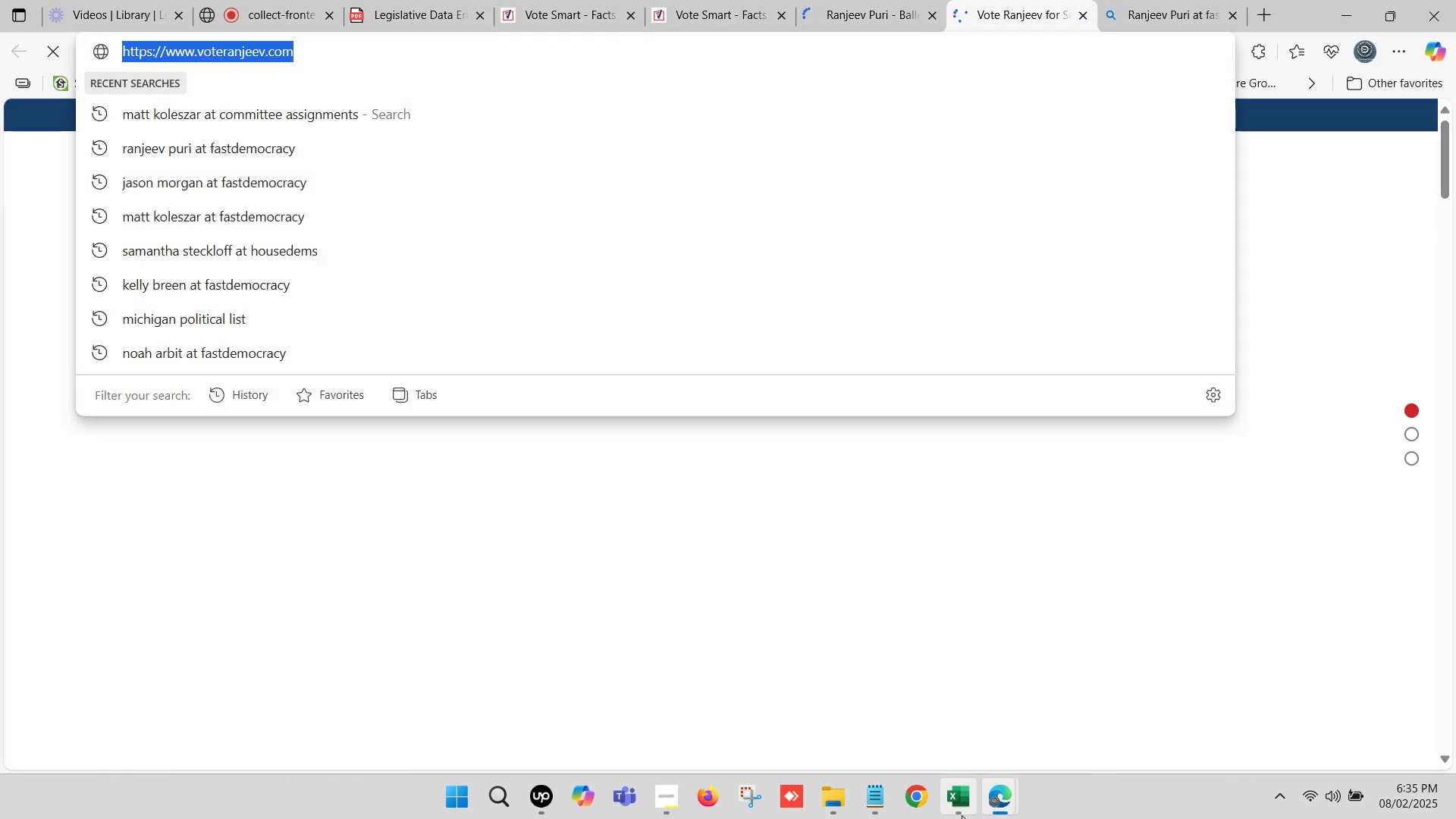 
left_click([962, 817])
 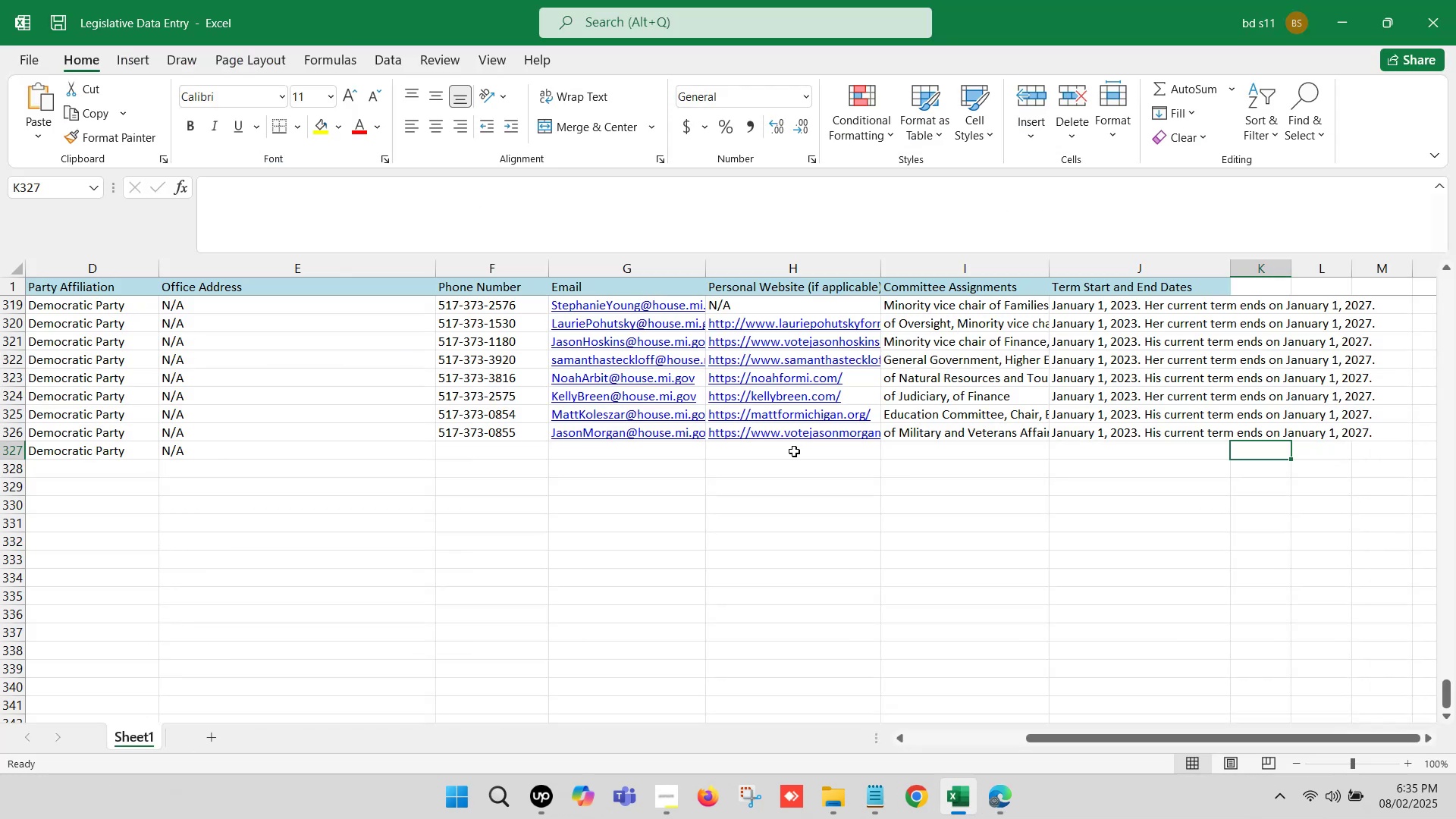 
double_click([794, 451])
 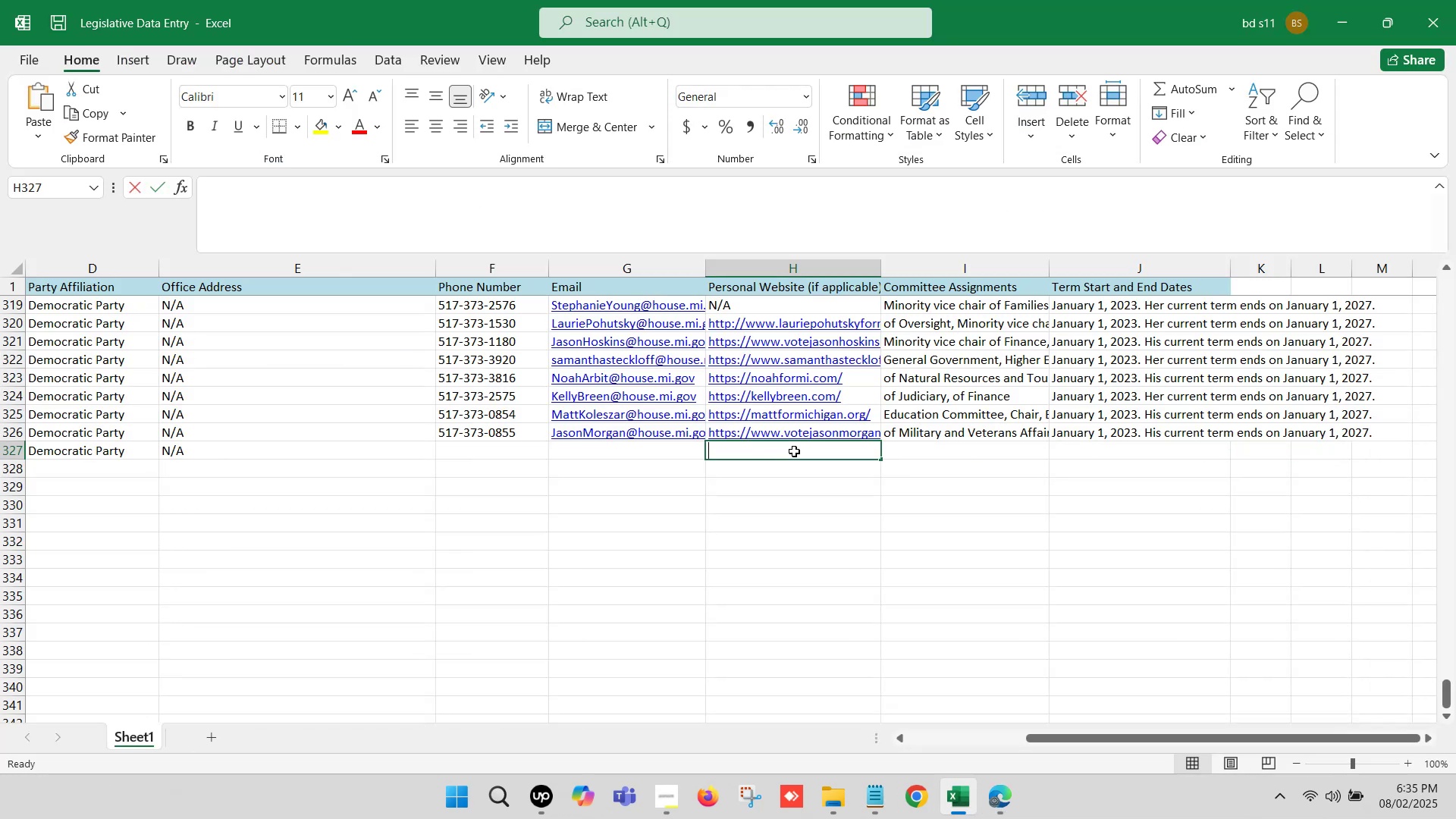 
key(Control+V)
 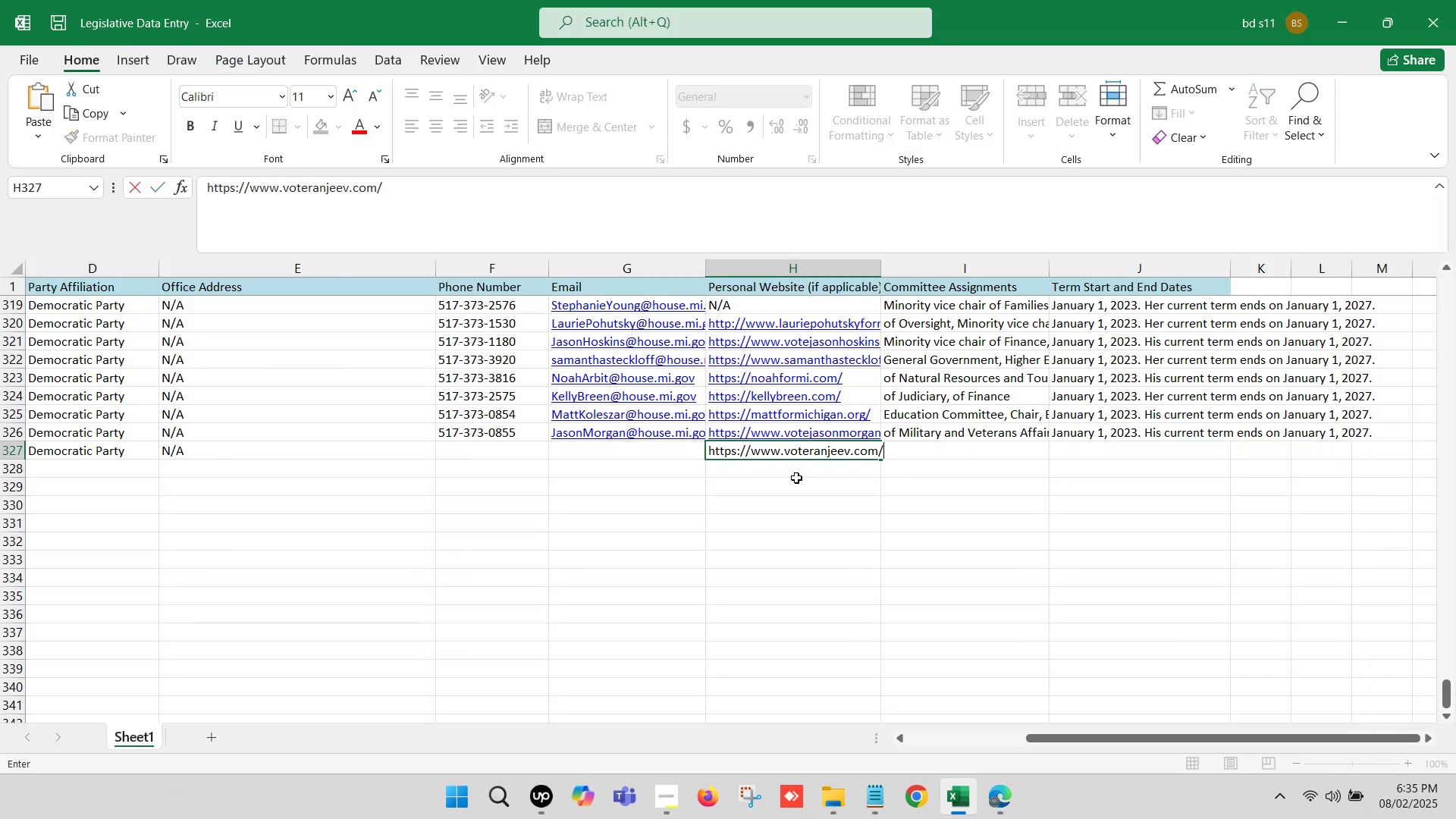 
left_click([796, 478])
 